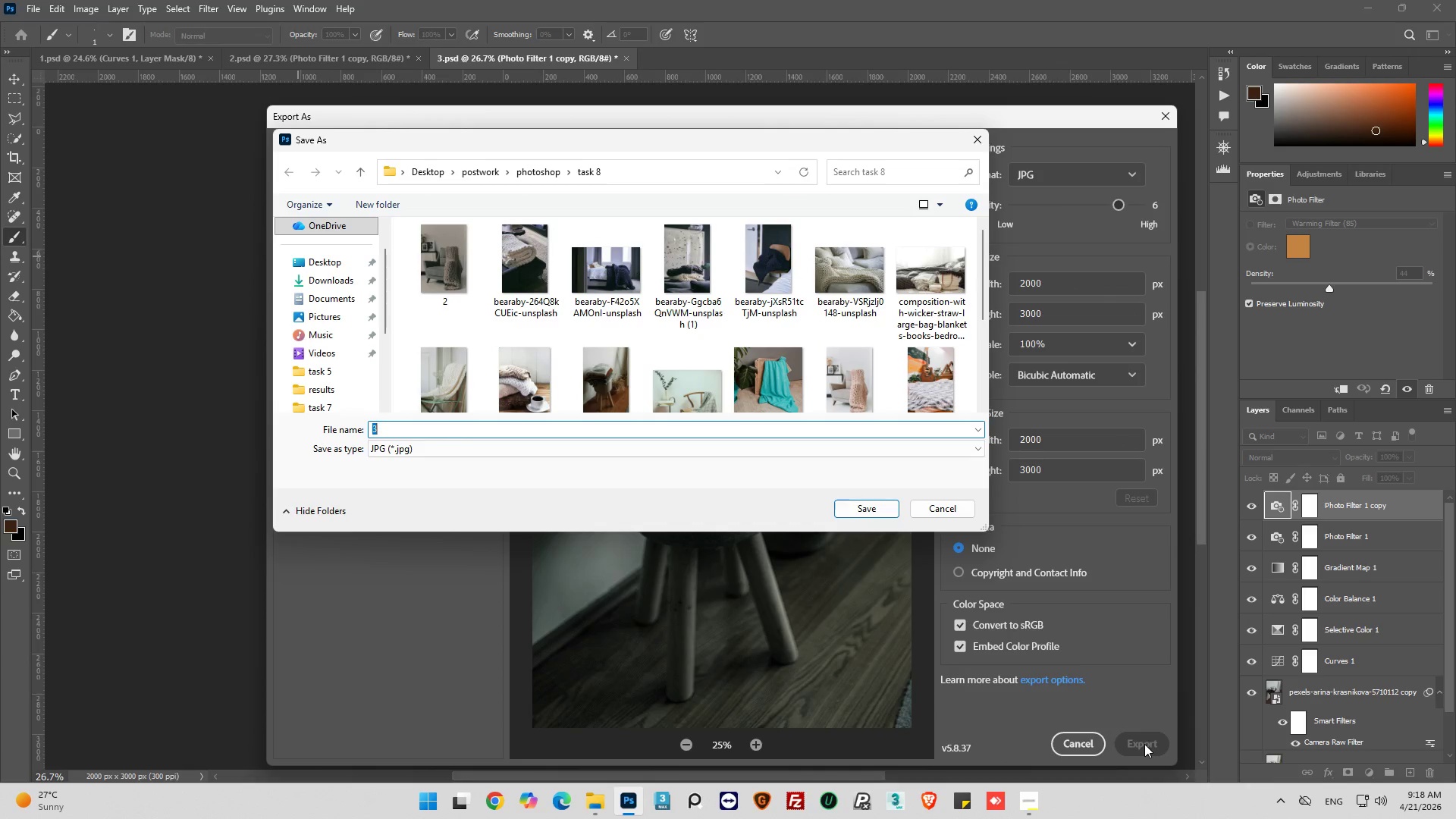 
left_click([883, 503])
 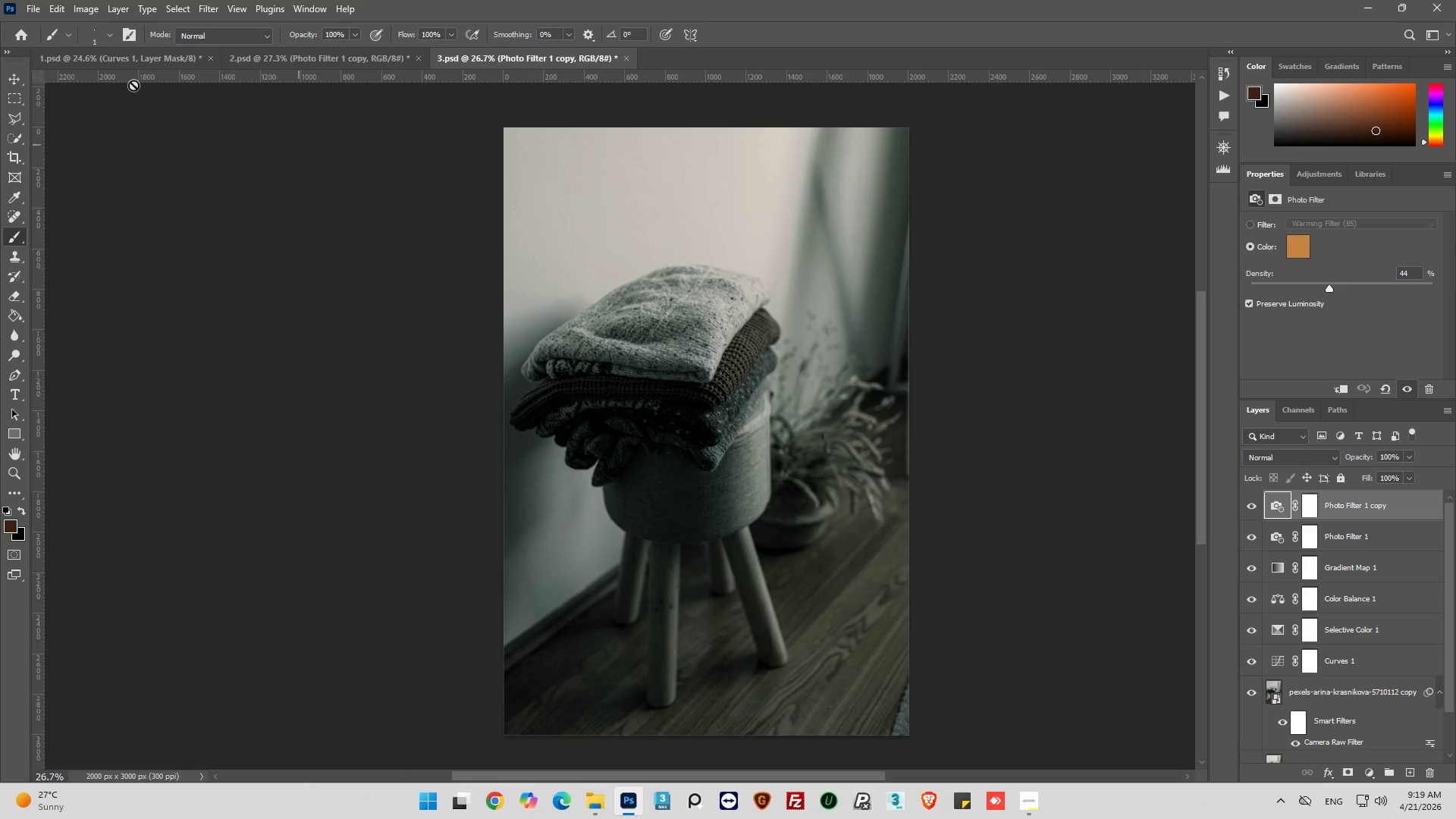 
left_click([305, 57])
 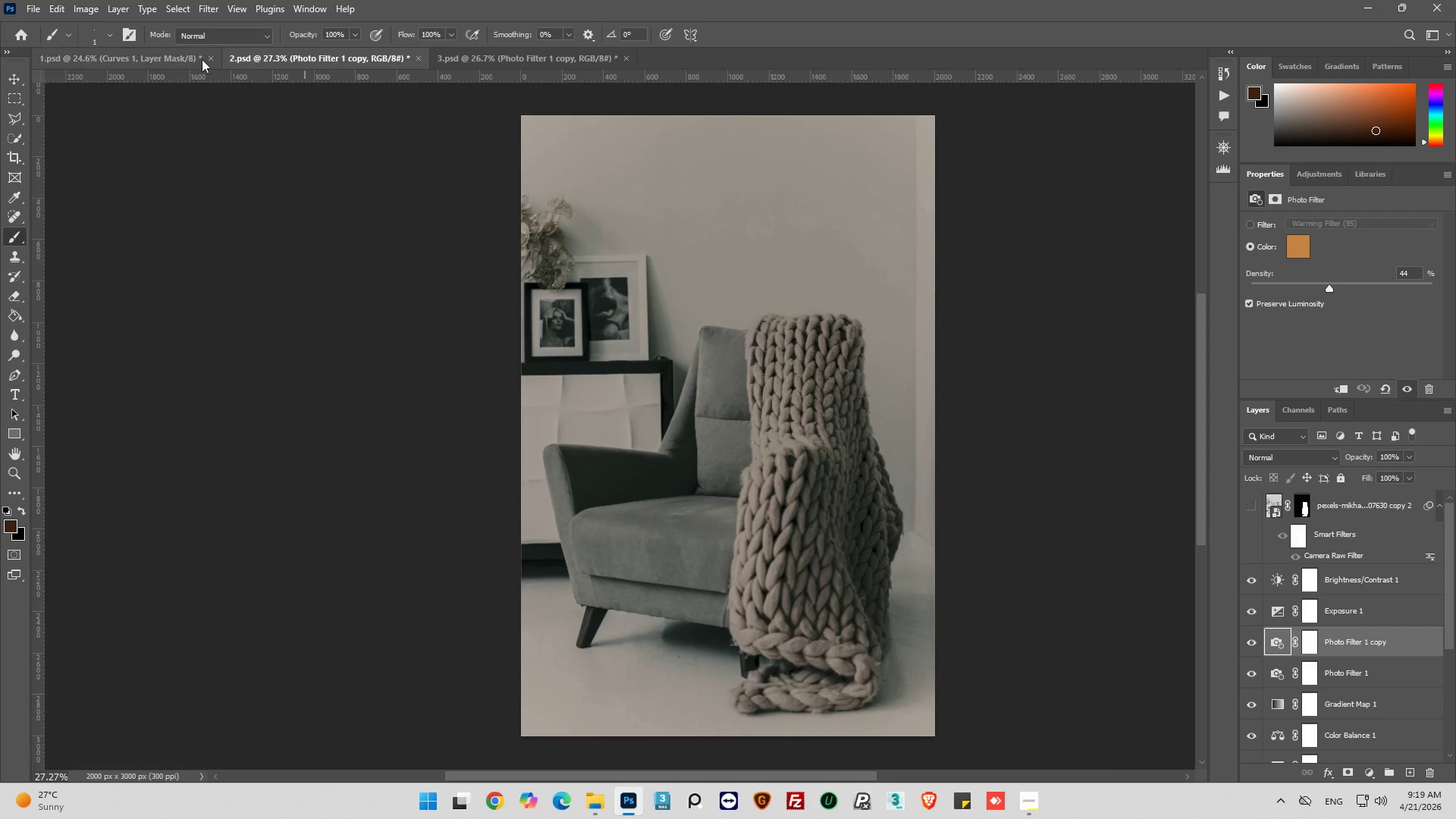 
left_click([130, 59])
 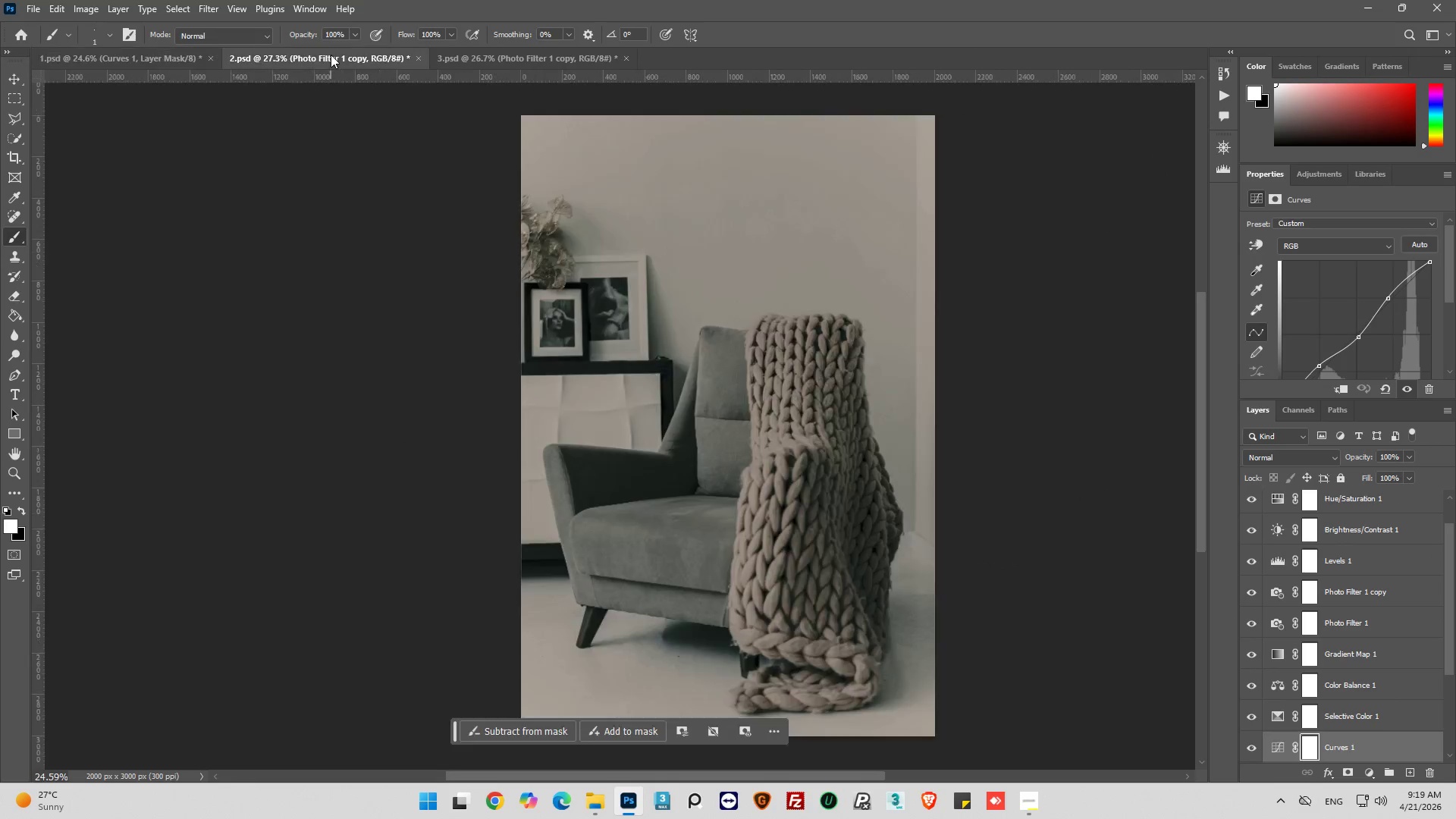 
left_click([535, 61])
 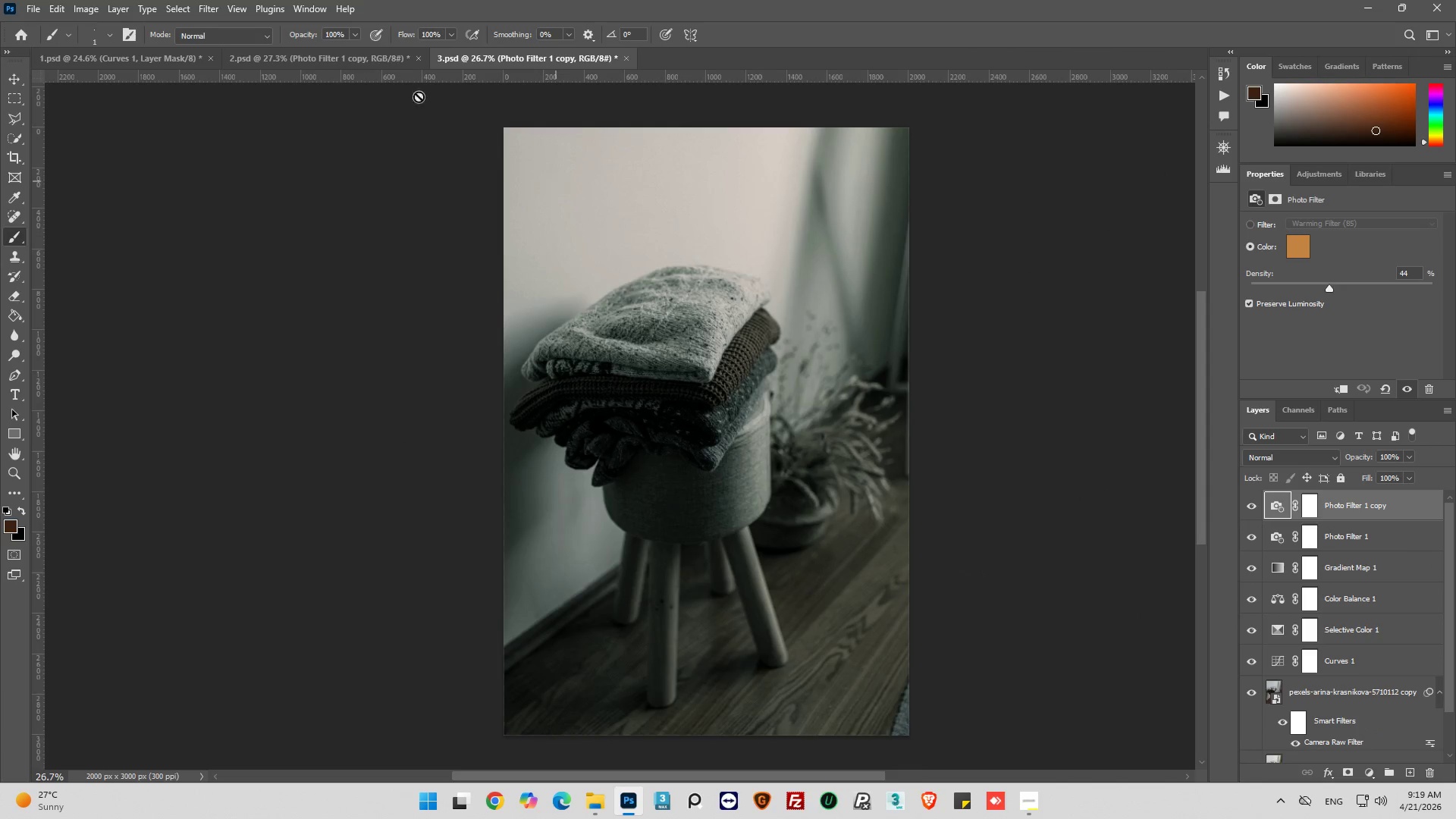 
left_click([349, 61])
 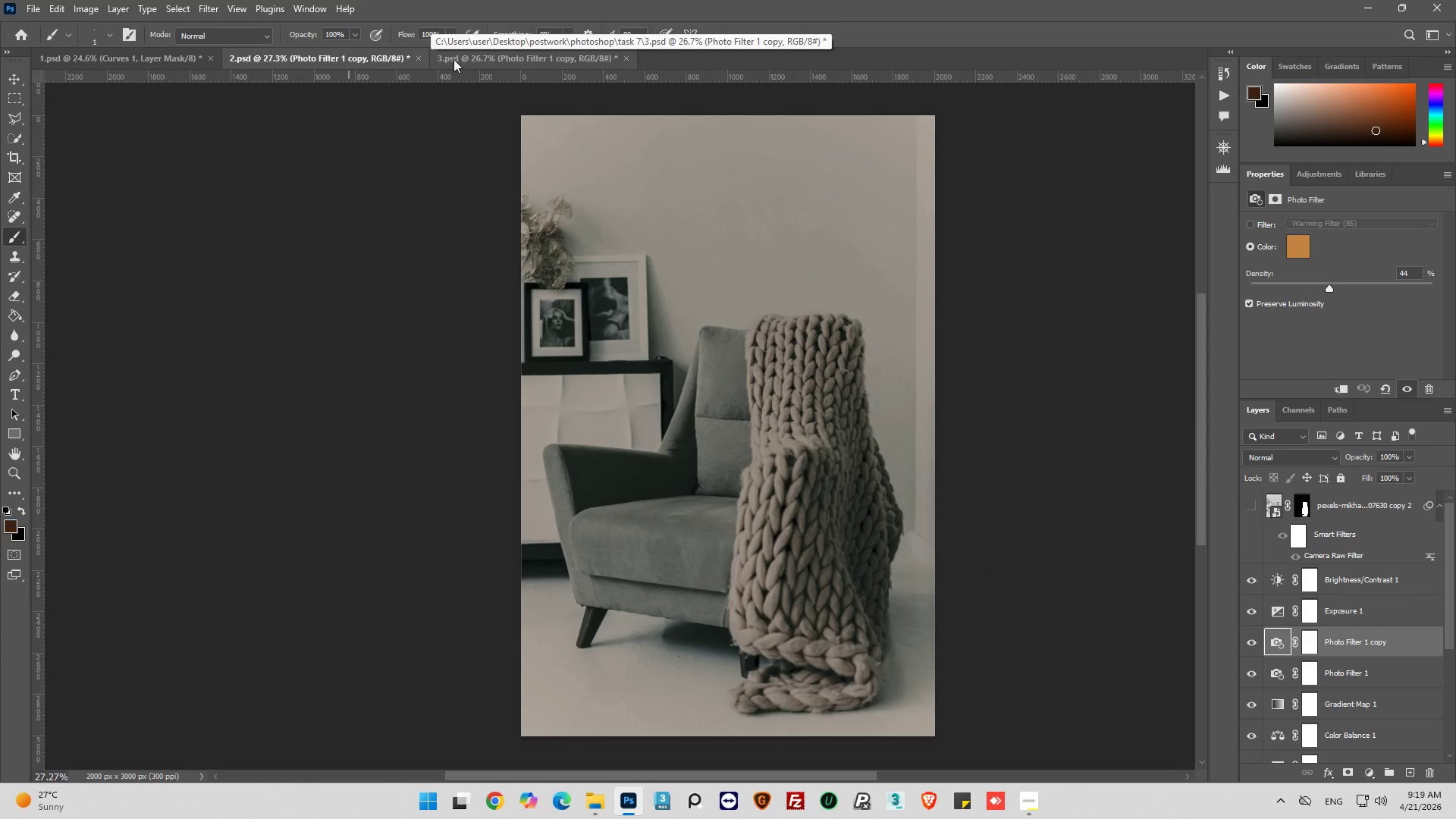 
left_click([156, 59])
 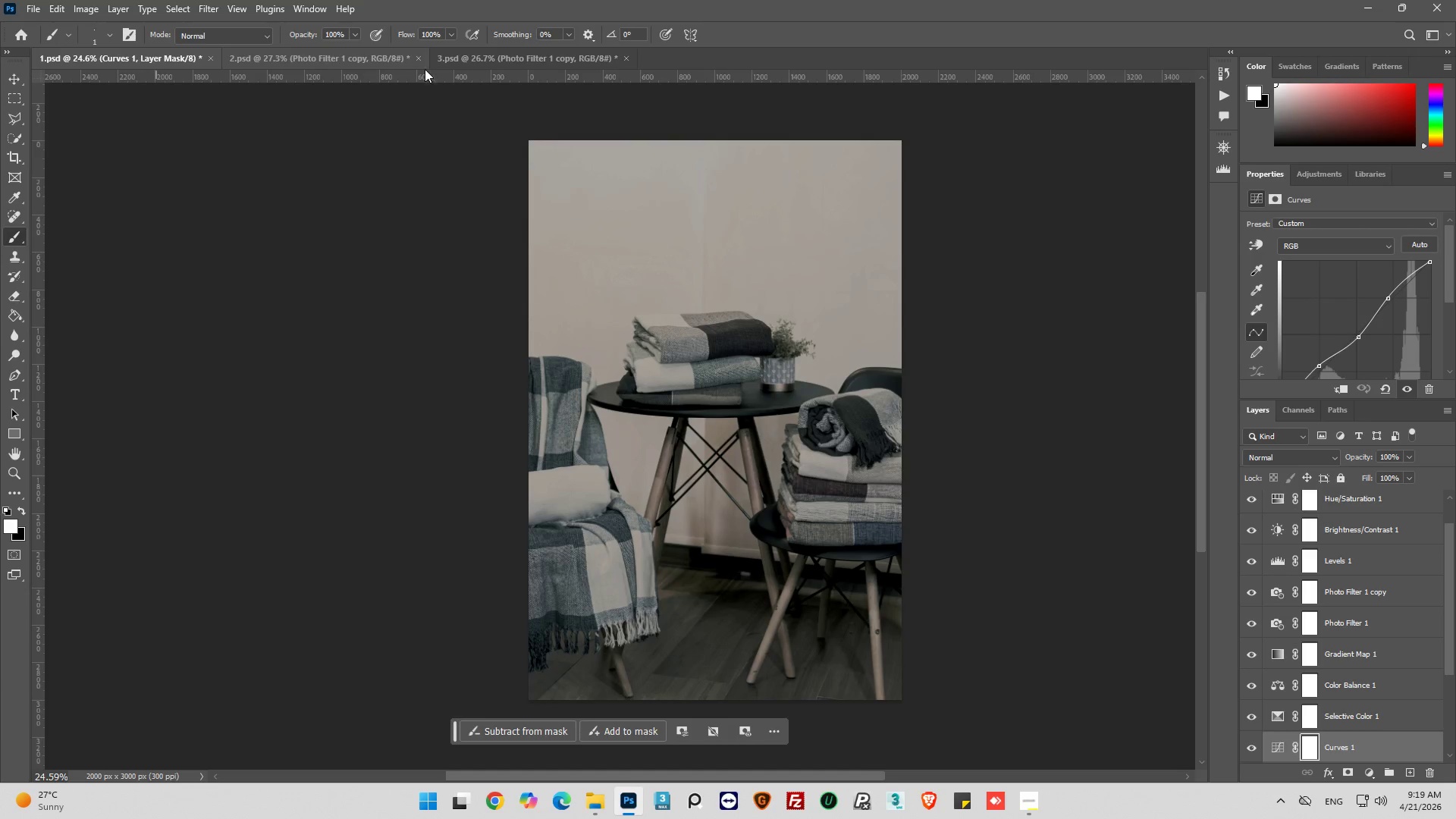 
left_click([494, 61])
 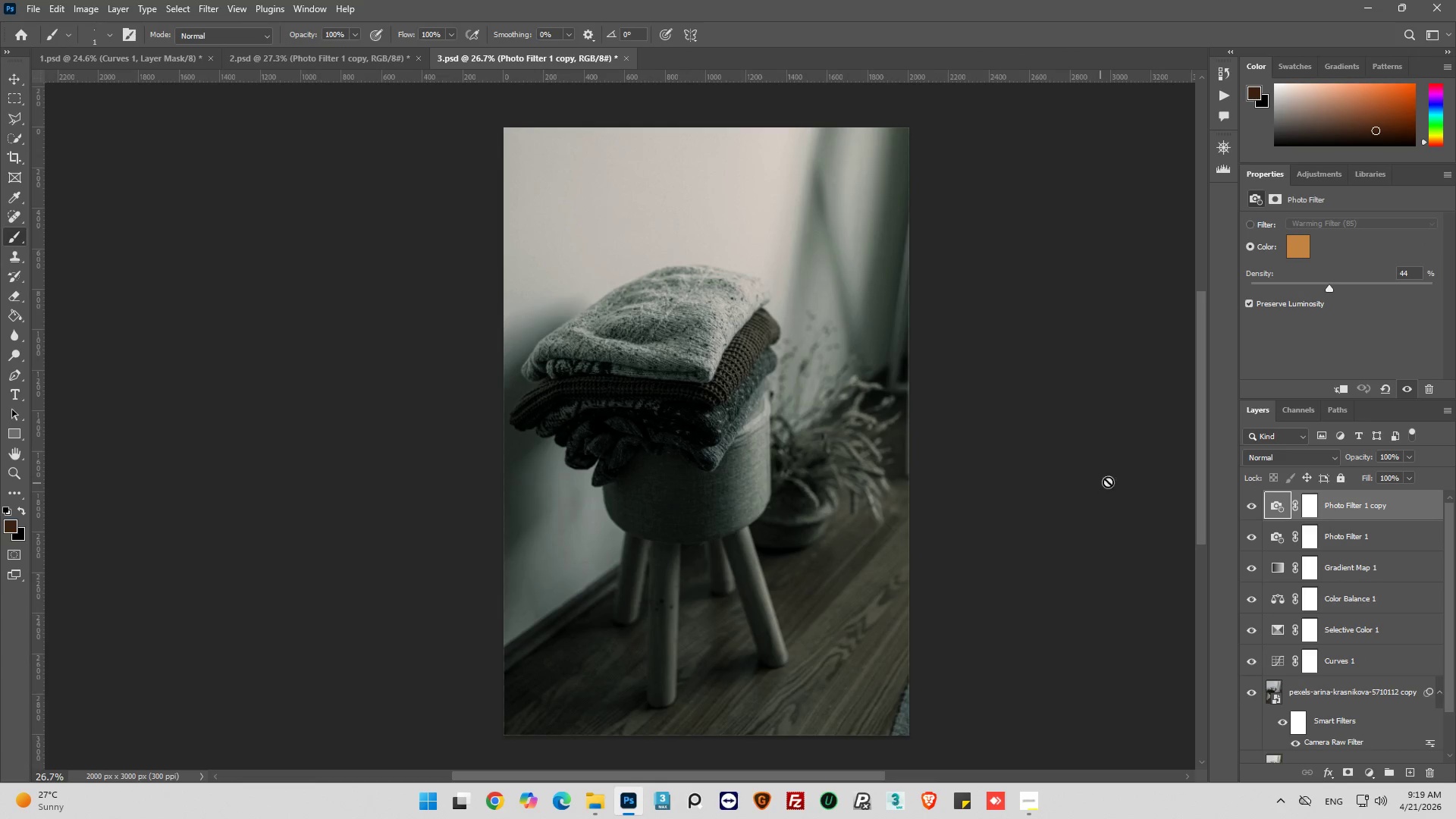 
left_click([1278, 664])
 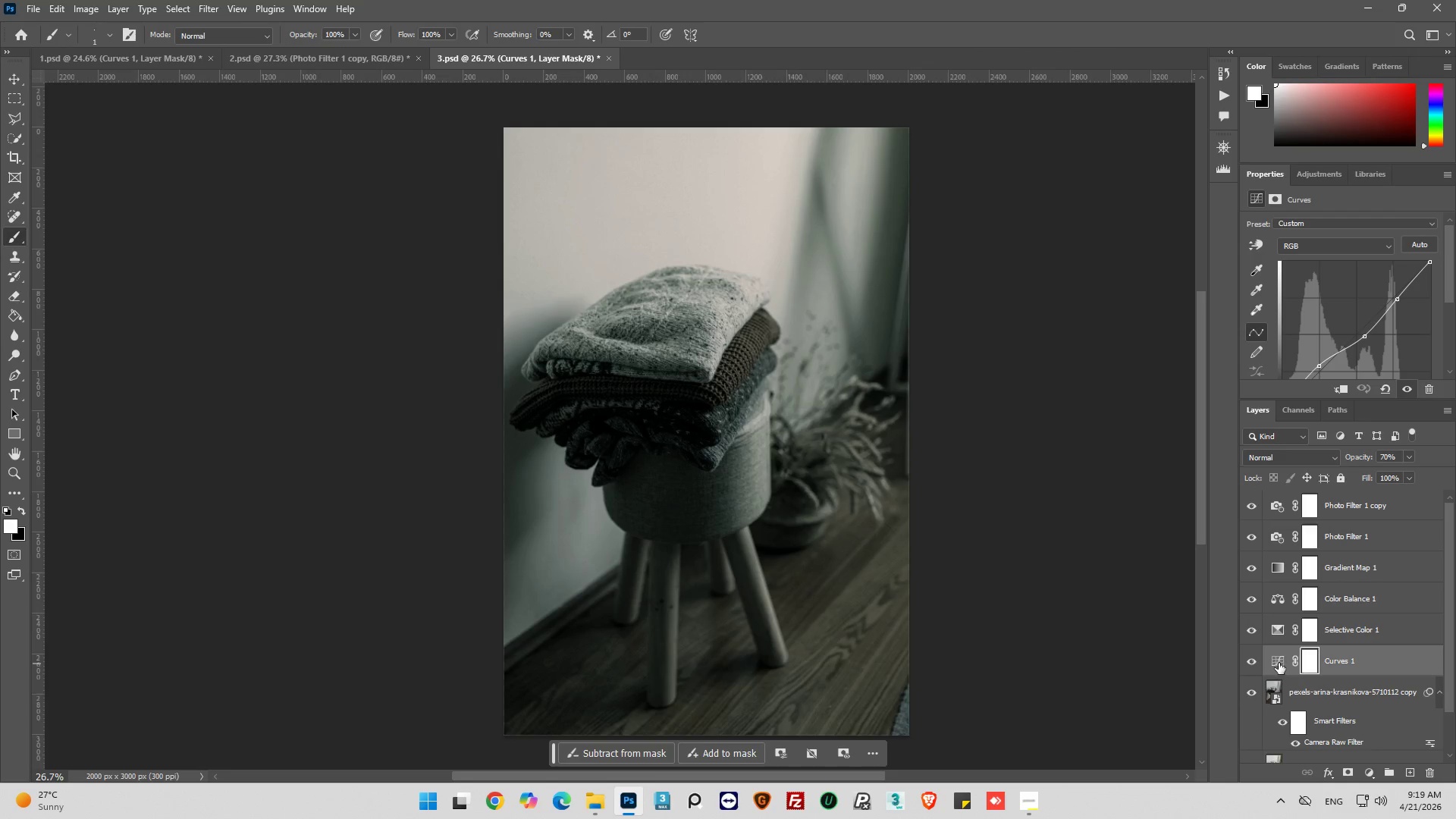 
left_click([1279, 663])
 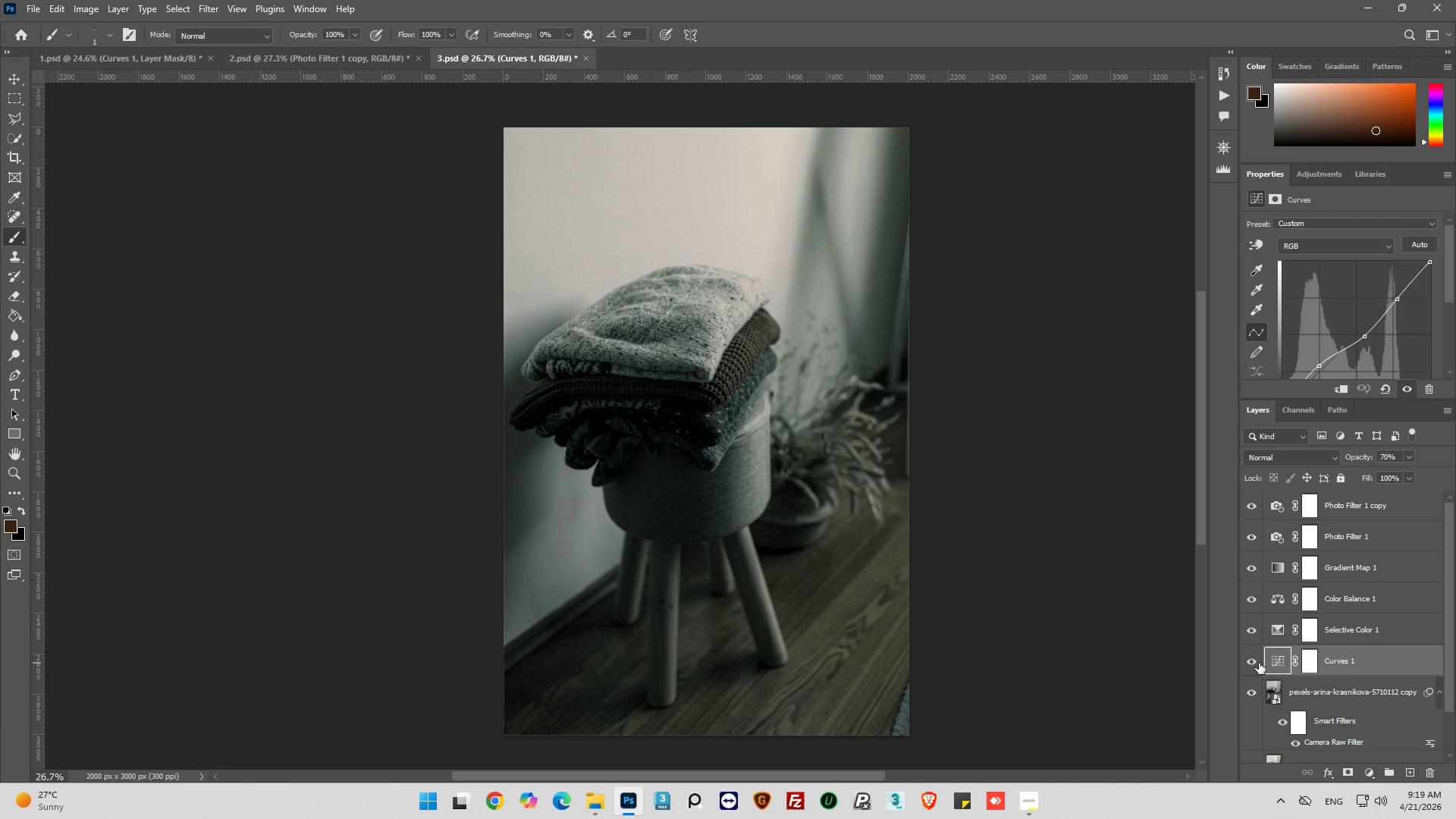 
left_click([1257, 661])
 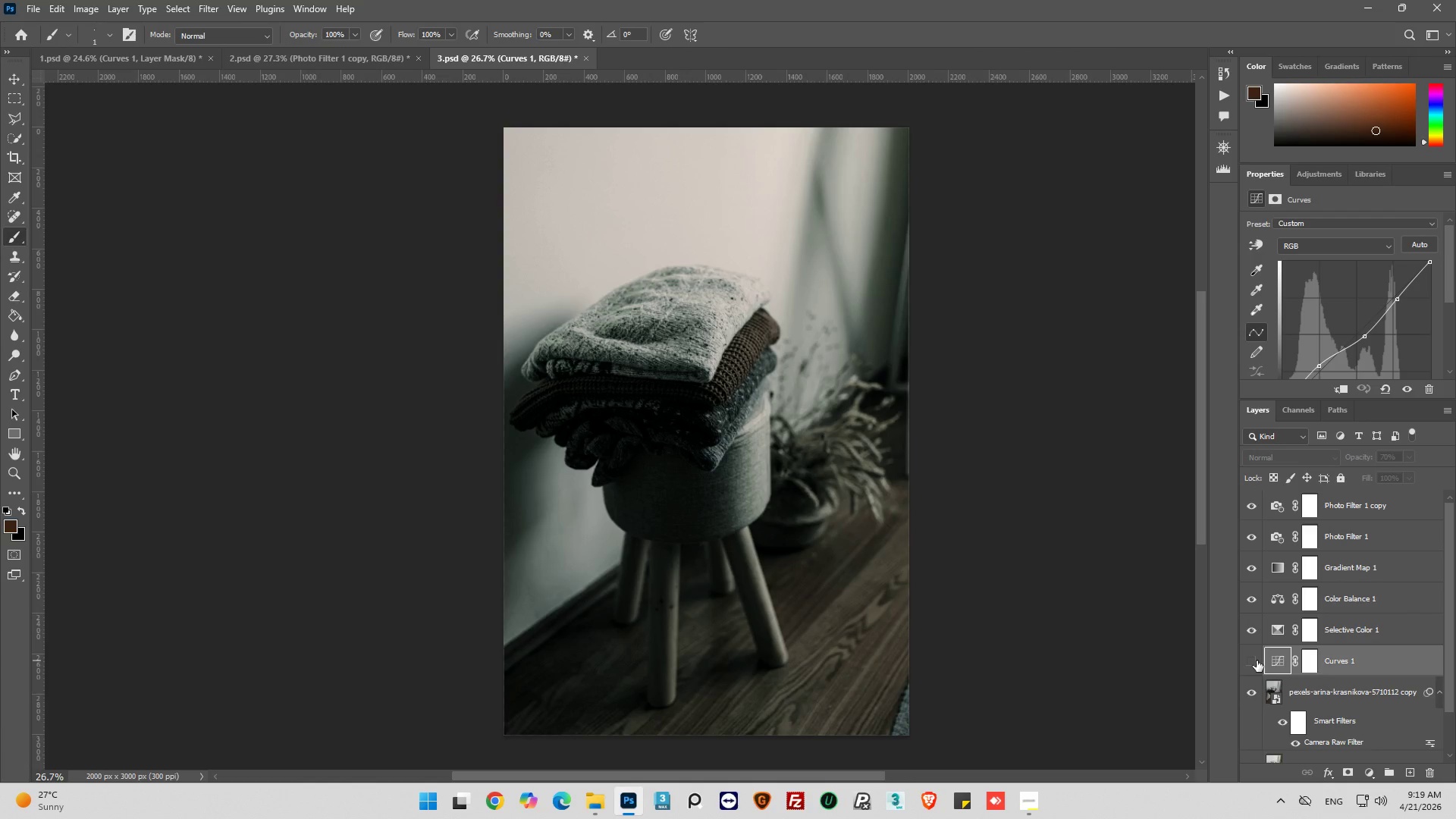 
left_click([1257, 661])
 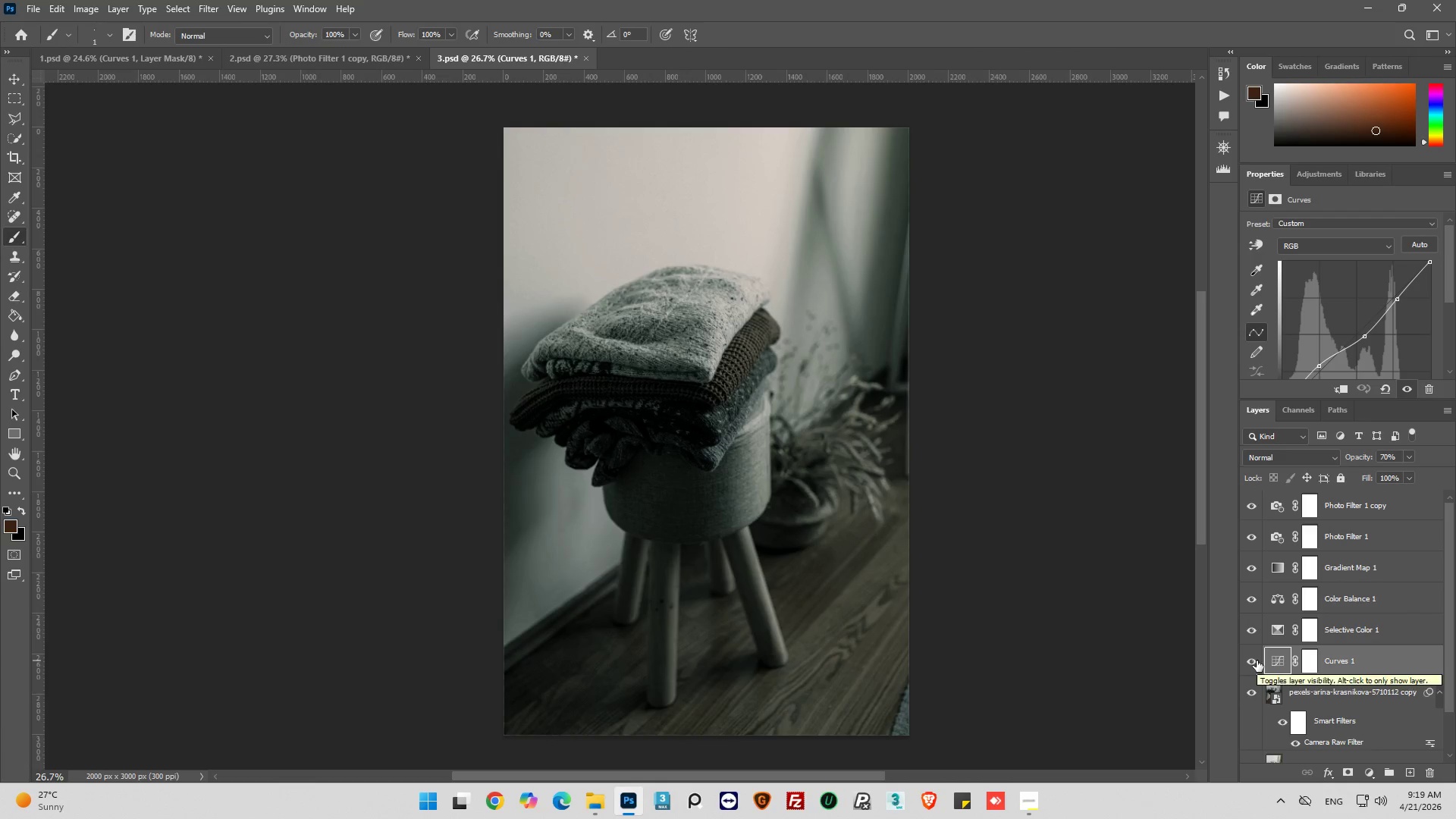 
hold_key(key=AltLeft, duration=0.78)
scroll: coordinate [664, 434], scroll_direction: up, amount: 4.0
 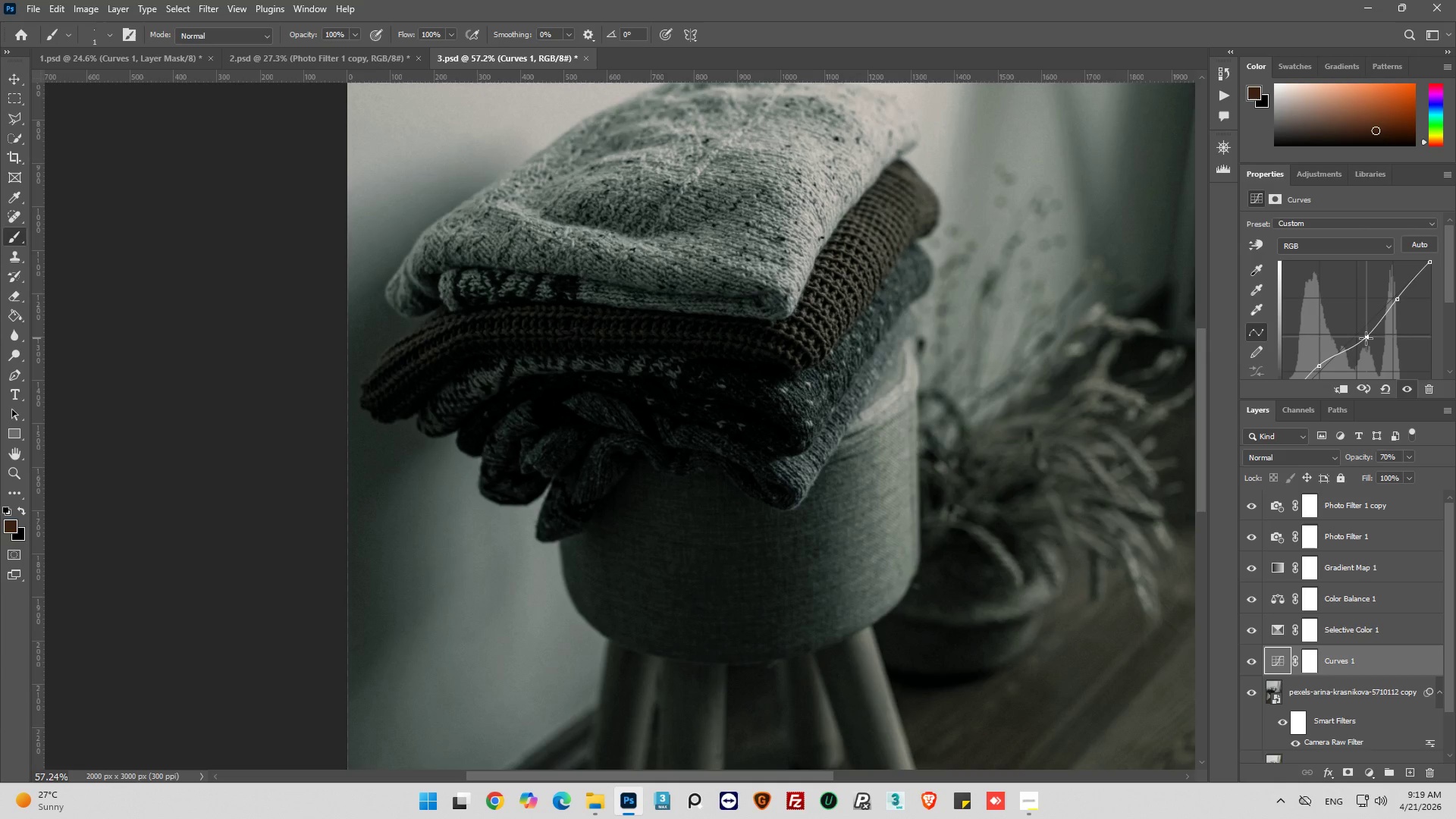 
wait(6.46)
 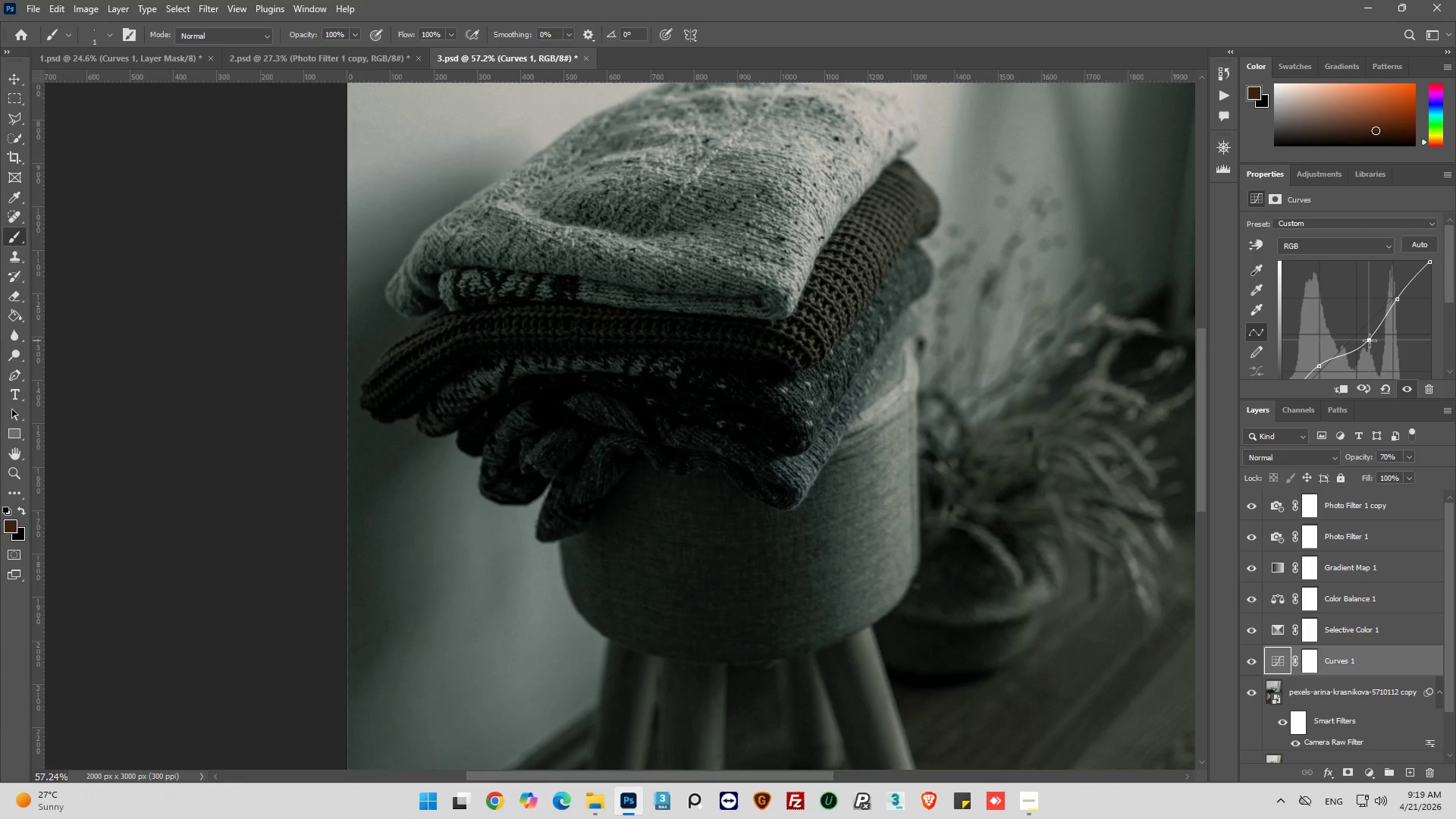 
left_click_drag(start_coordinate=[1319, 367], to_coordinate=[1314, 369])
 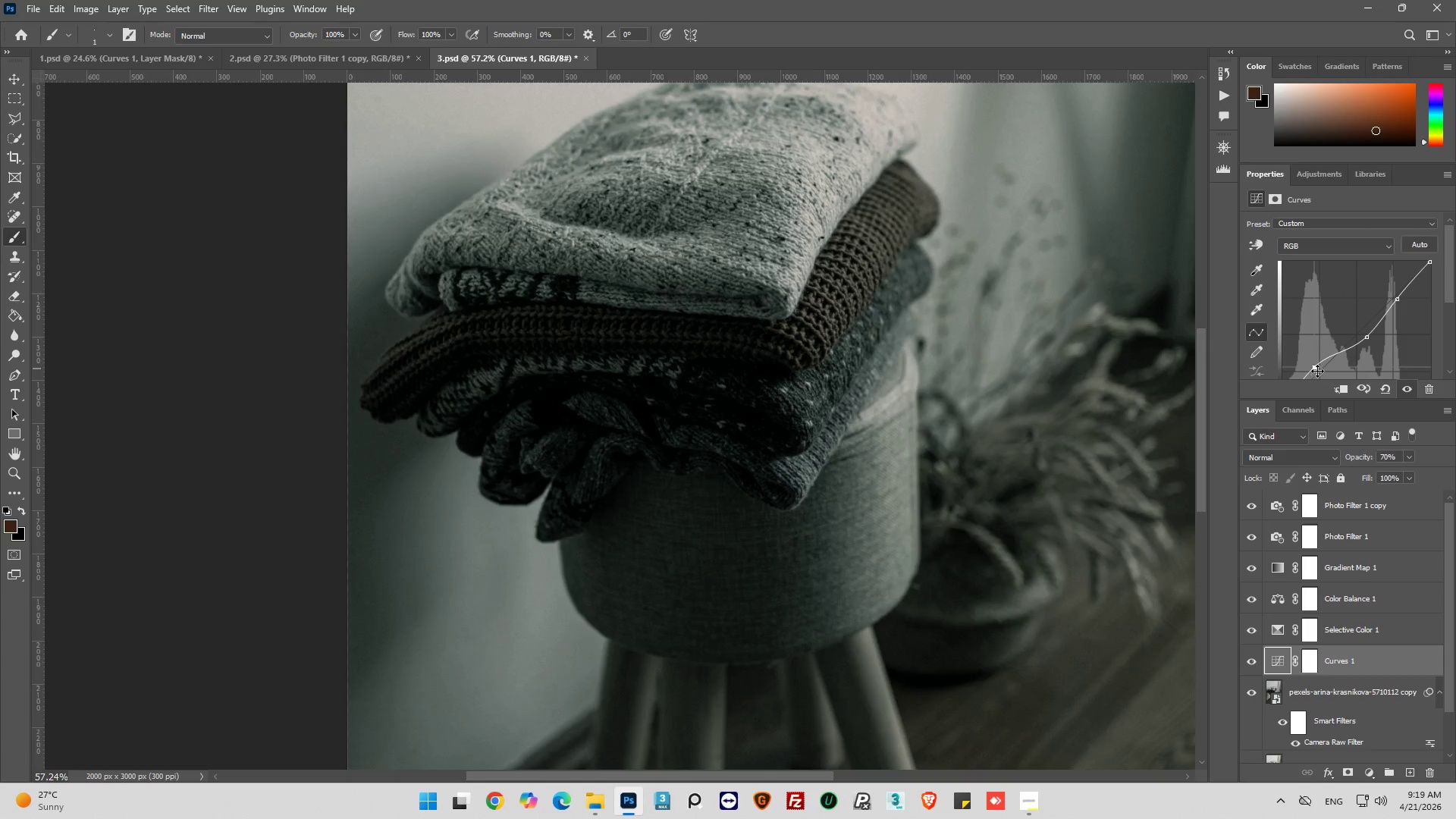 
scroll: coordinate [1315, 365], scroll_direction: down, amount: 3.0
 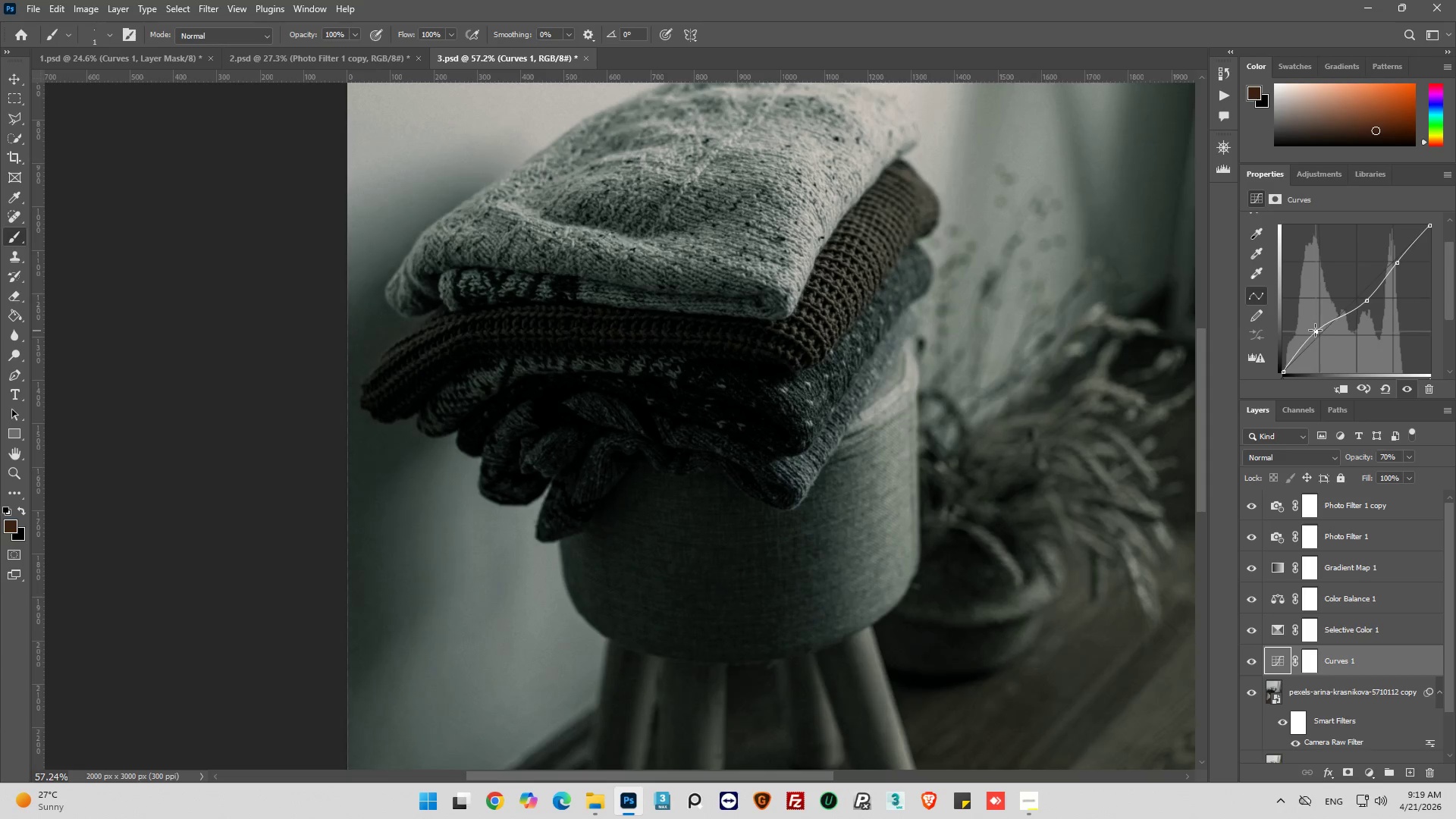 
wait(7.98)
 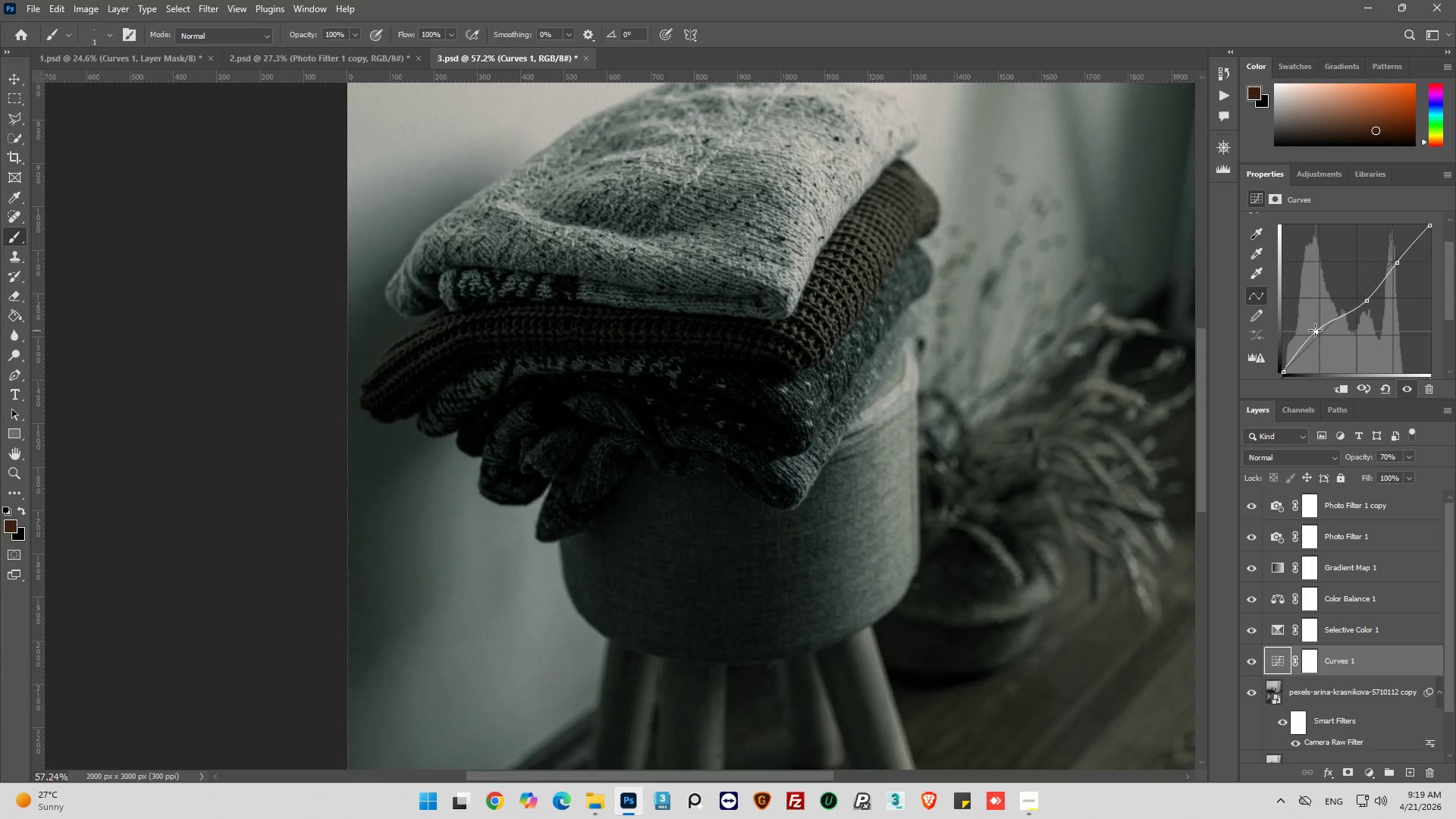 
left_click([1257, 659])
 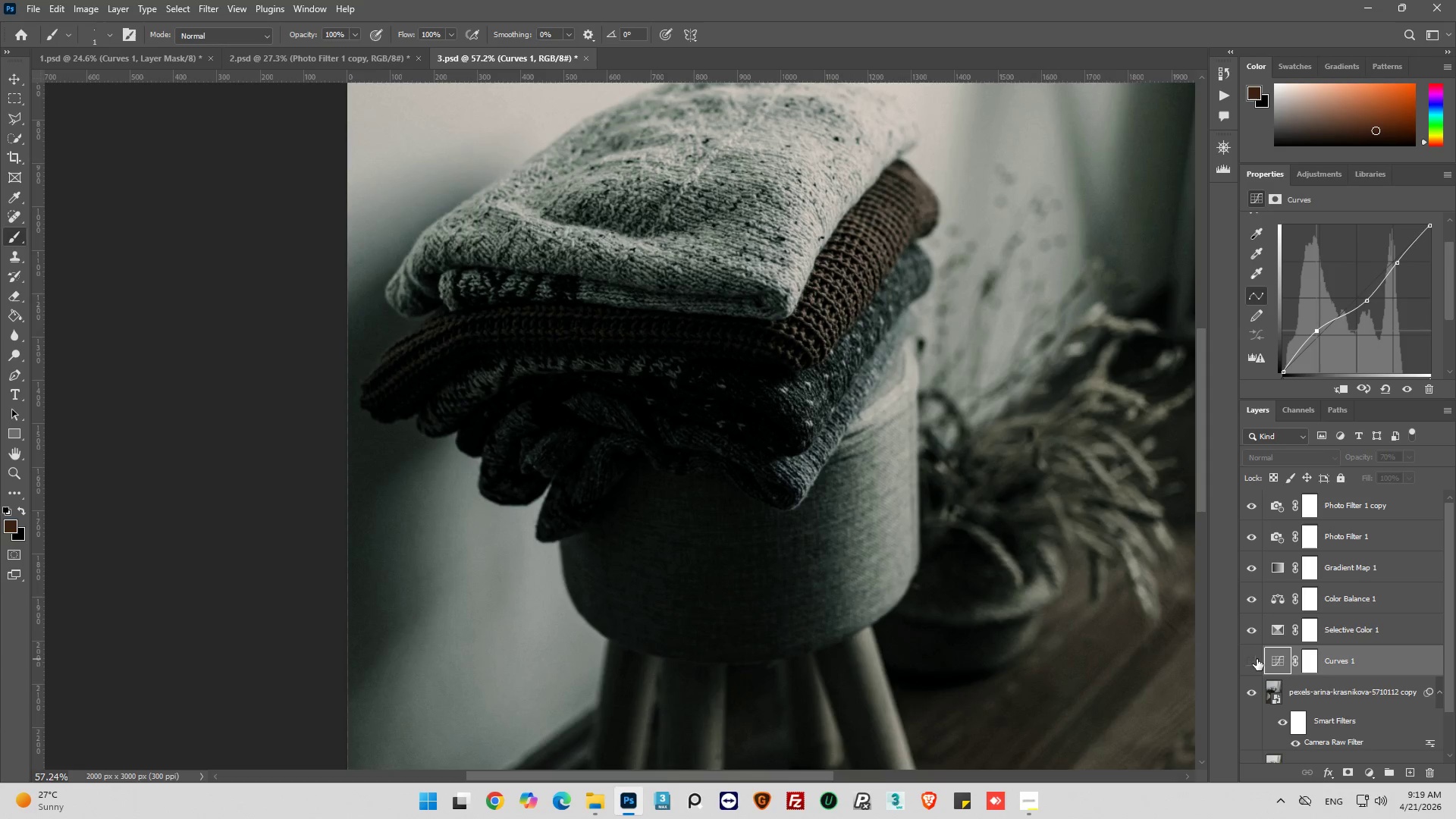 
left_click([1257, 659])
 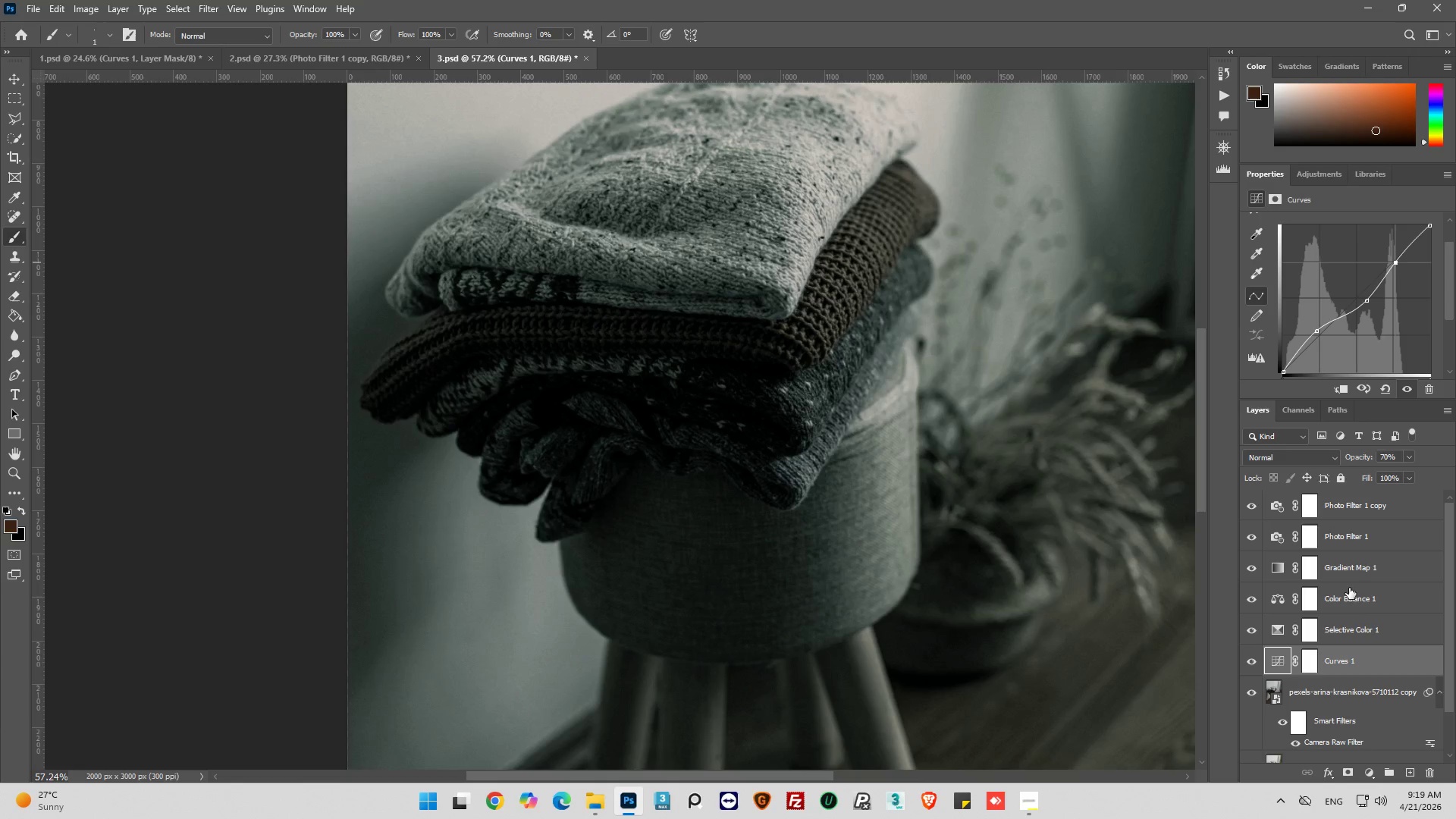 
wait(20.44)
 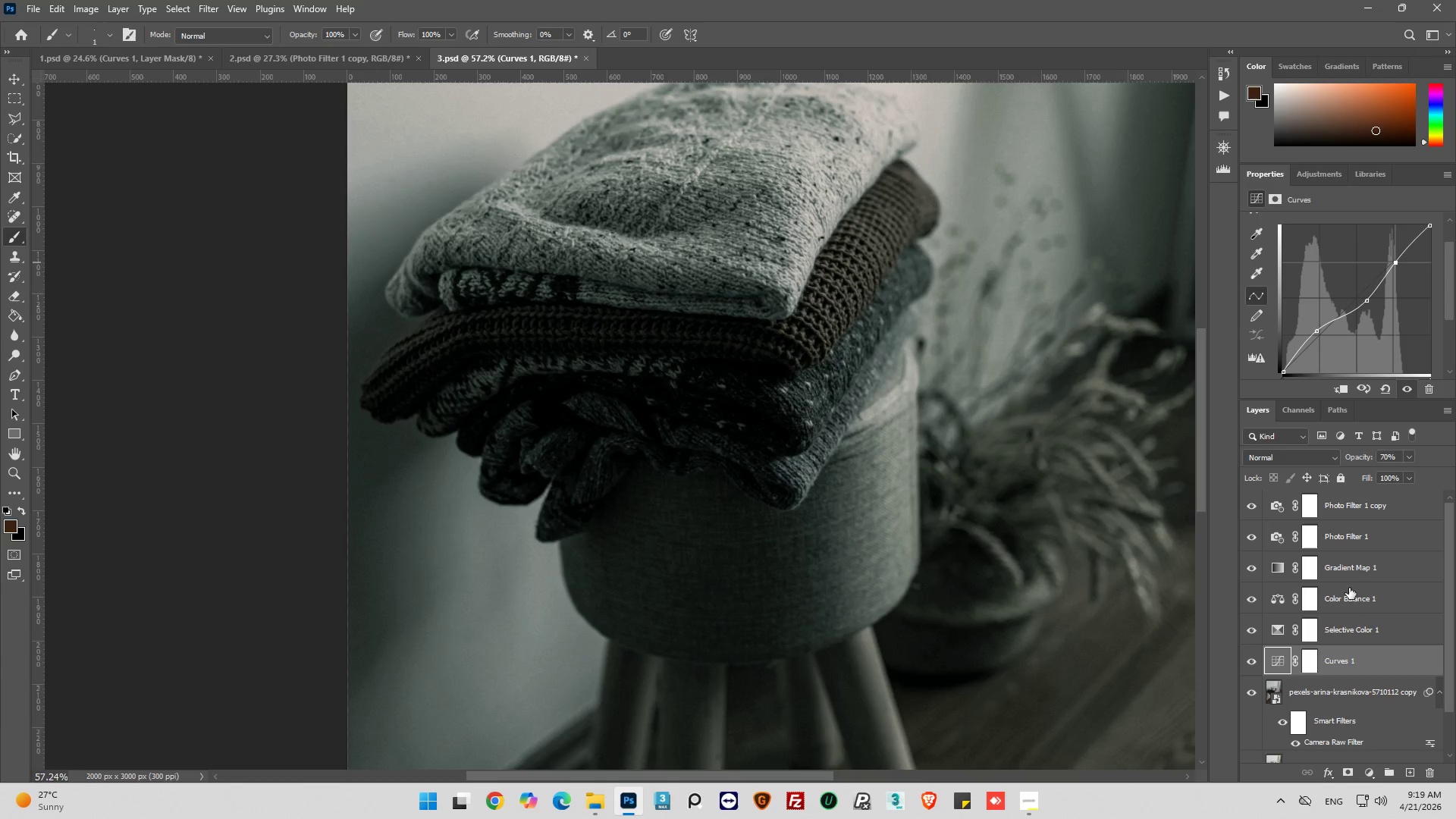 
left_click([1257, 662])
 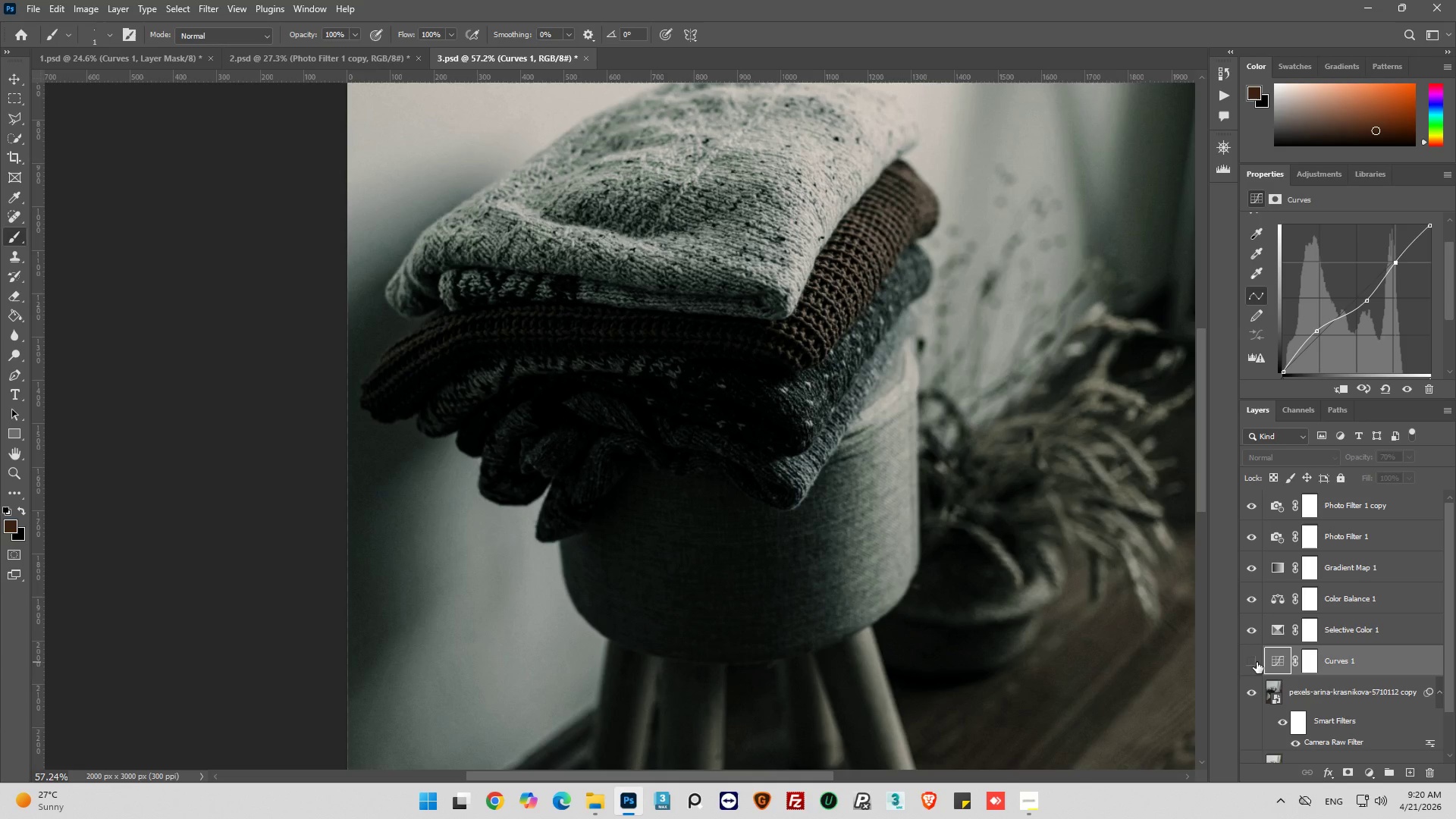 
left_click([1257, 662])
 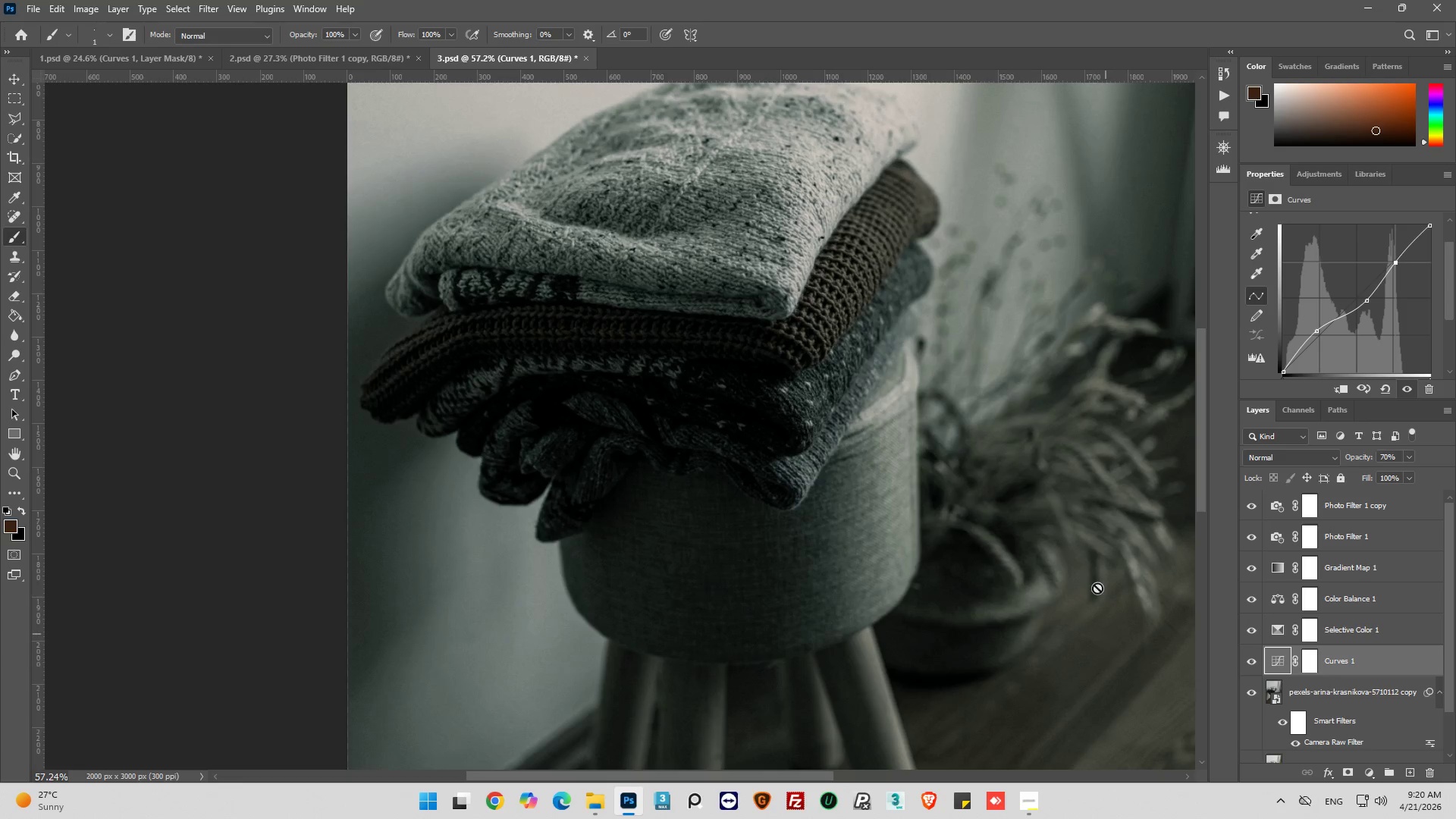 
scroll: coordinate [936, 575], scroll_direction: down, amount: 7.0
 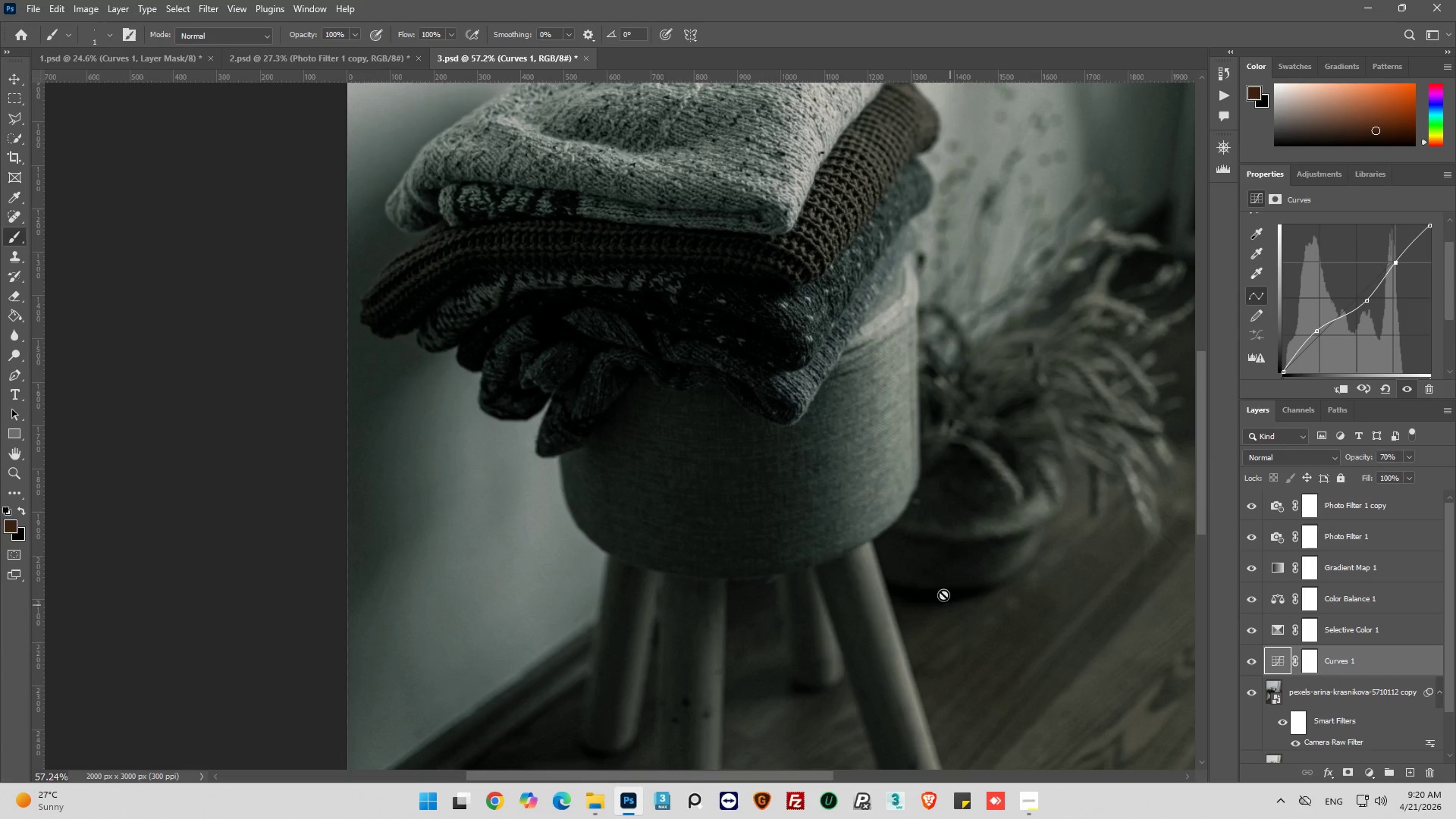 
key(Alt+AltLeft)
 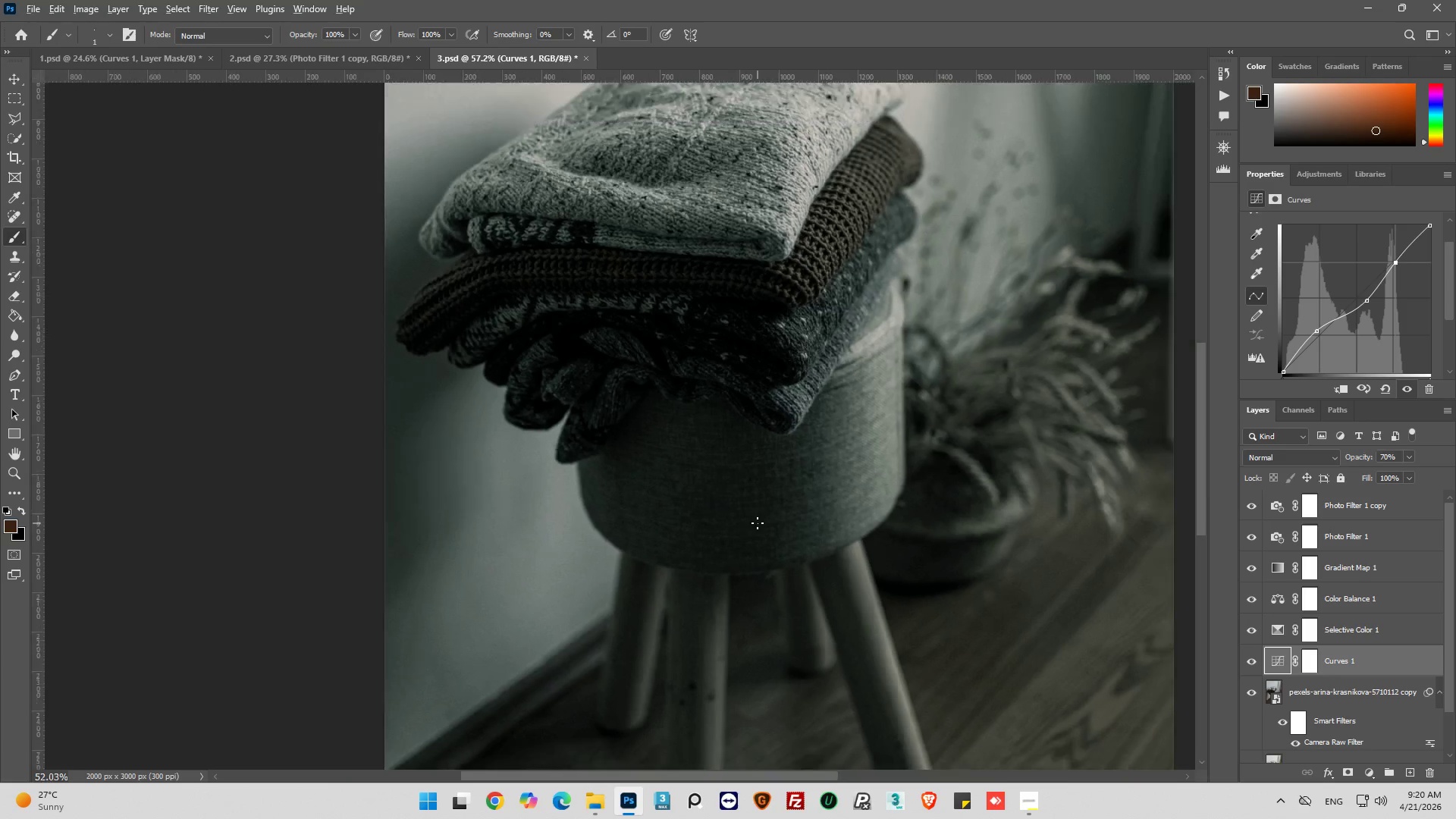 
scroll: coordinate [765, 548], scroll_direction: down, amount: 7.0
 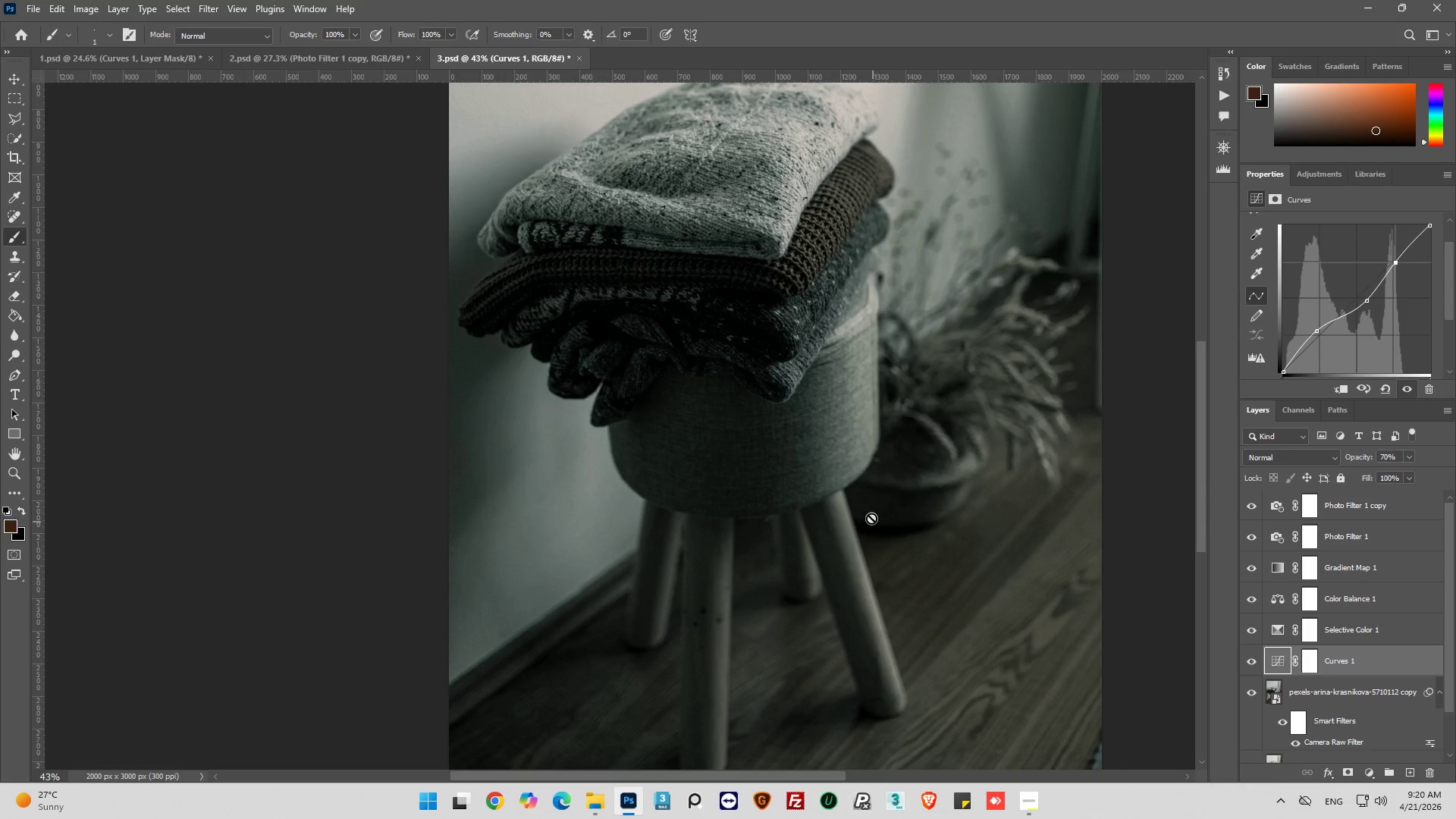 
hold_key(key=AltLeft, duration=0.44)
scroll: coordinate [847, 475], scroll_direction: up, amount: 13.0
 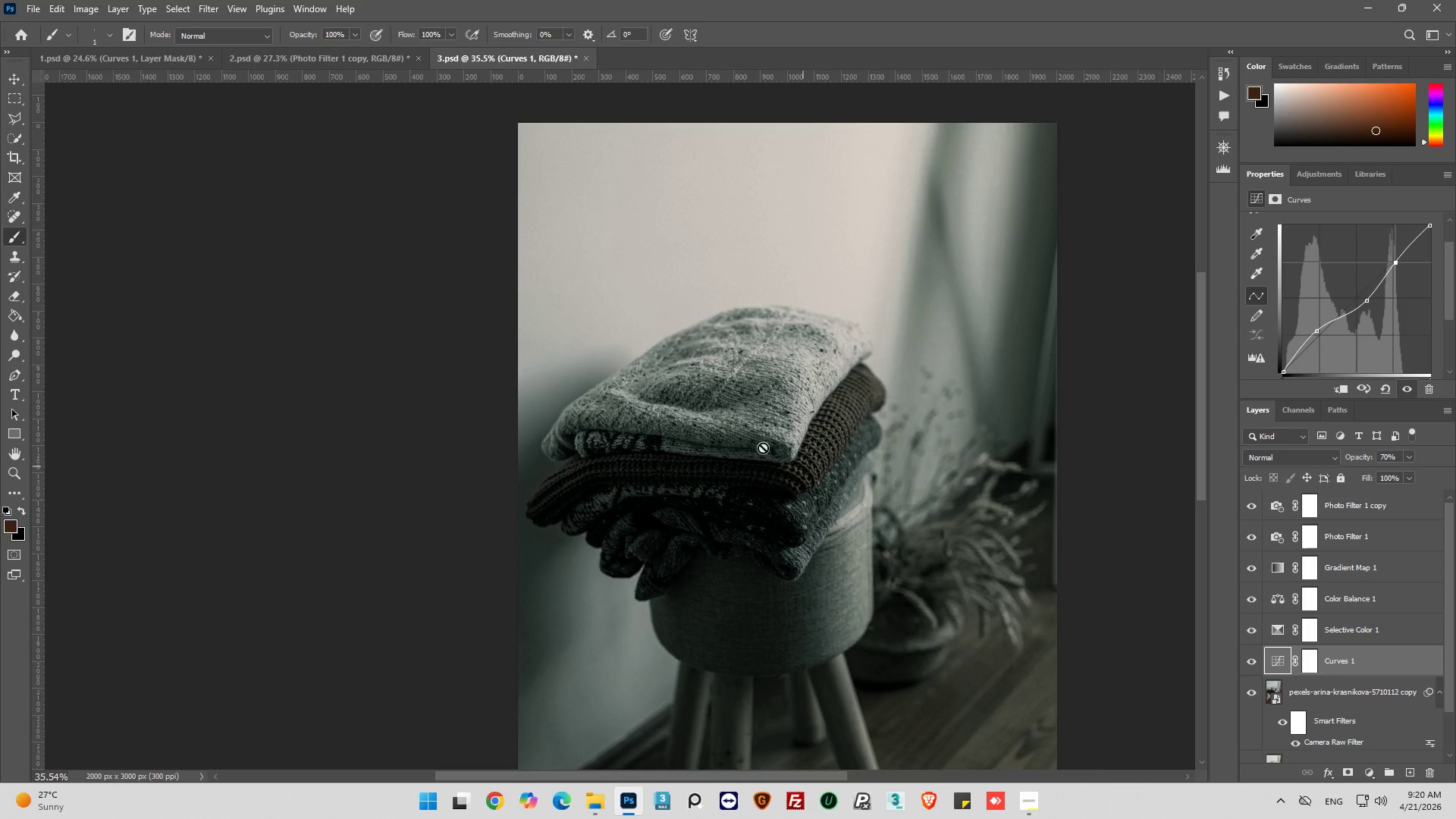 
key(Alt+AltLeft)
 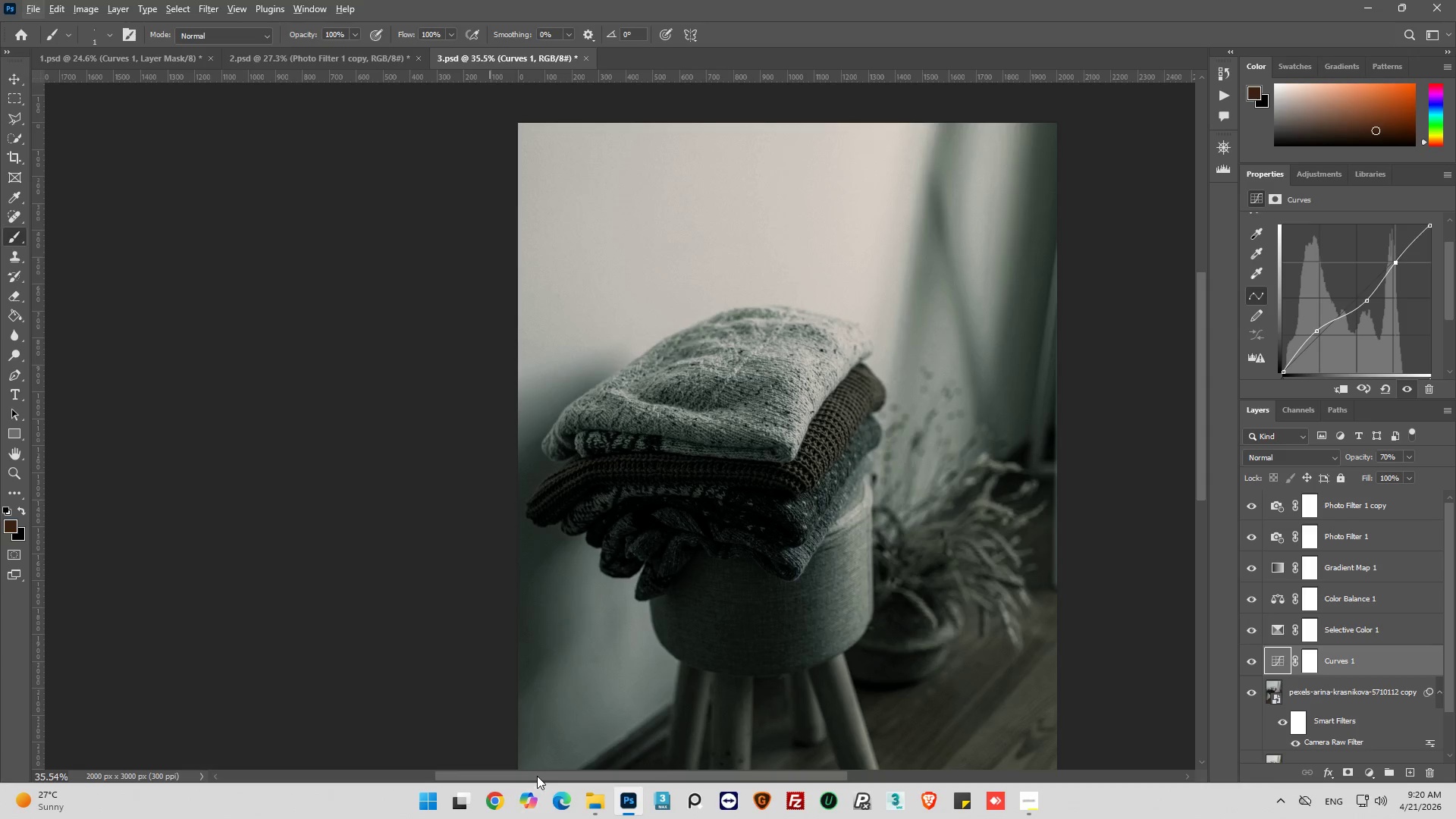 
left_click_drag(start_coordinate=[537, 776], to_coordinate=[588, 780])
 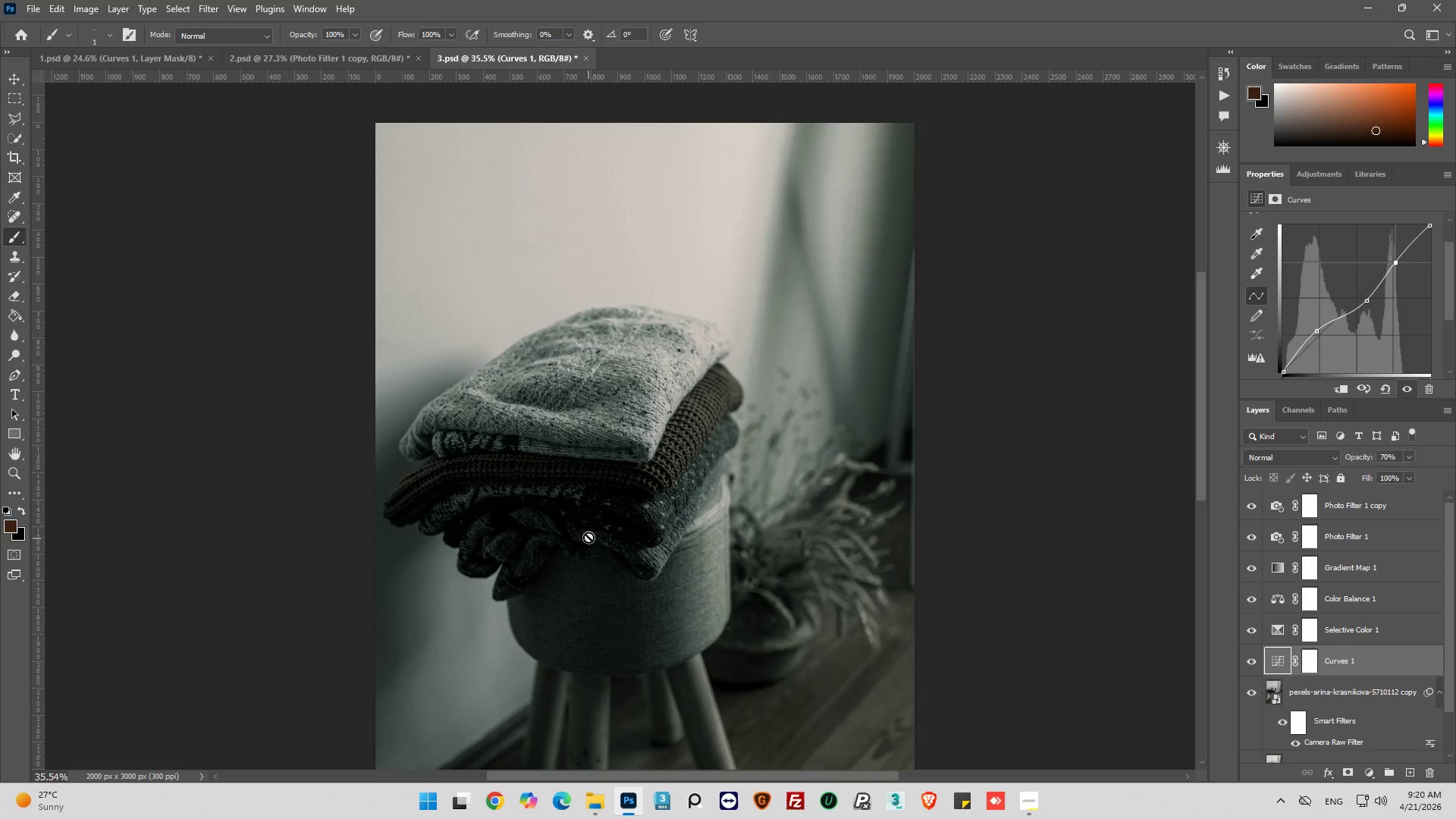 
hold_key(key=AltLeft, duration=0.42)
 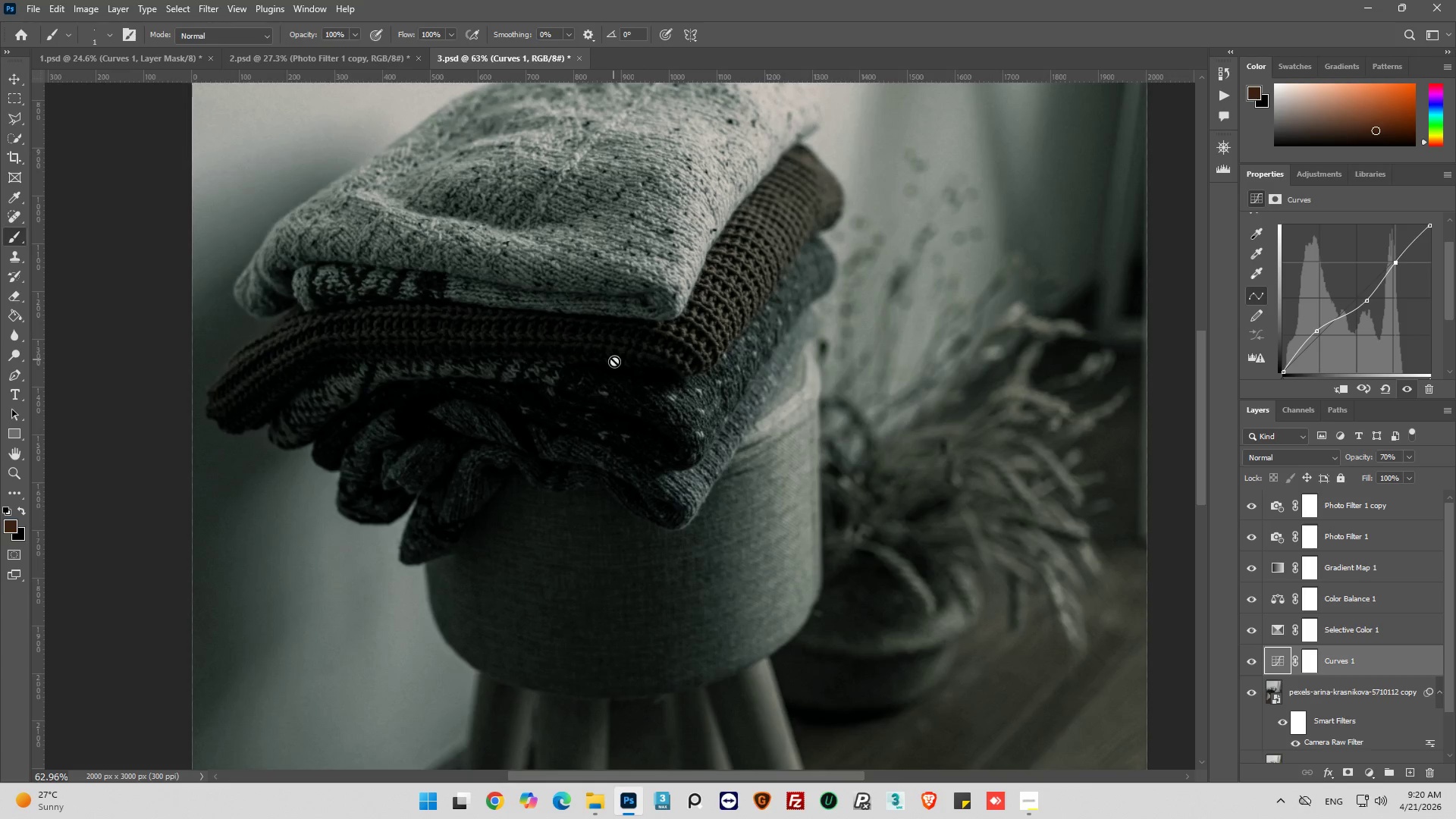 
key(Alt+AltLeft)
 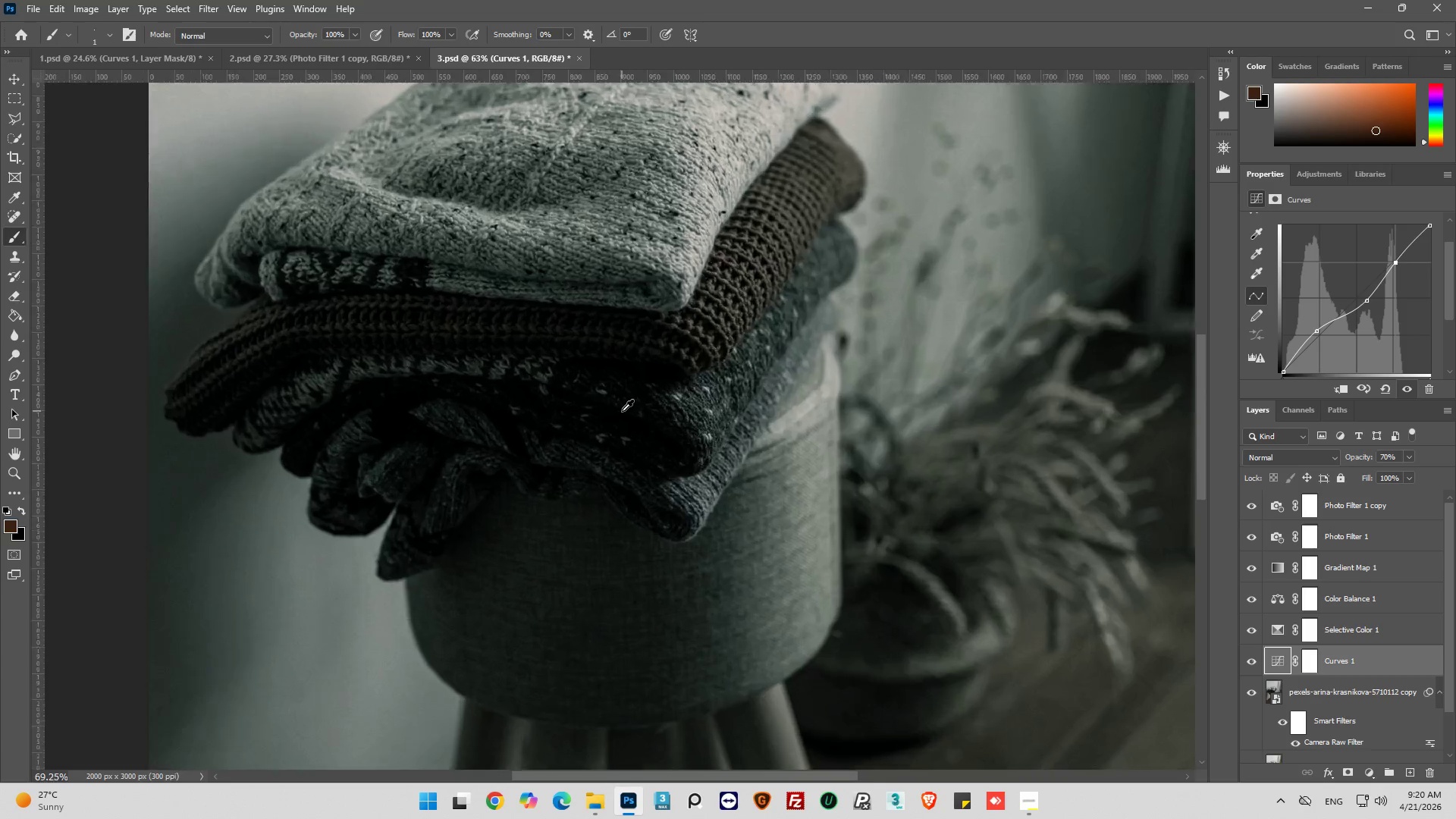 
key(Alt+AltLeft)
 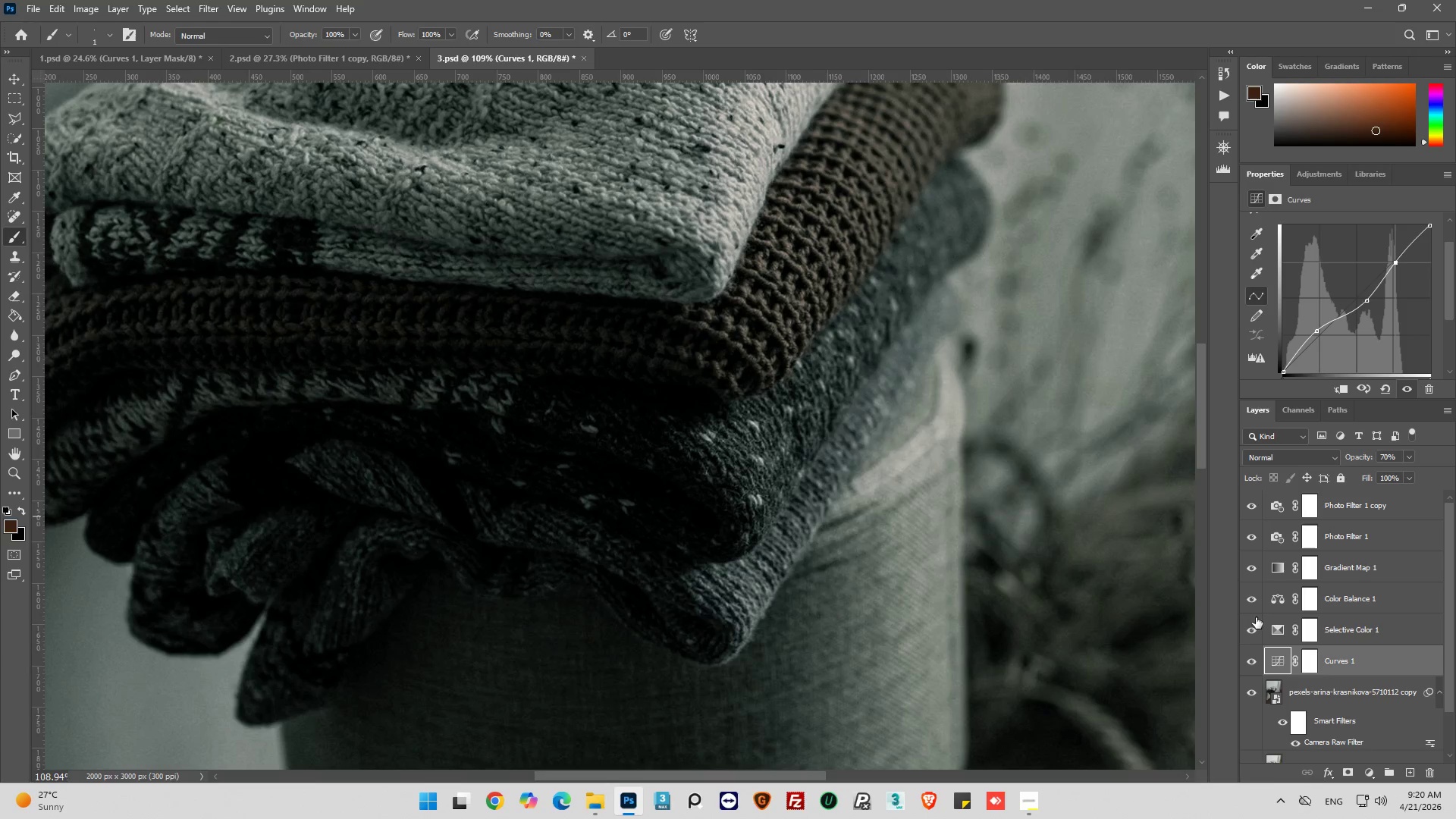 
scroll: coordinate [1278, 560], scroll_direction: up, amount: 11.0
 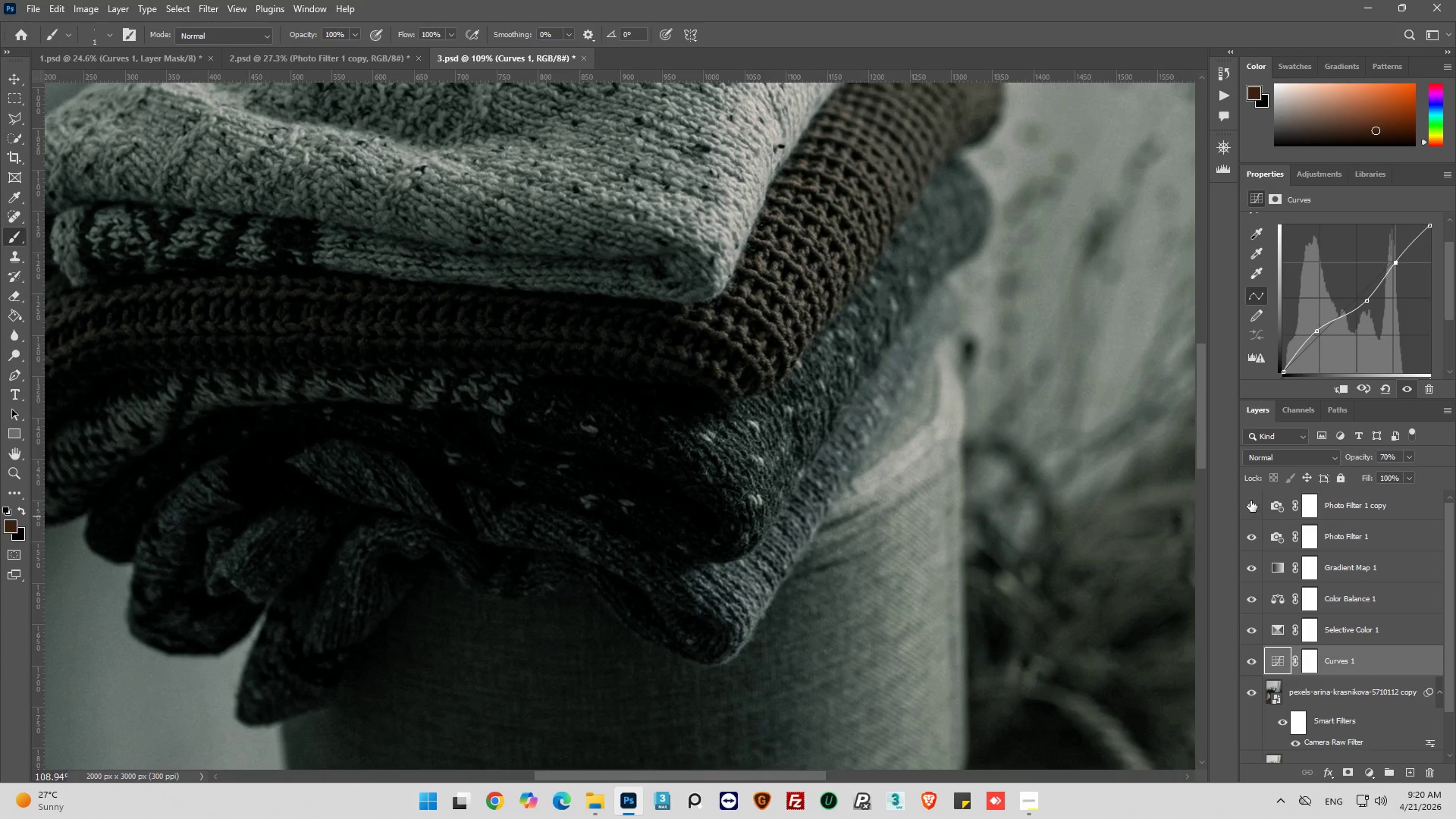 
left_click([1251, 507])
 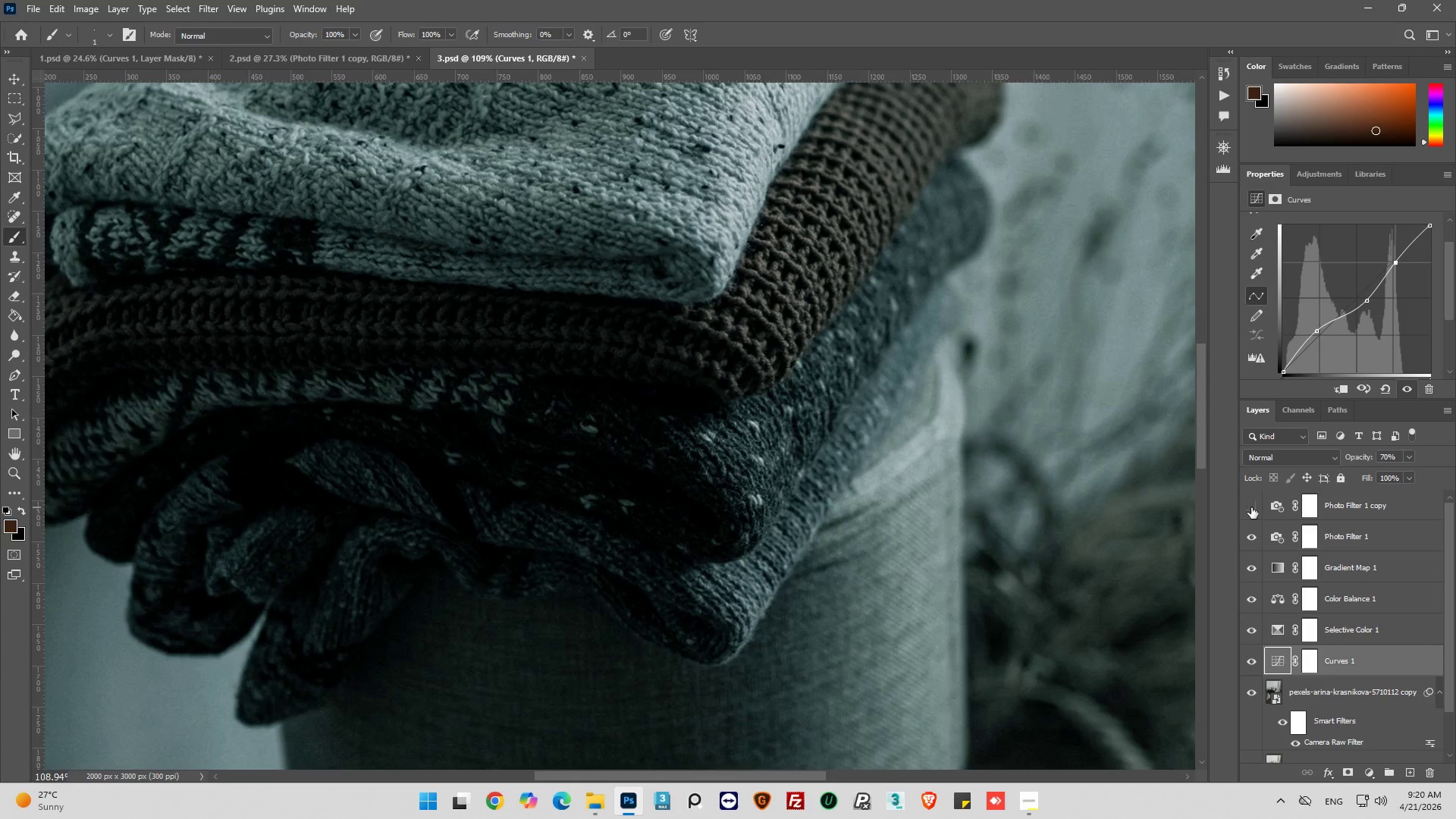 
left_click([1251, 507])
 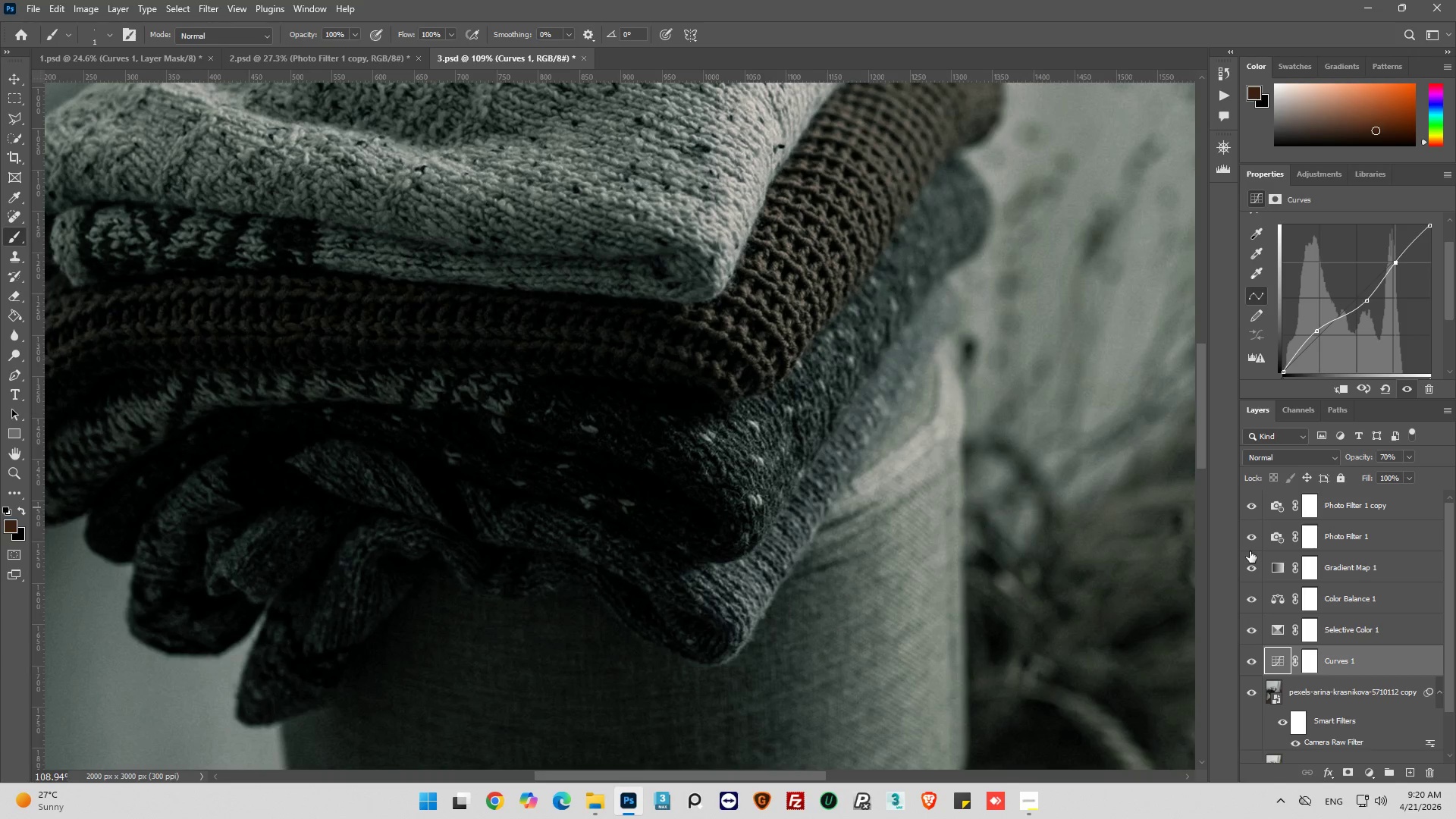 
left_click([1247, 539])
 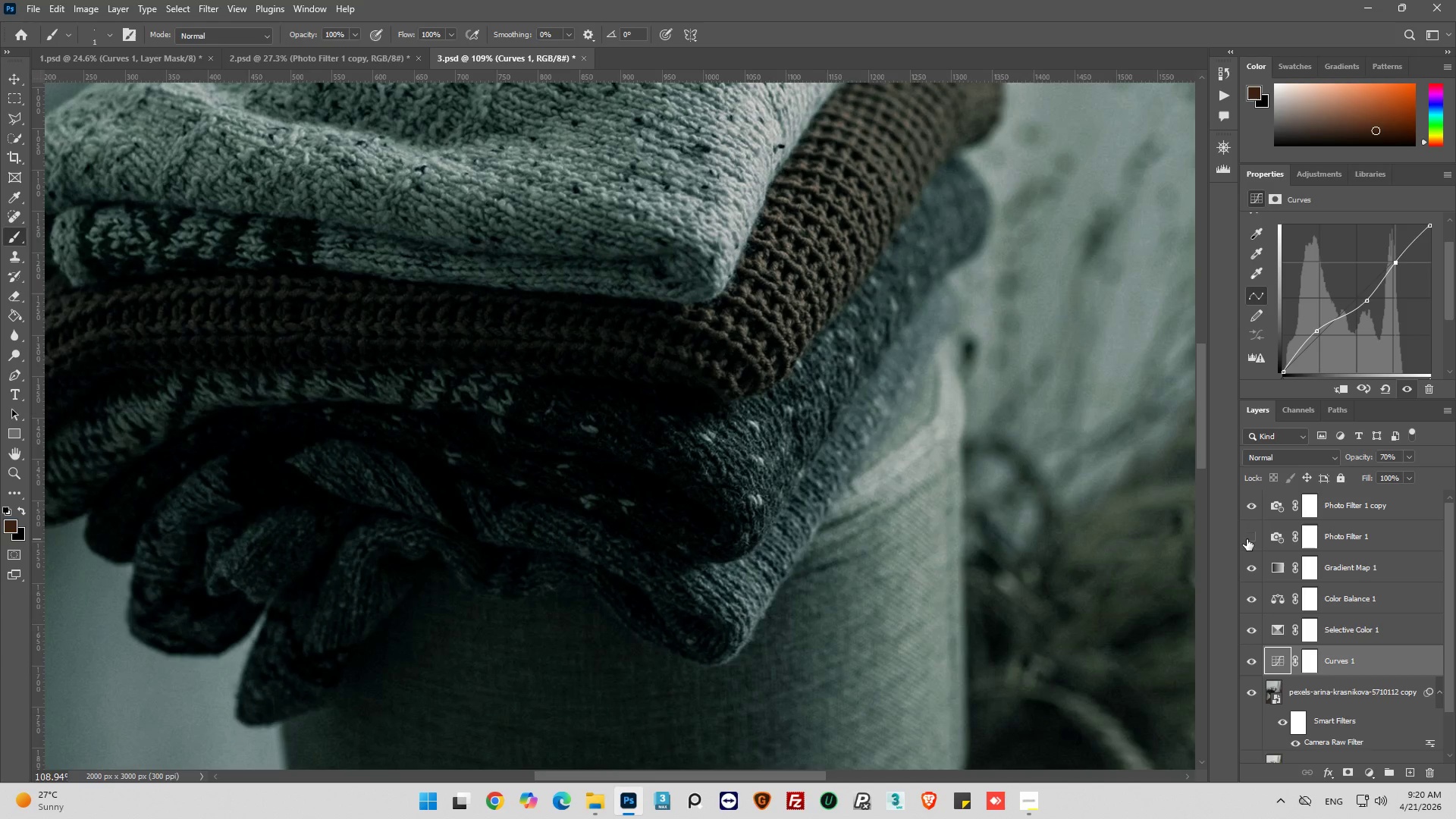 
left_click([1247, 539])
 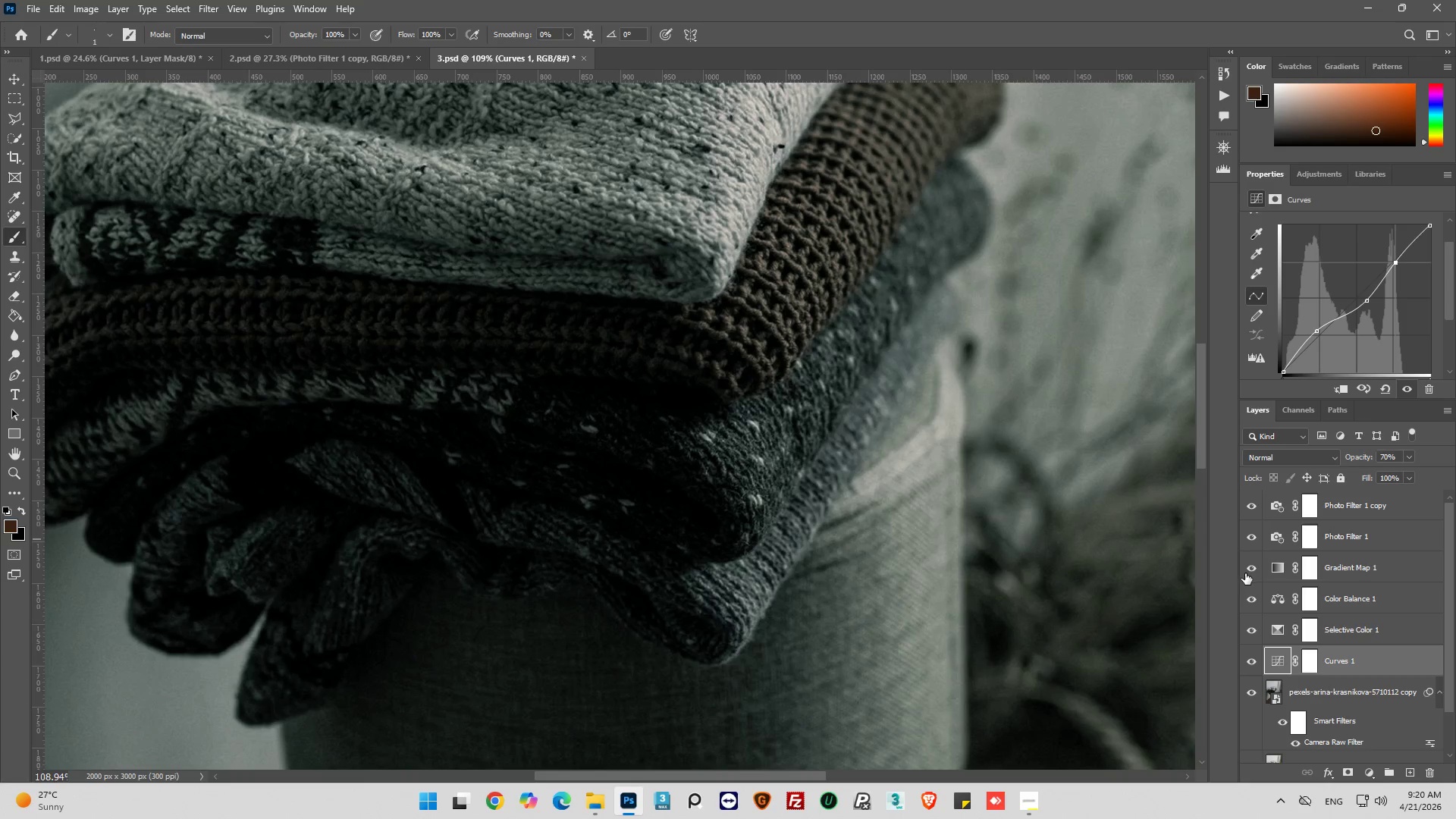 
left_click([1251, 570])
 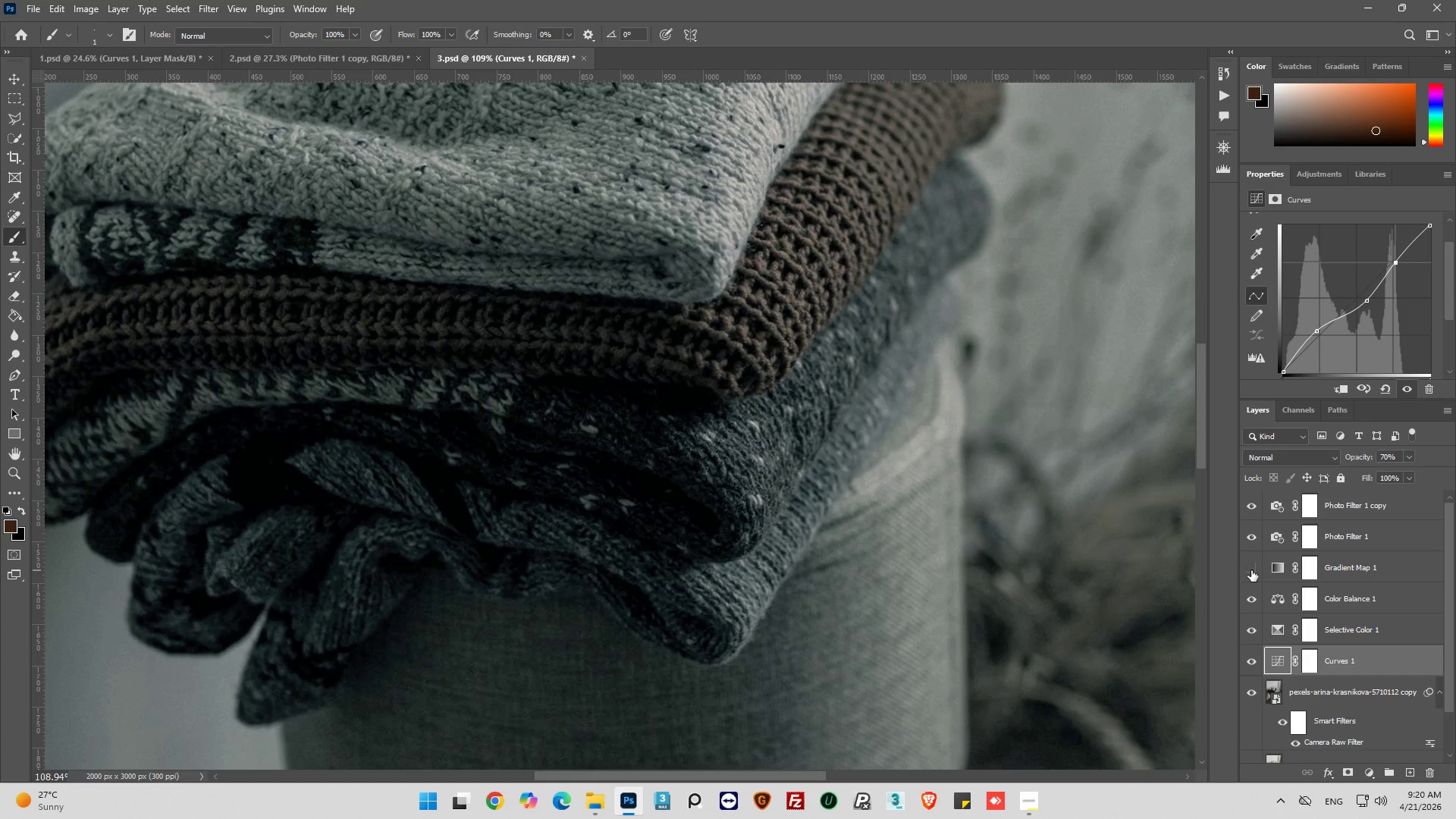 
left_click([1251, 570])
 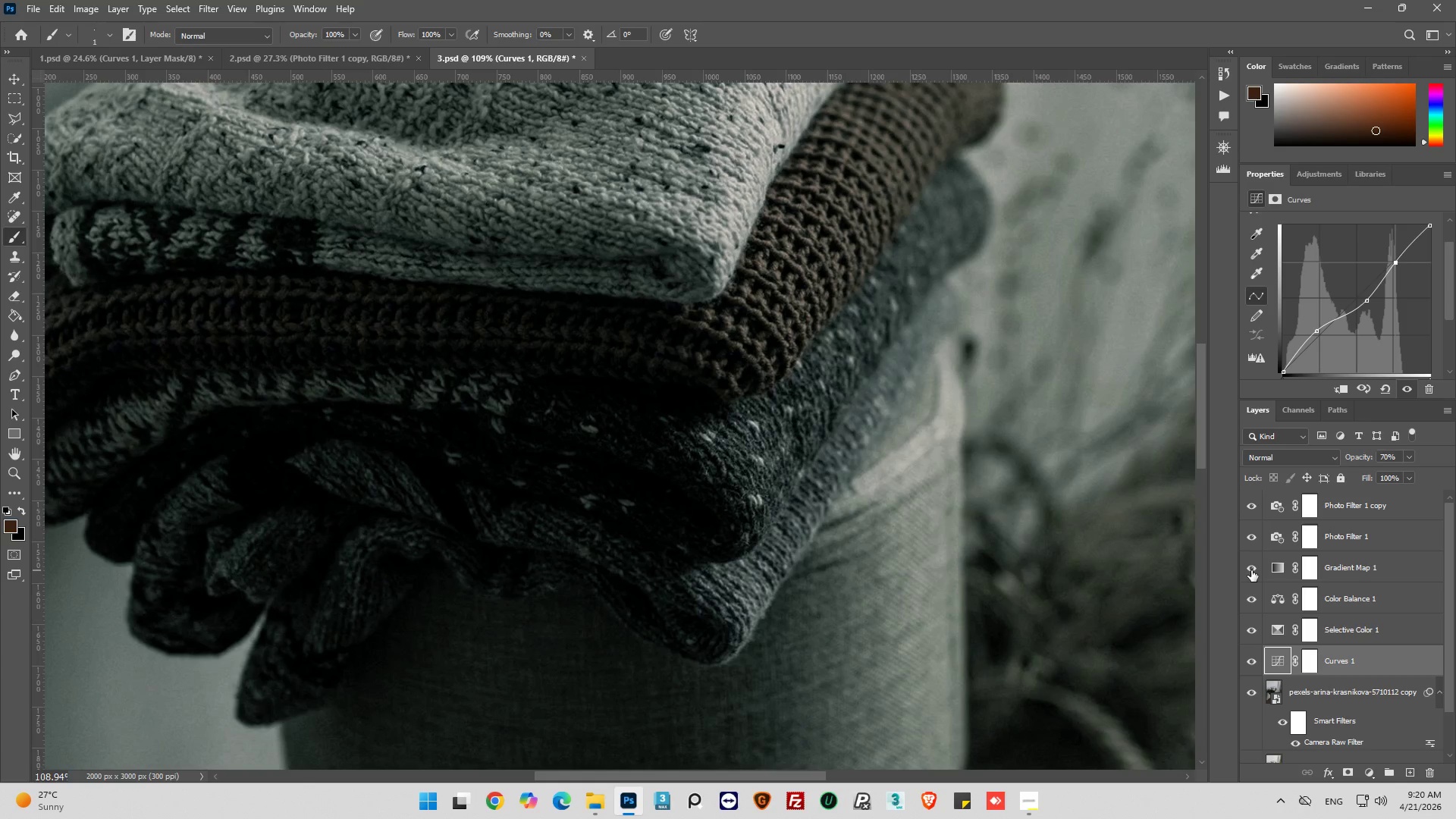 
left_click([1251, 570])
 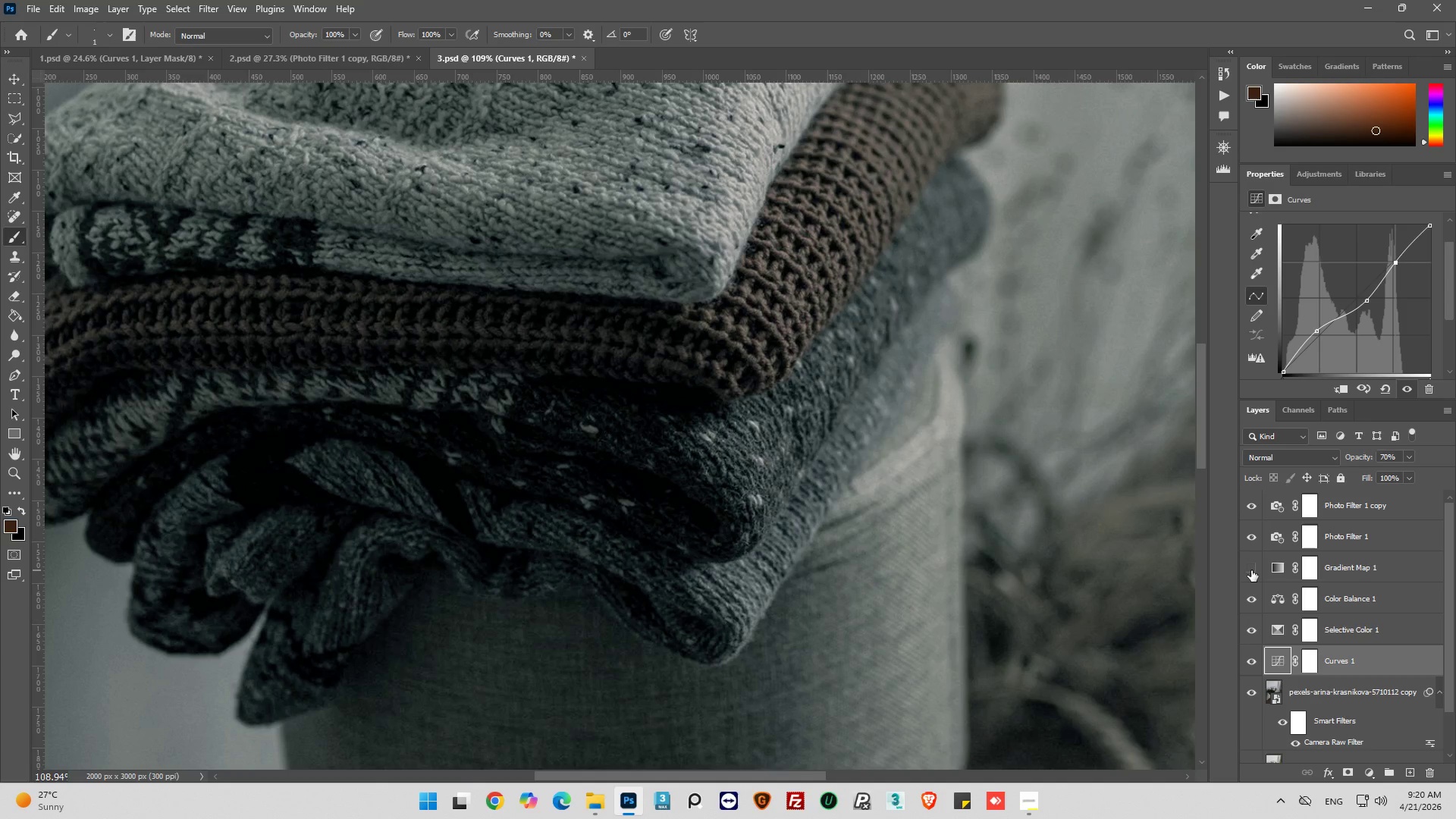 
left_click([1251, 570])
 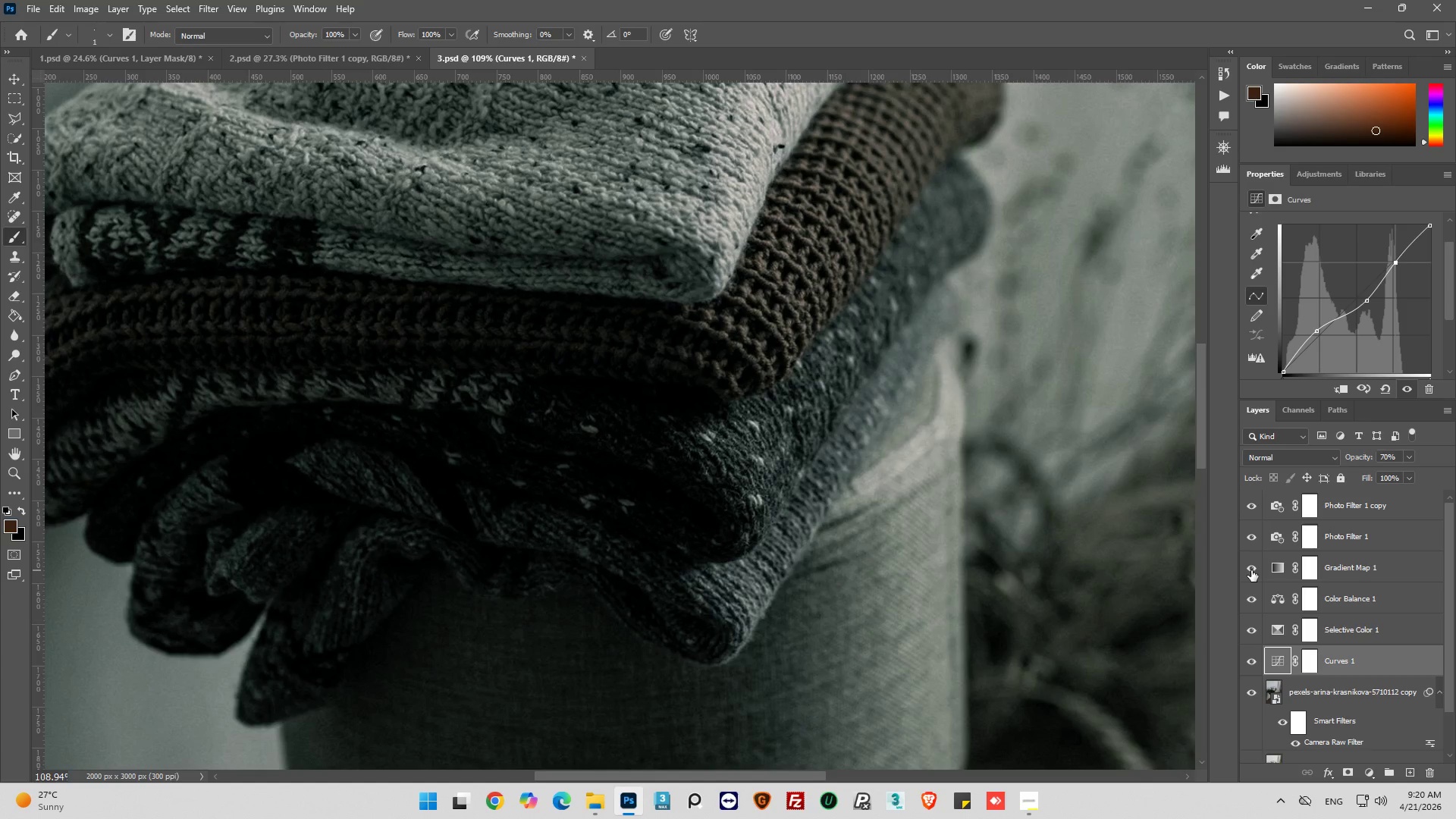 
hold_key(key=AltLeft, duration=0.48)
 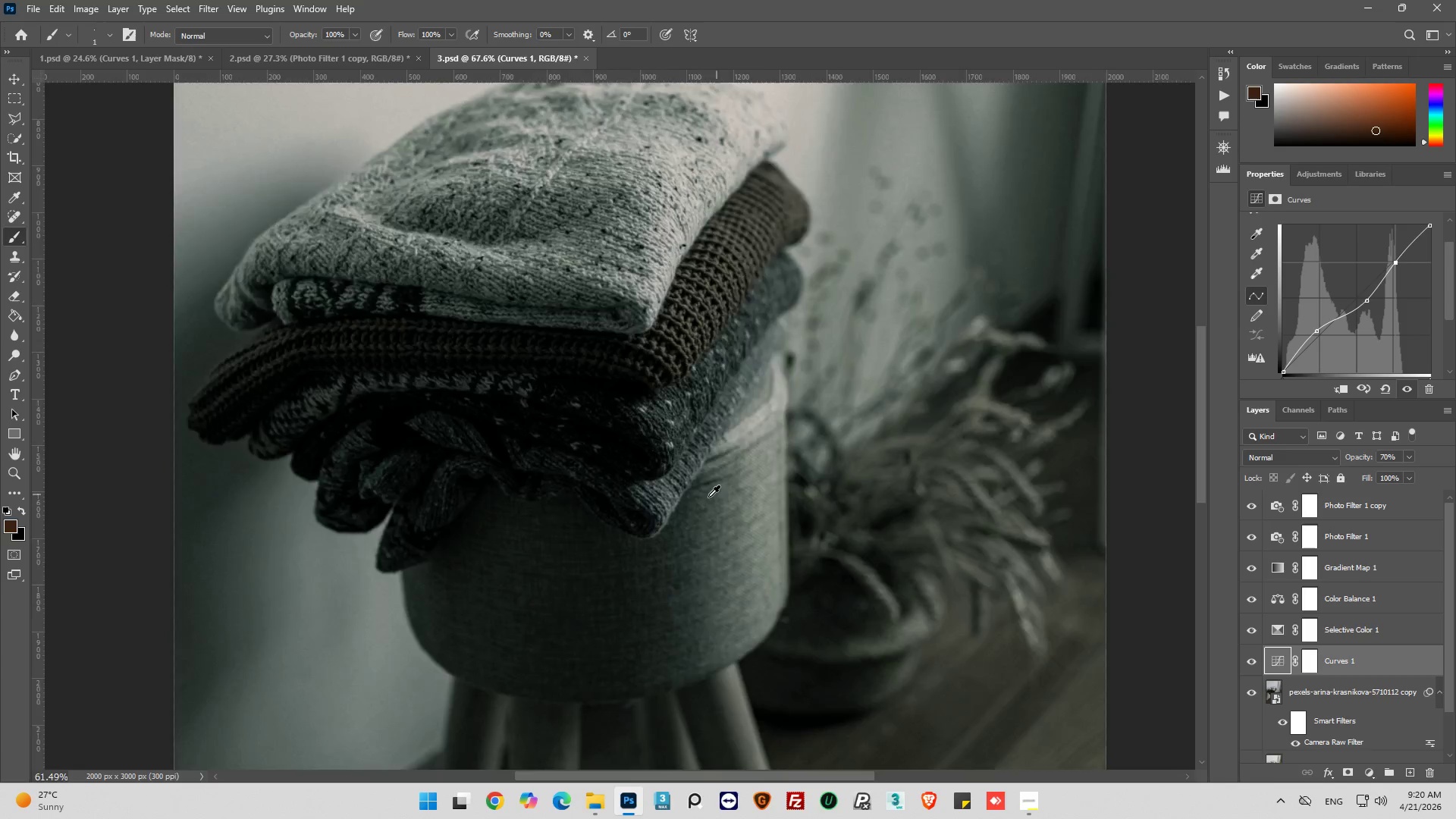 
key(Alt+AltLeft)
 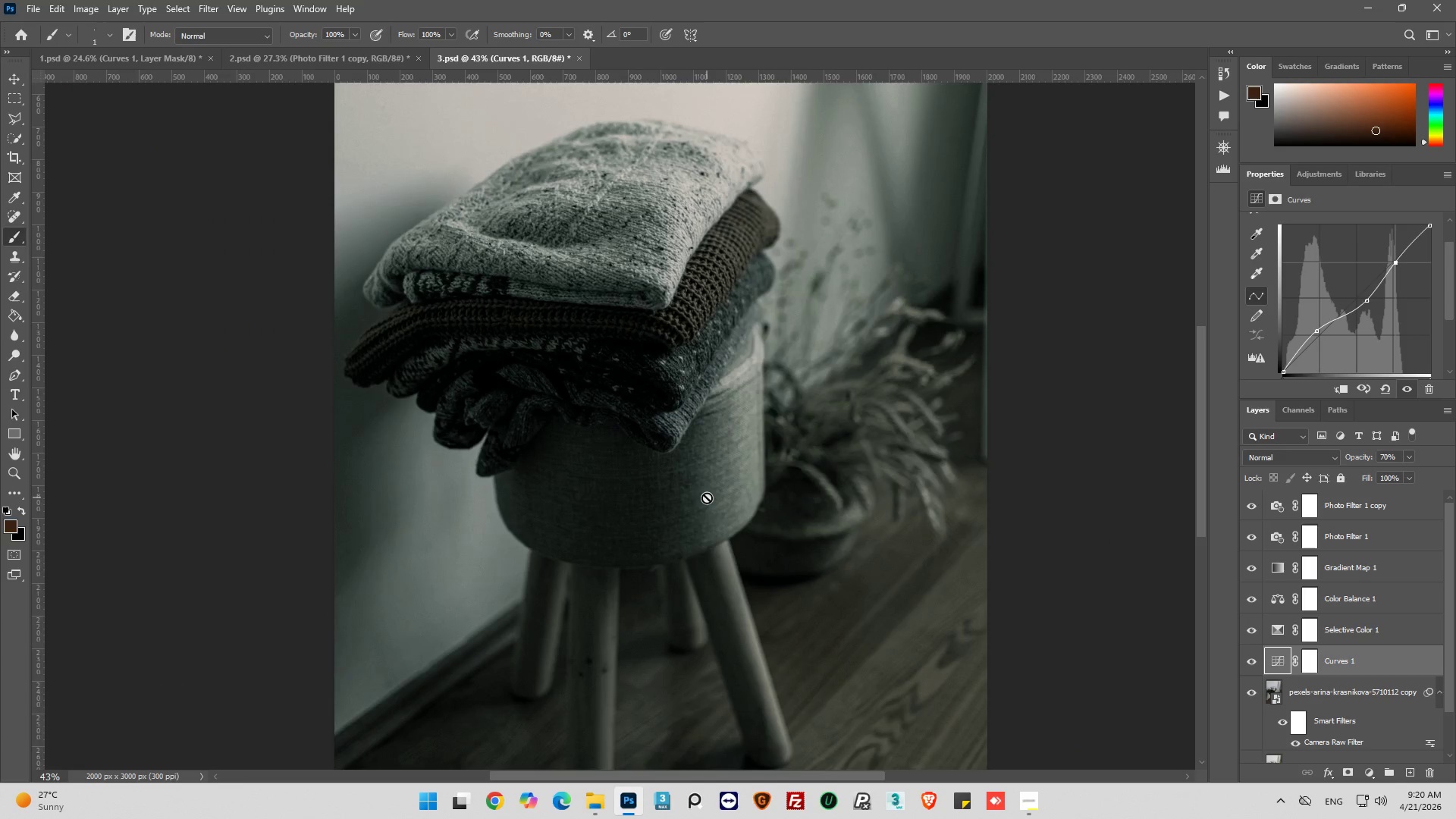 
key(Alt+AltLeft)
 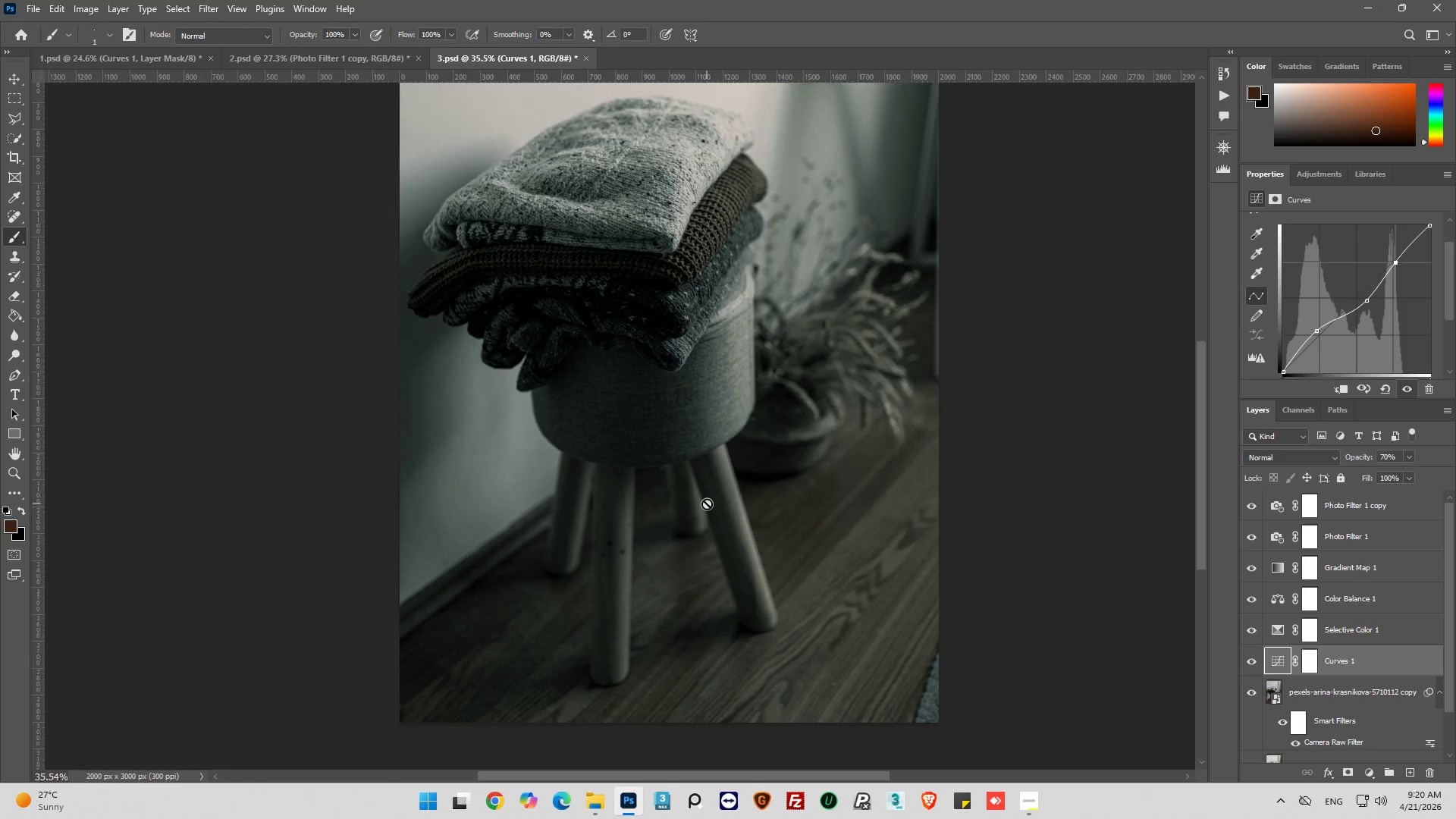 
key(Alt+AltLeft)
 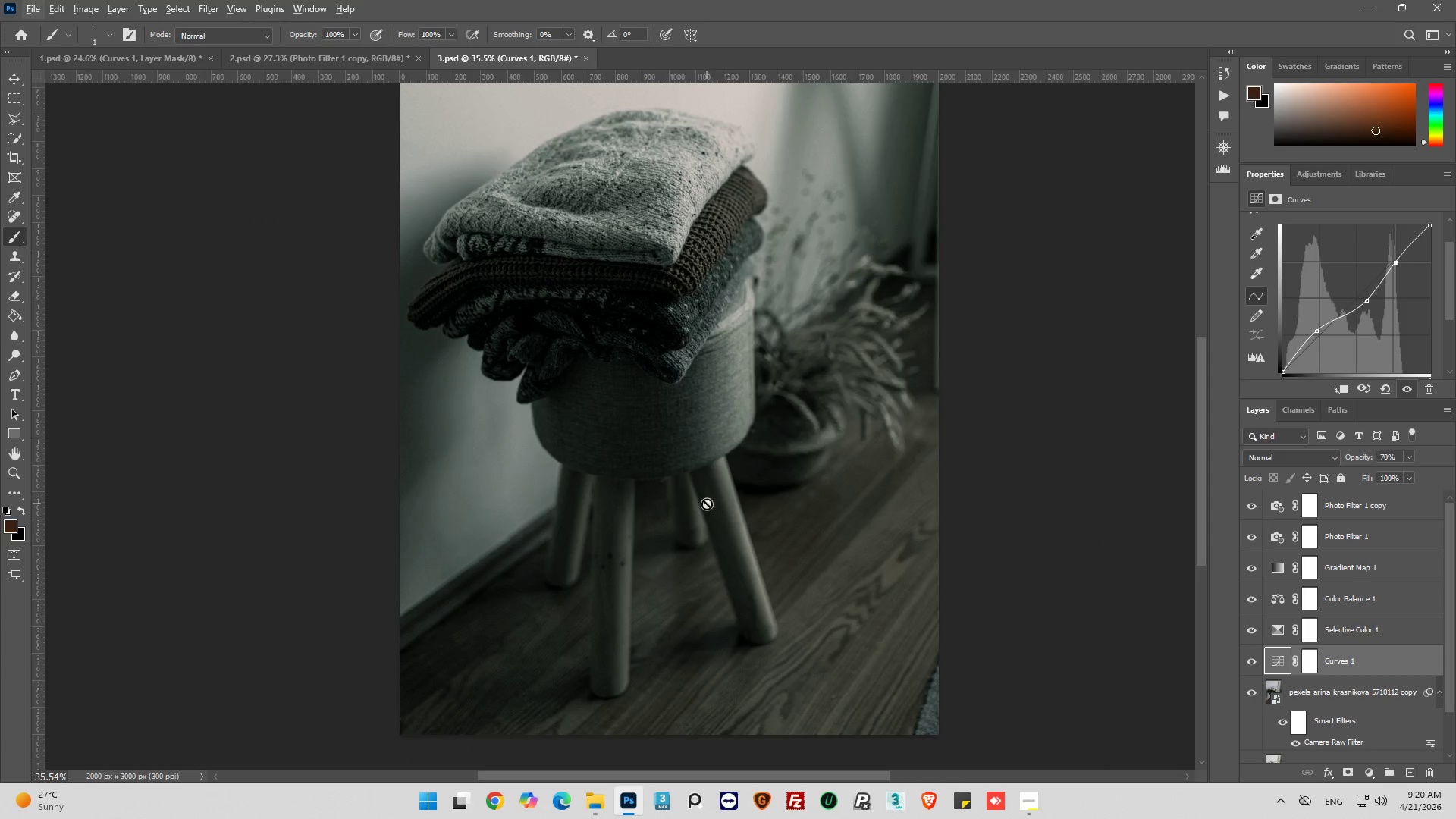 
scroll: coordinate [707, 500], scroll_direction: down, amount: 30.0
 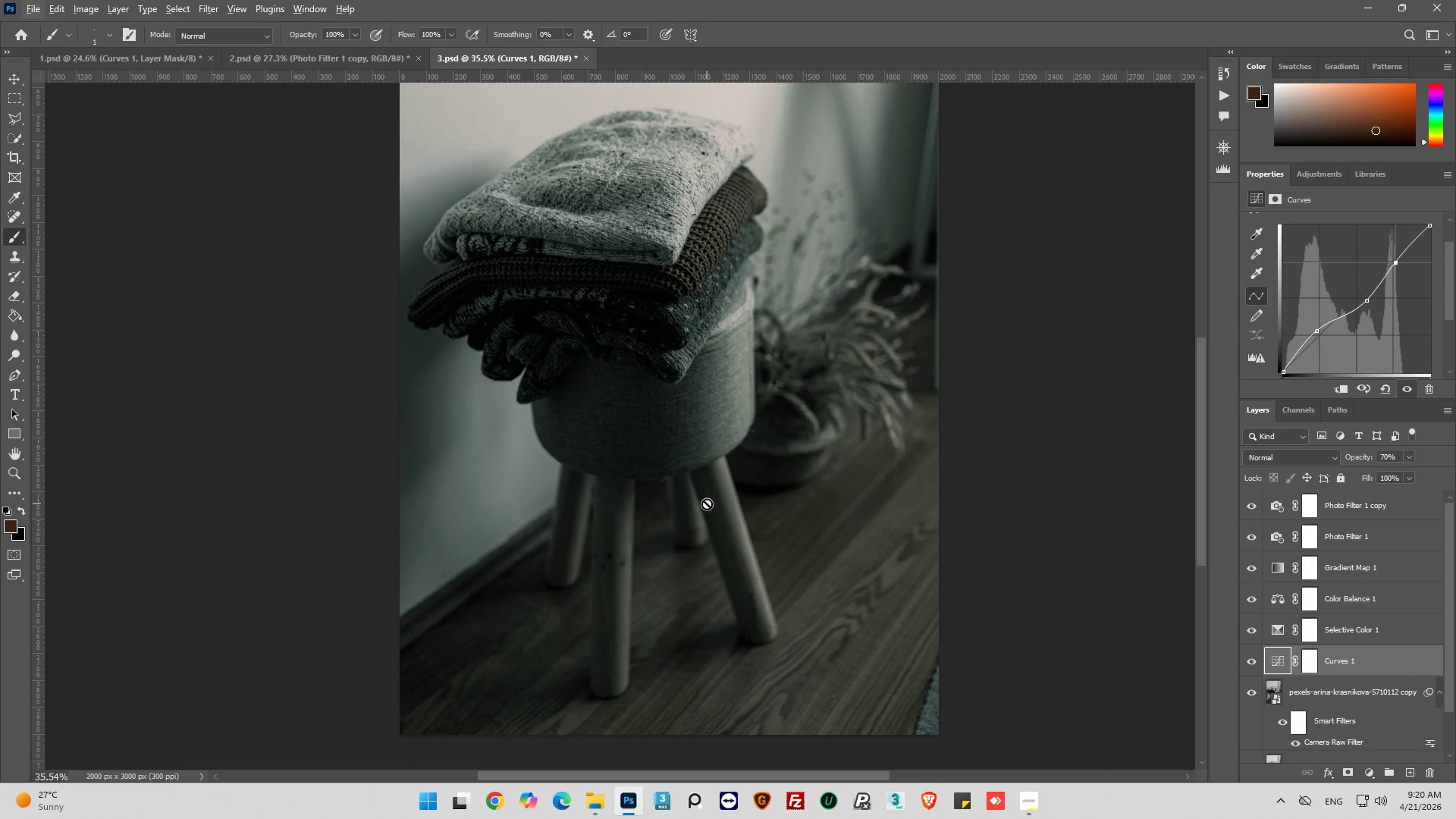 
key(Alt+AltLeft)
 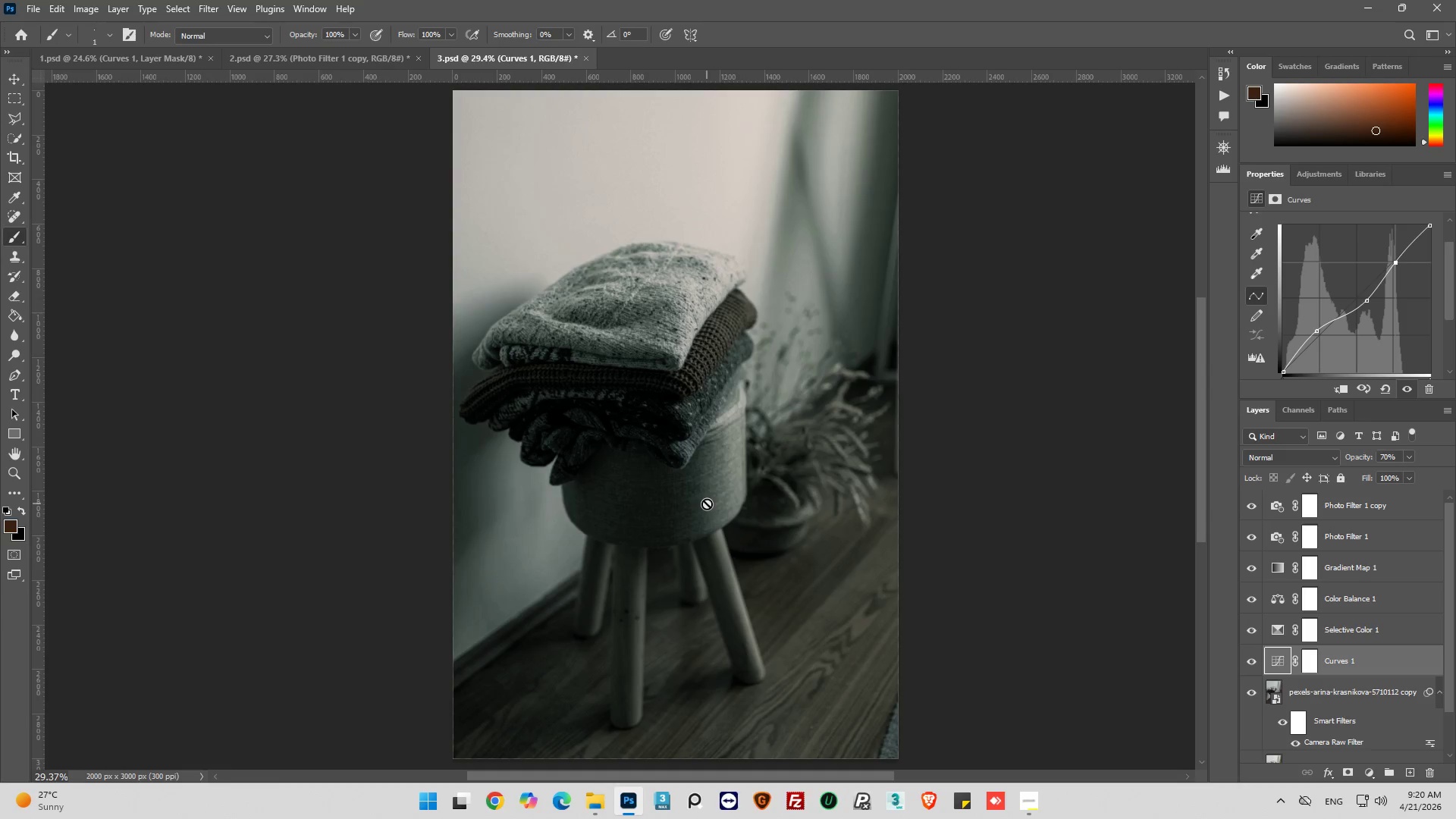 
key(Alt+AltLeft)
 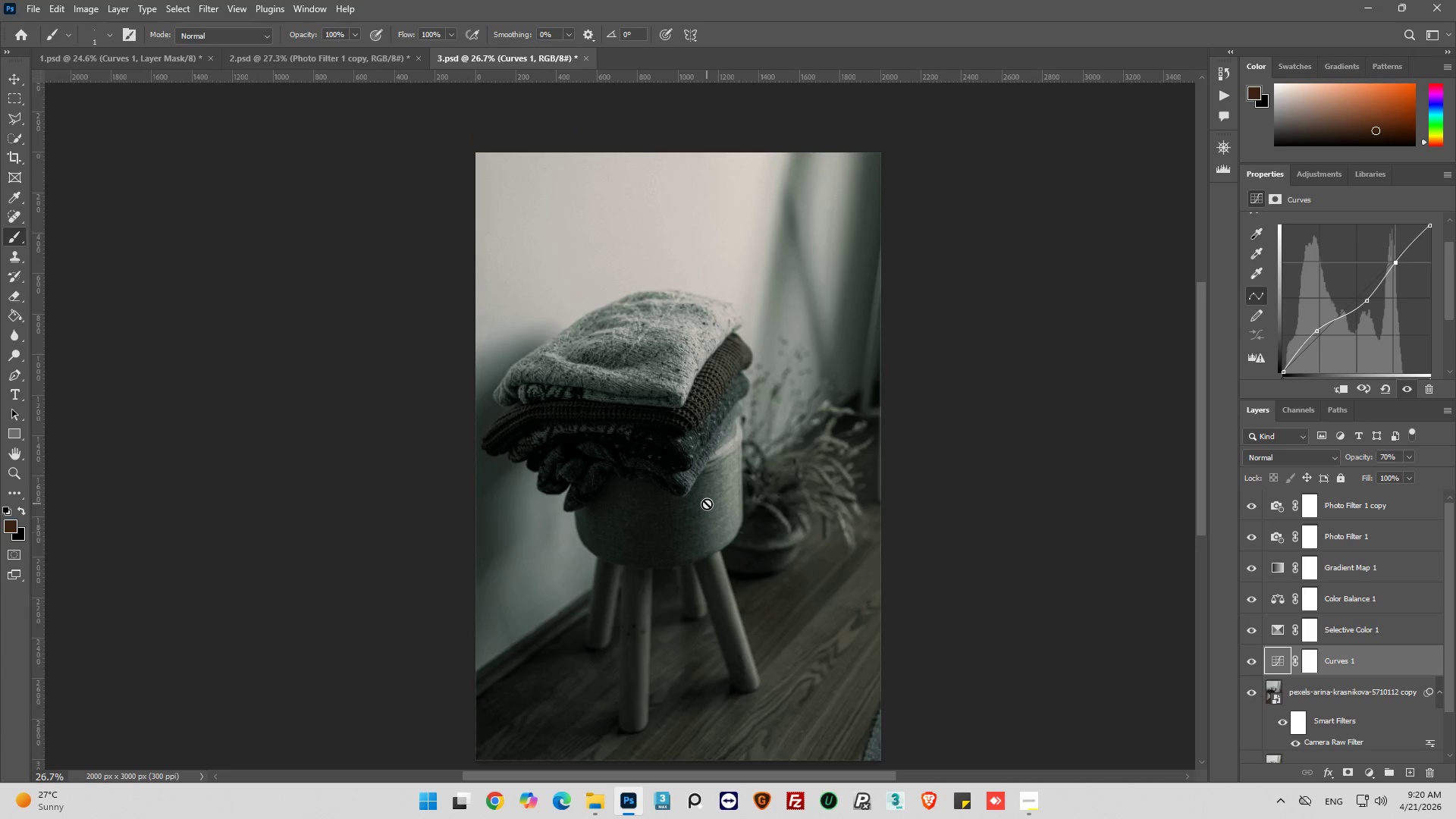 
scroll: coordinate [707, 504], scroll_direction: up, amount: 4.0
 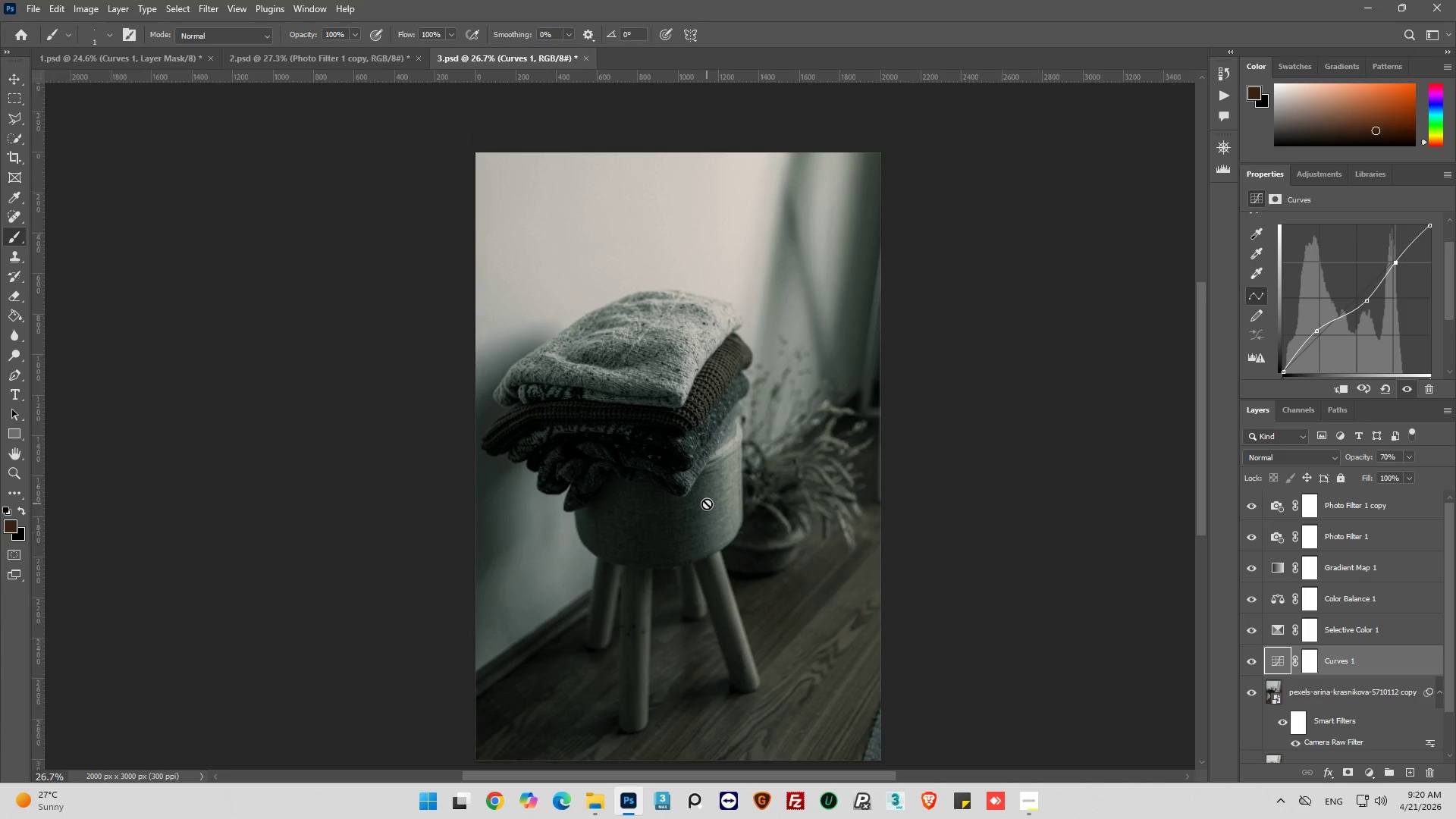 
key(Alt+AltLeft)
 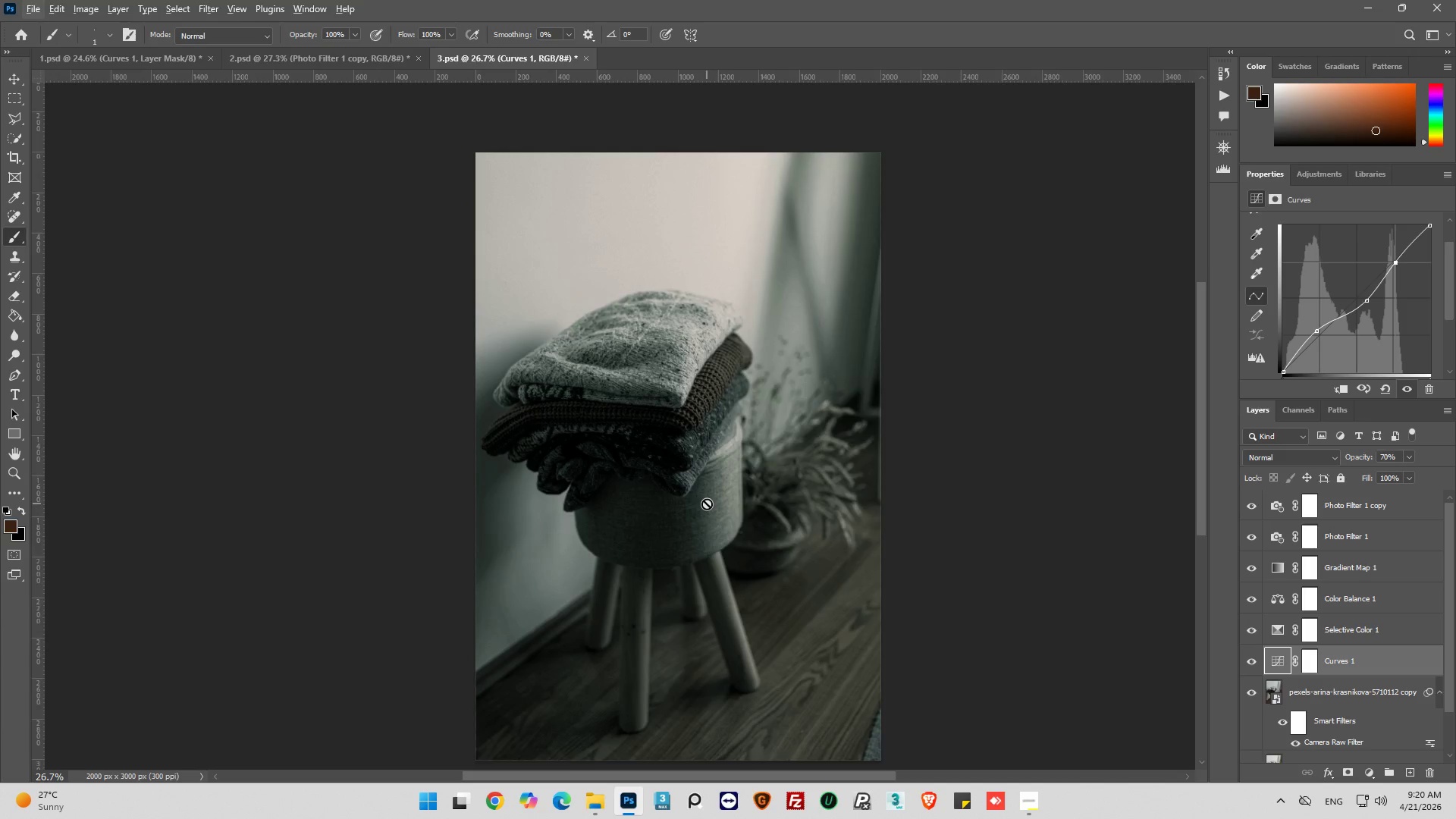 
hold_key(key=AltLeft, duration=0.42)
 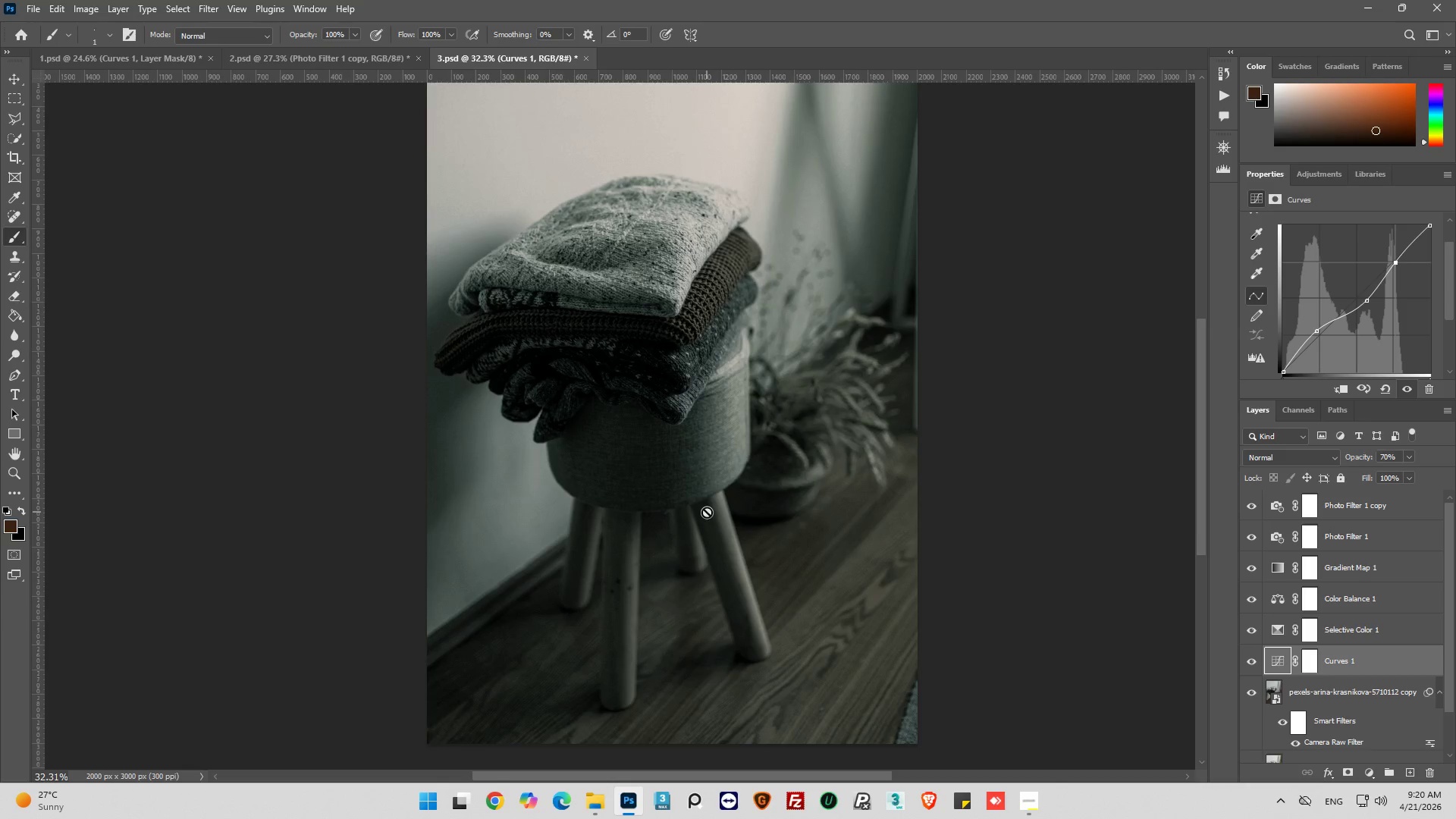 
key(Alt+AltLeft)
 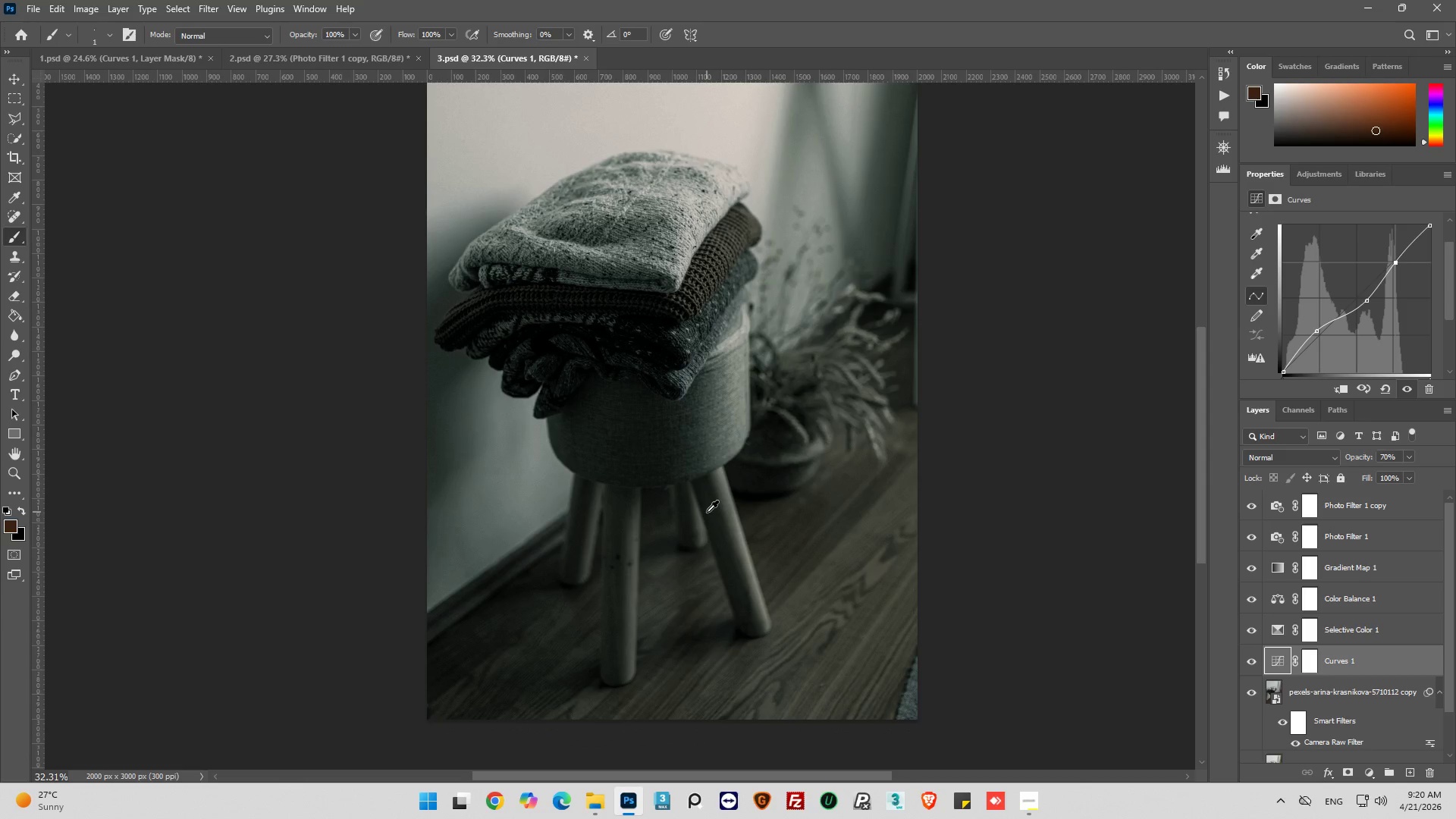 
scroll: coordinate [707, 512], scroll_direction: down, amount: 5.0
 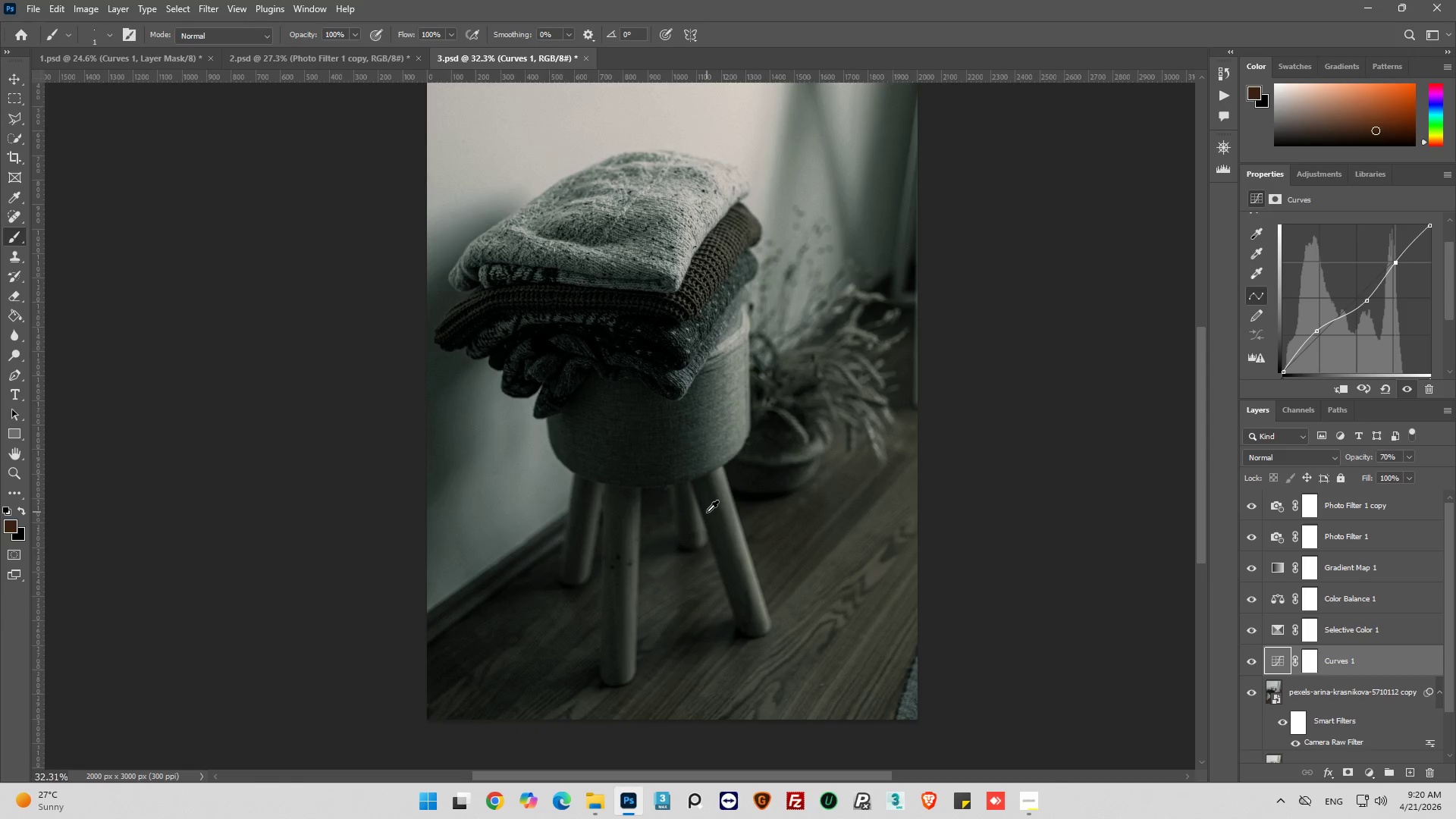 
scroll: coordinate [864, 561], scroll_direction: up, amount: 12.0
 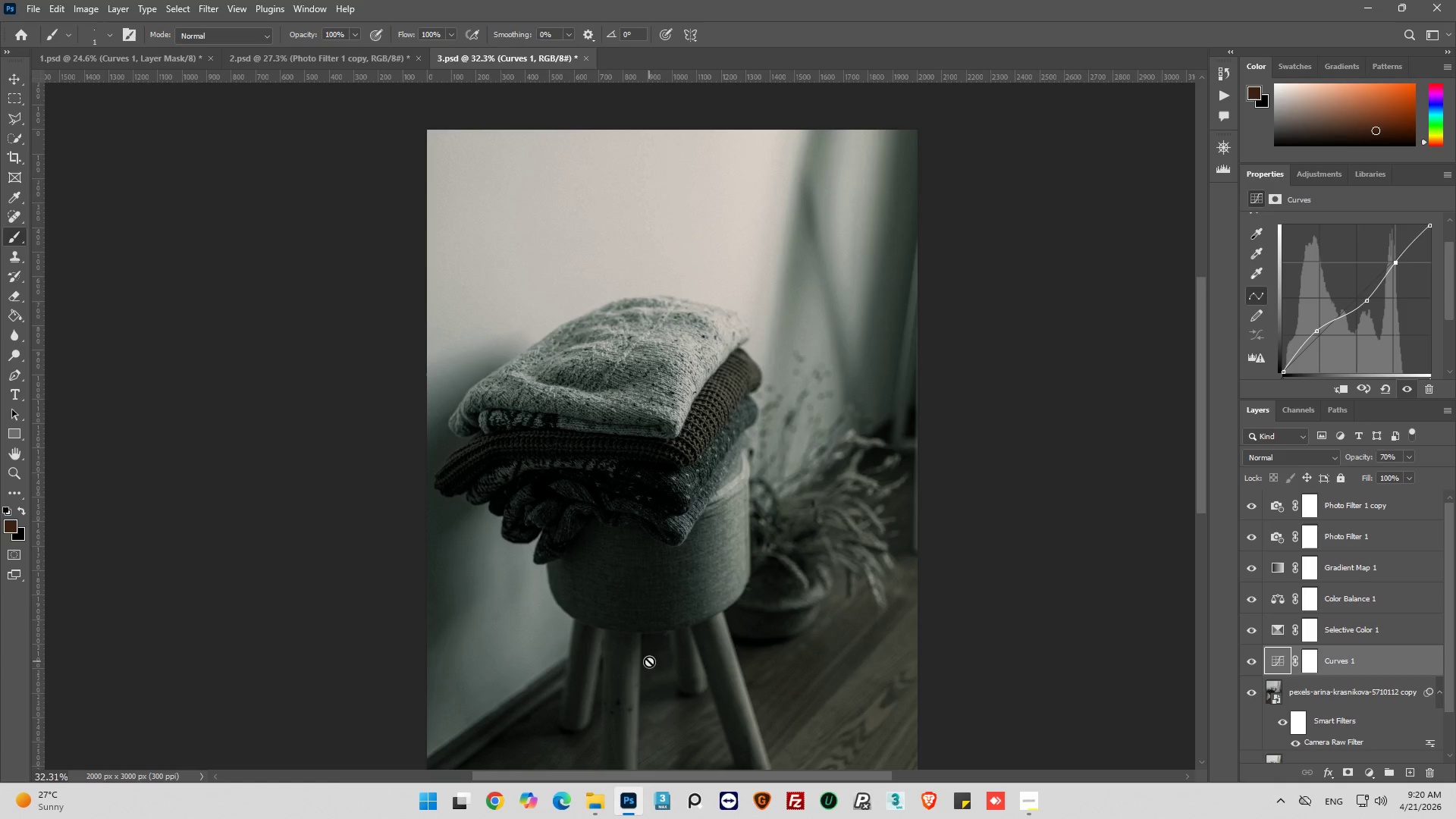 
scroll: coordinate [700, 665], scroll_direction: down, amount: 5.0
 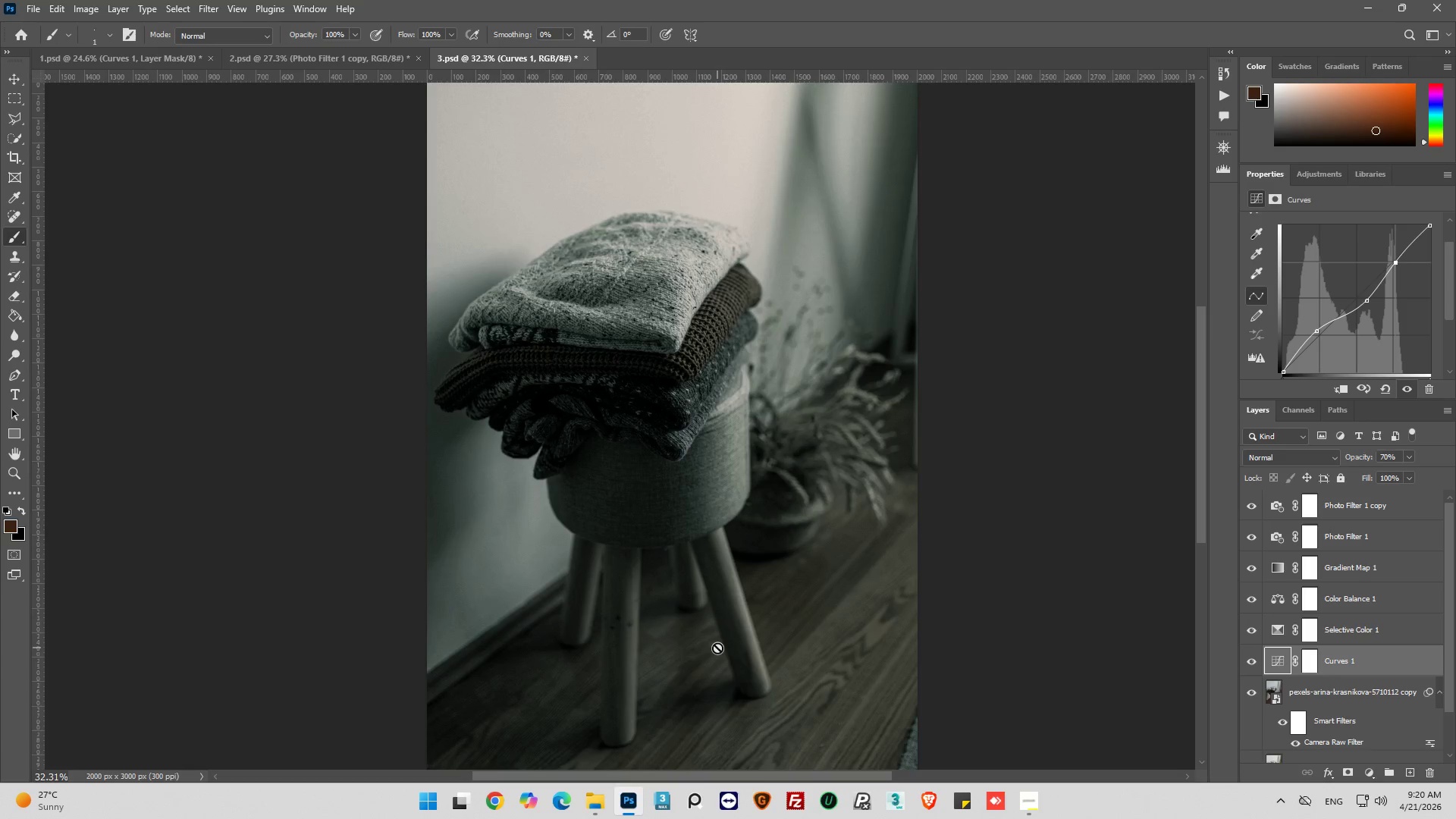 
hold_key(key=AltLeft, duration=0.45)
 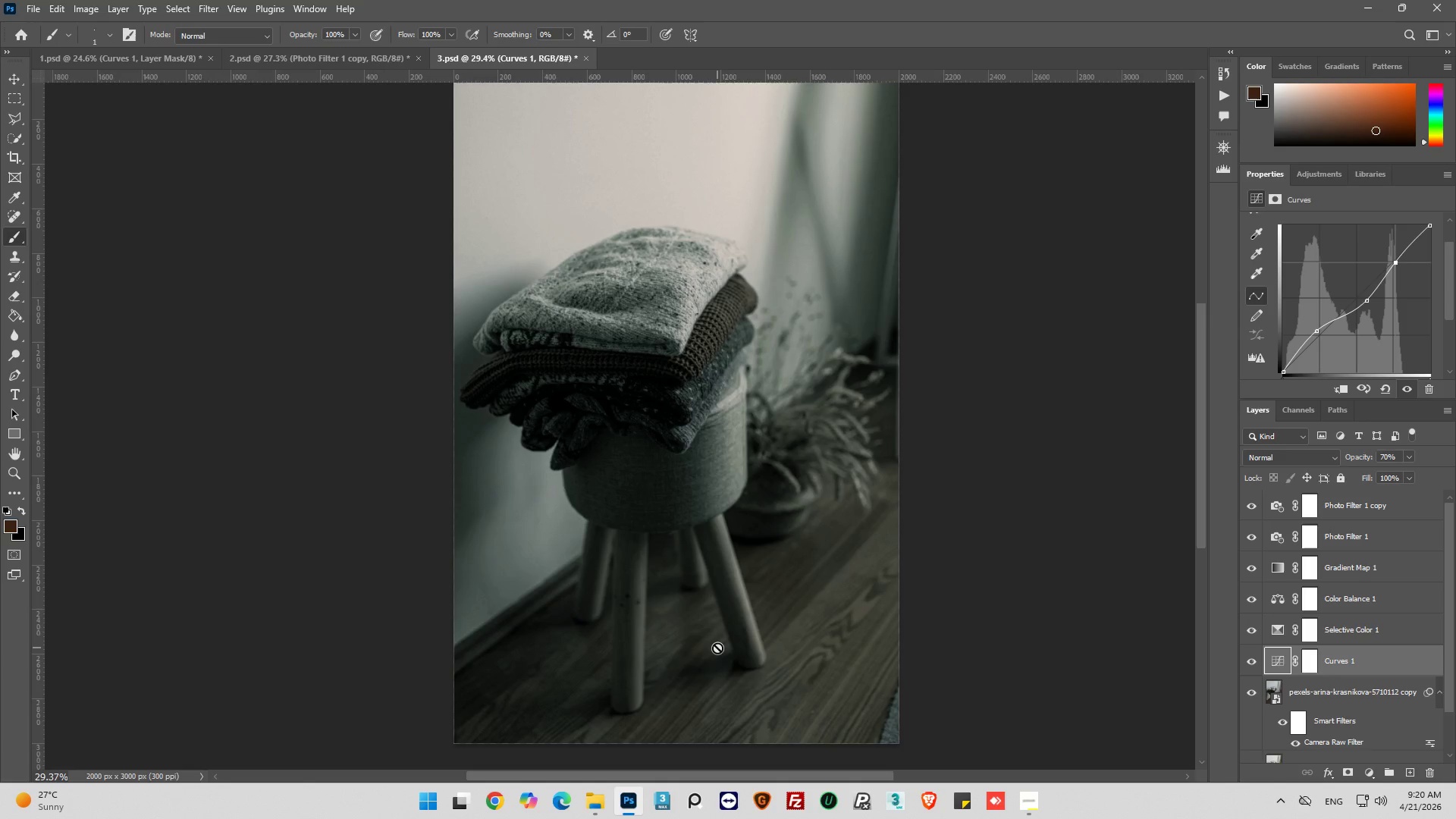 
key(Alt+AltLeft)
 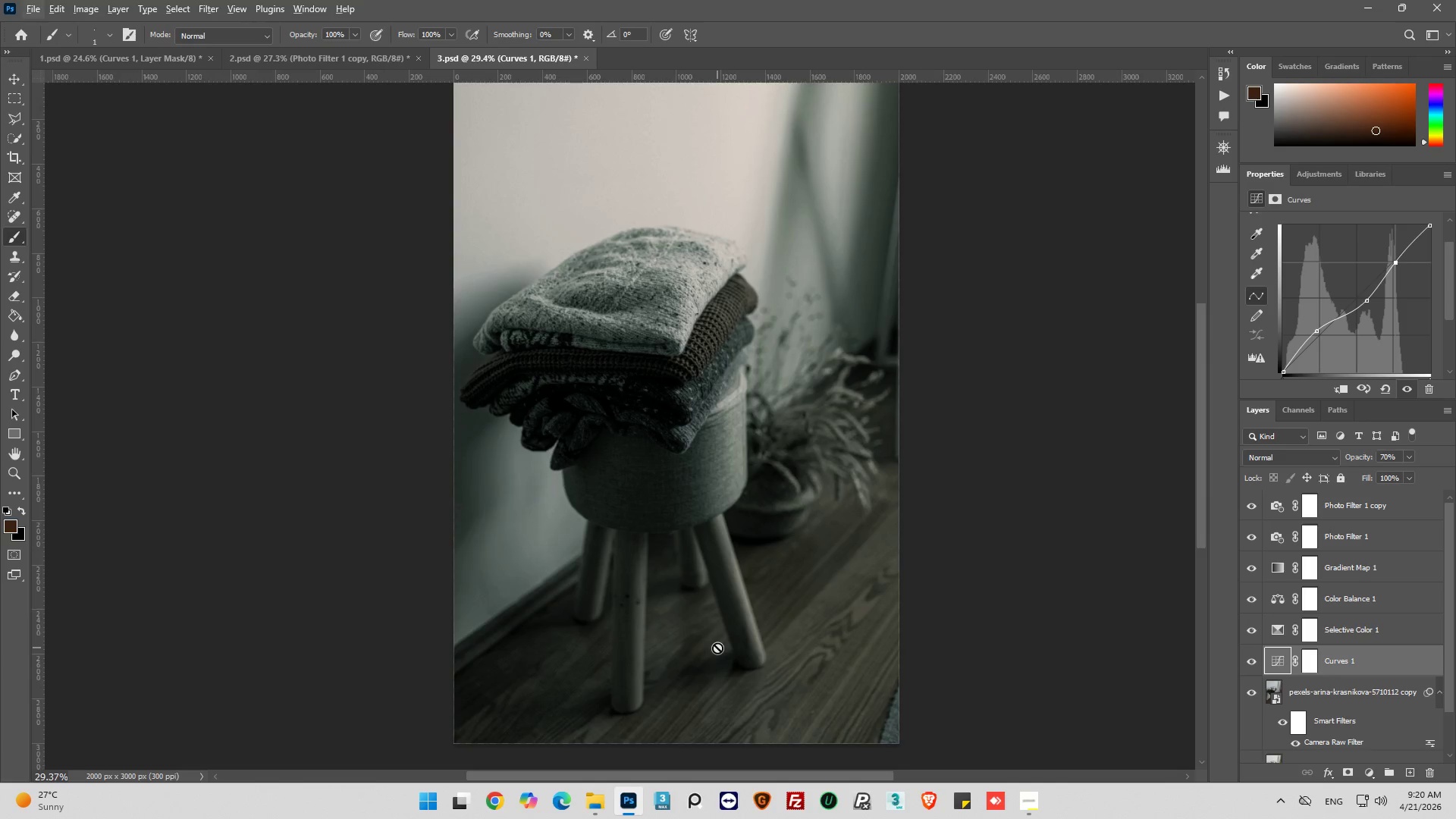 
scroll: coordinate [717, 648], scroll_direction: down, amount: 3.0
 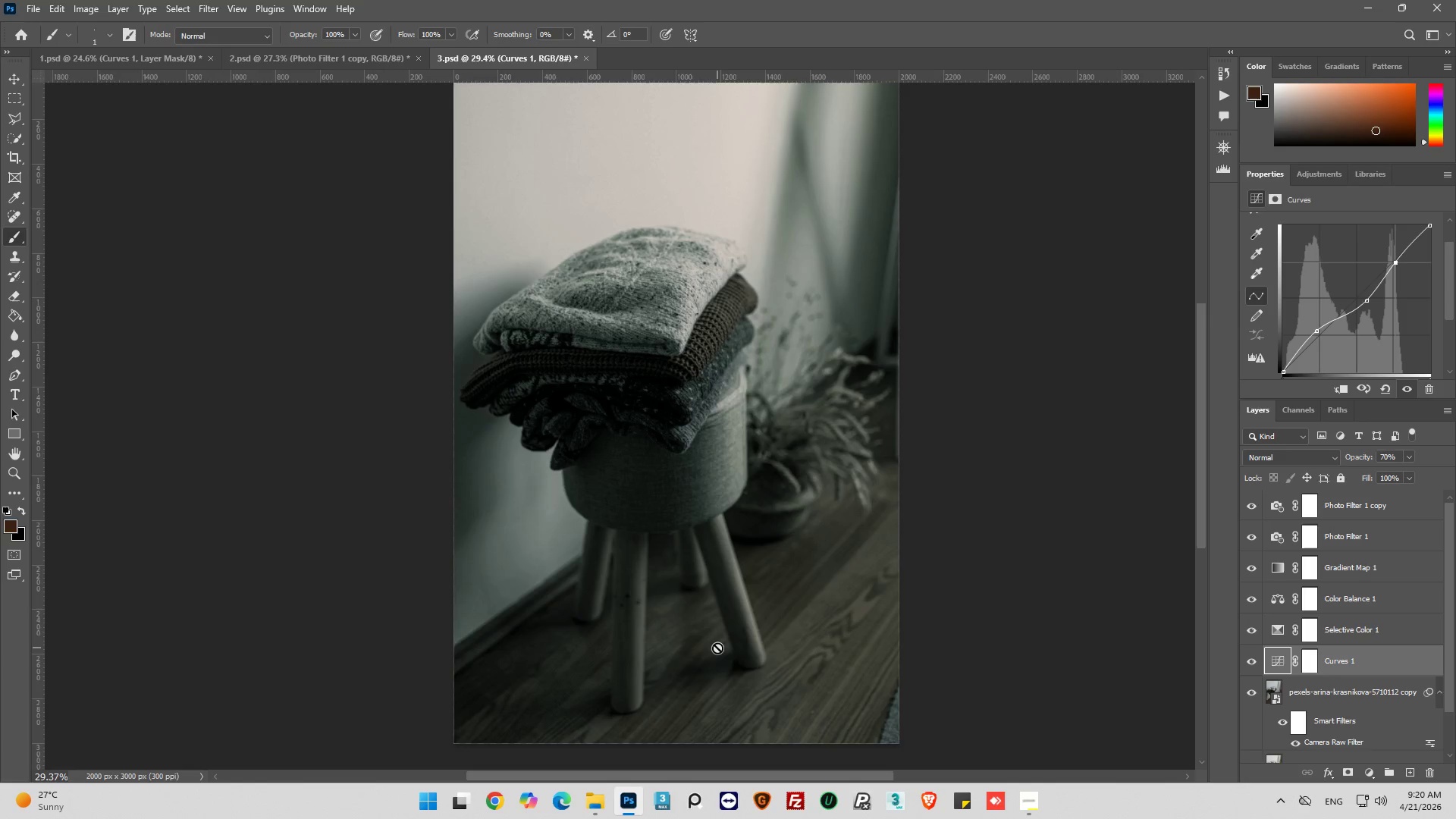 
scroll: coordinate [717, 648], scroll_direction: up, amount: 2.0
 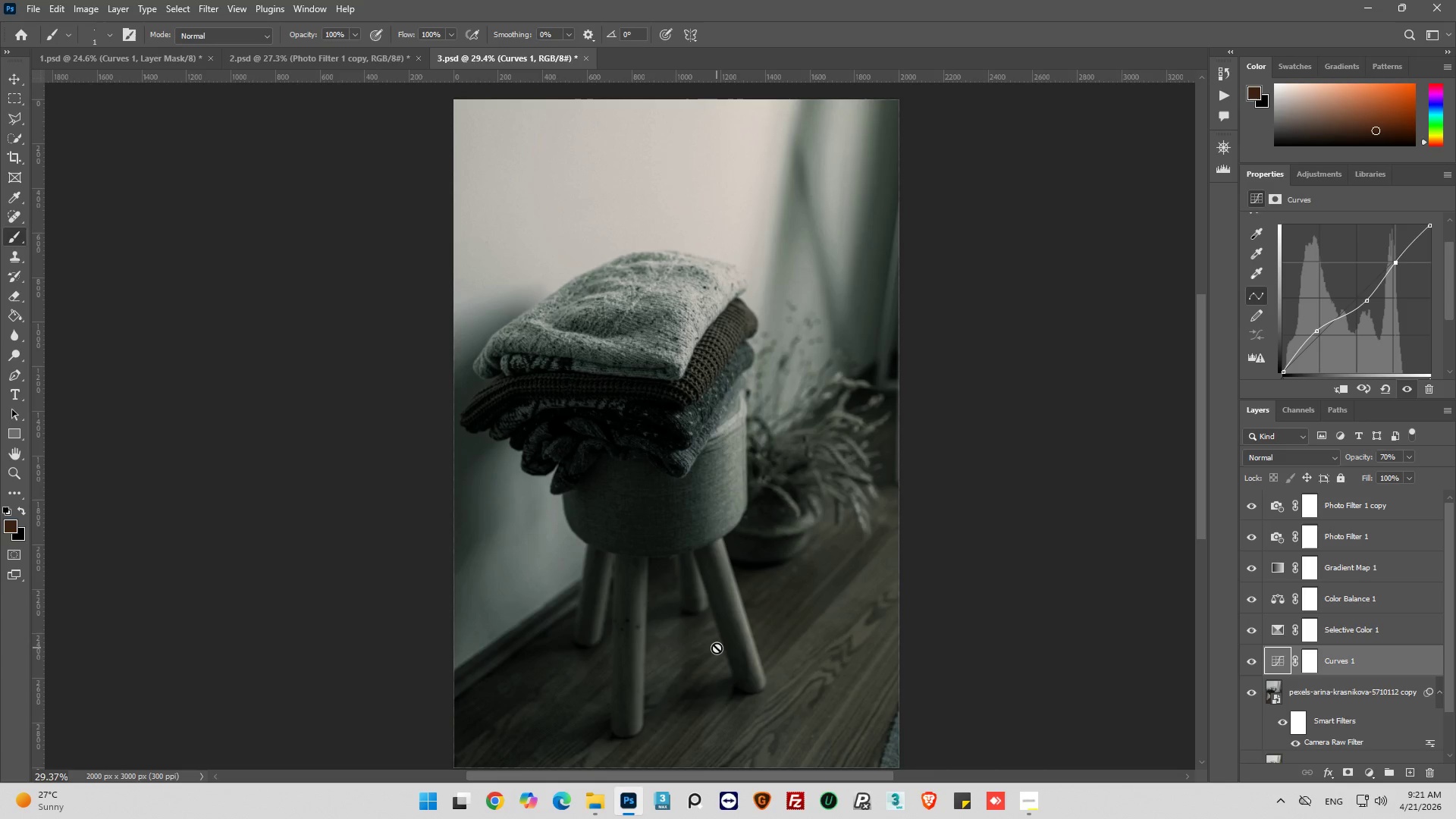 
wait(15.92)
 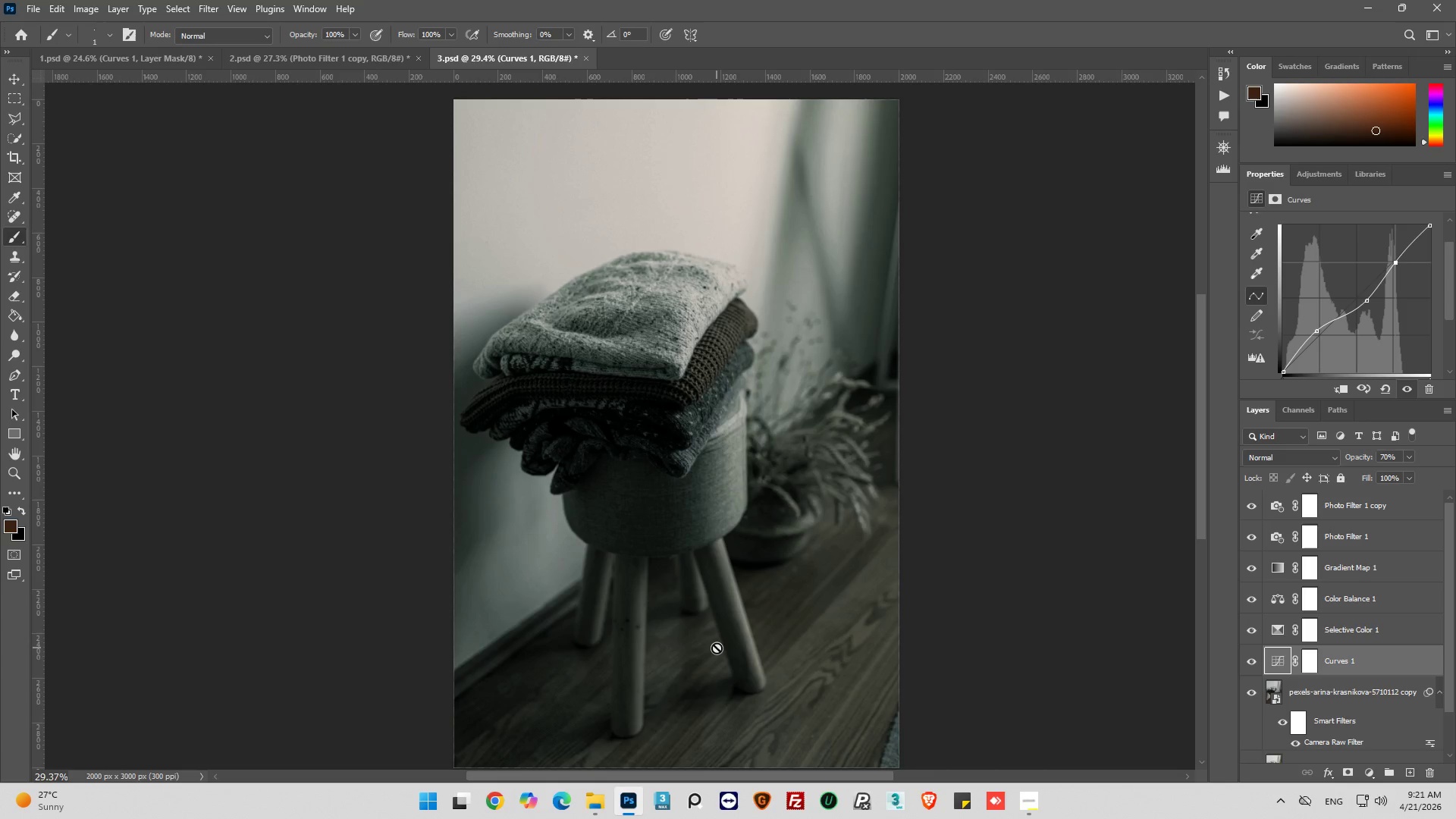 
hold_key(key=AltLeft, duration=0.33)
 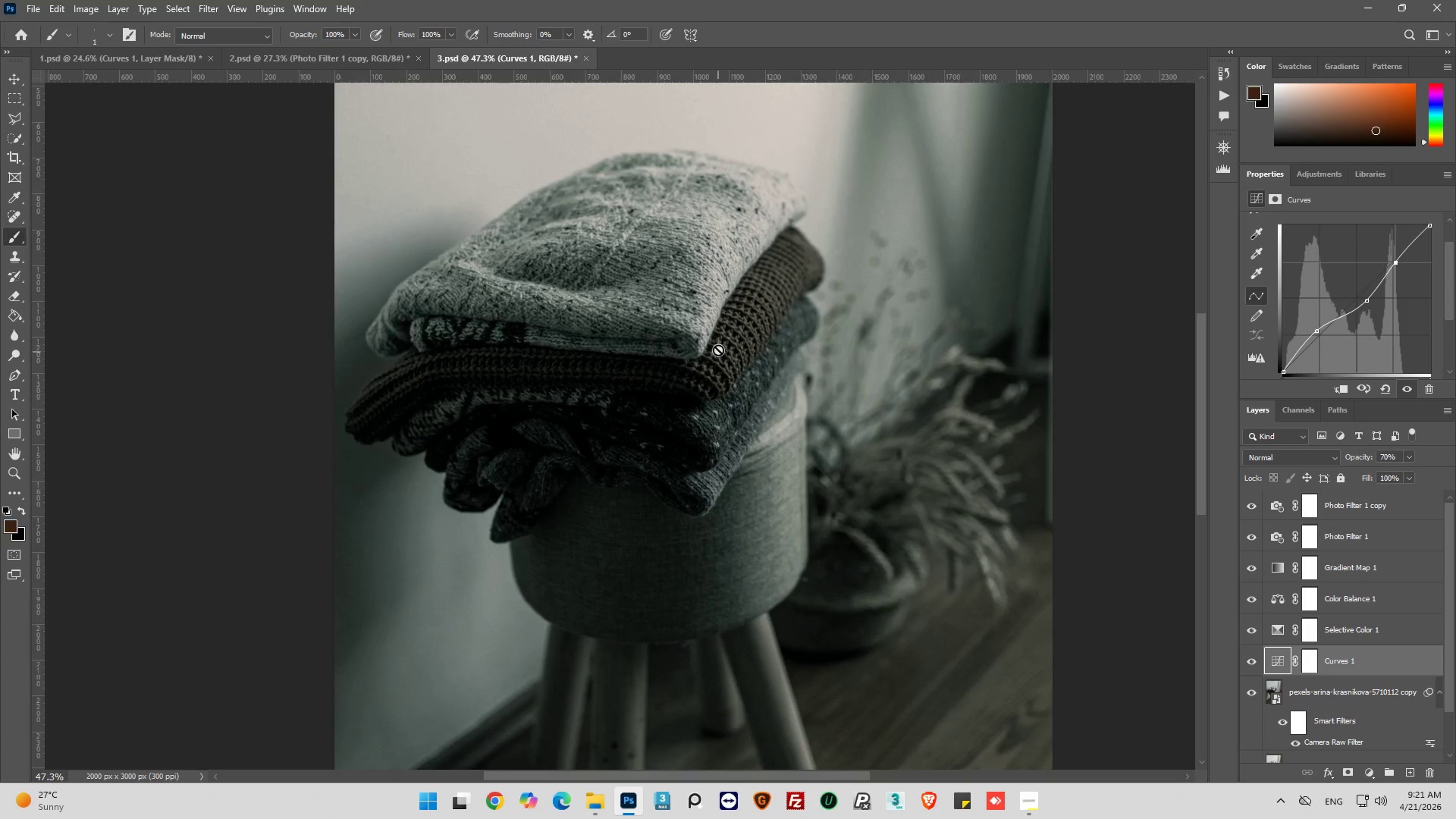 
key(Alt+AltLeft)
 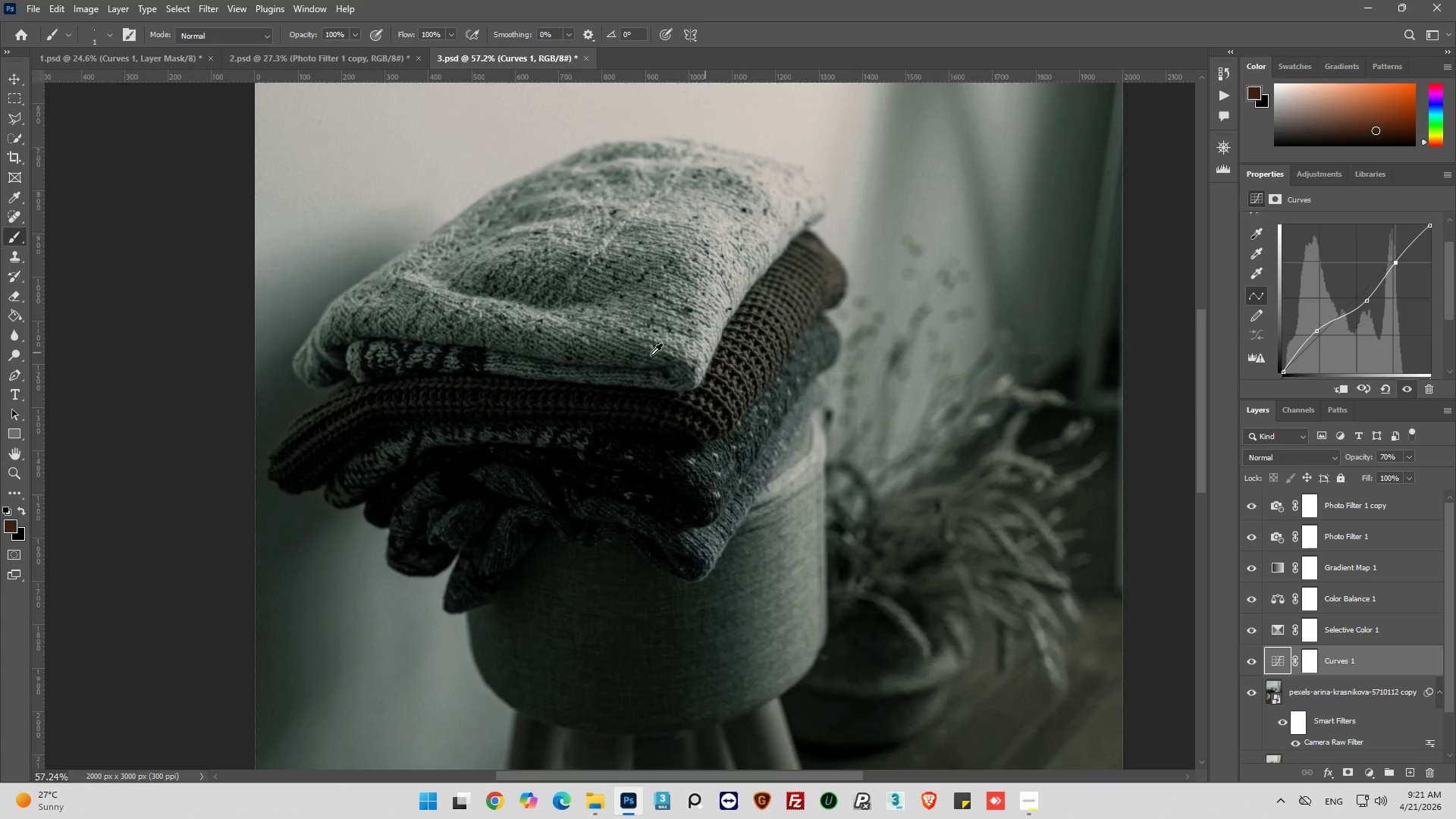 
key(Alt+AltLeft)
 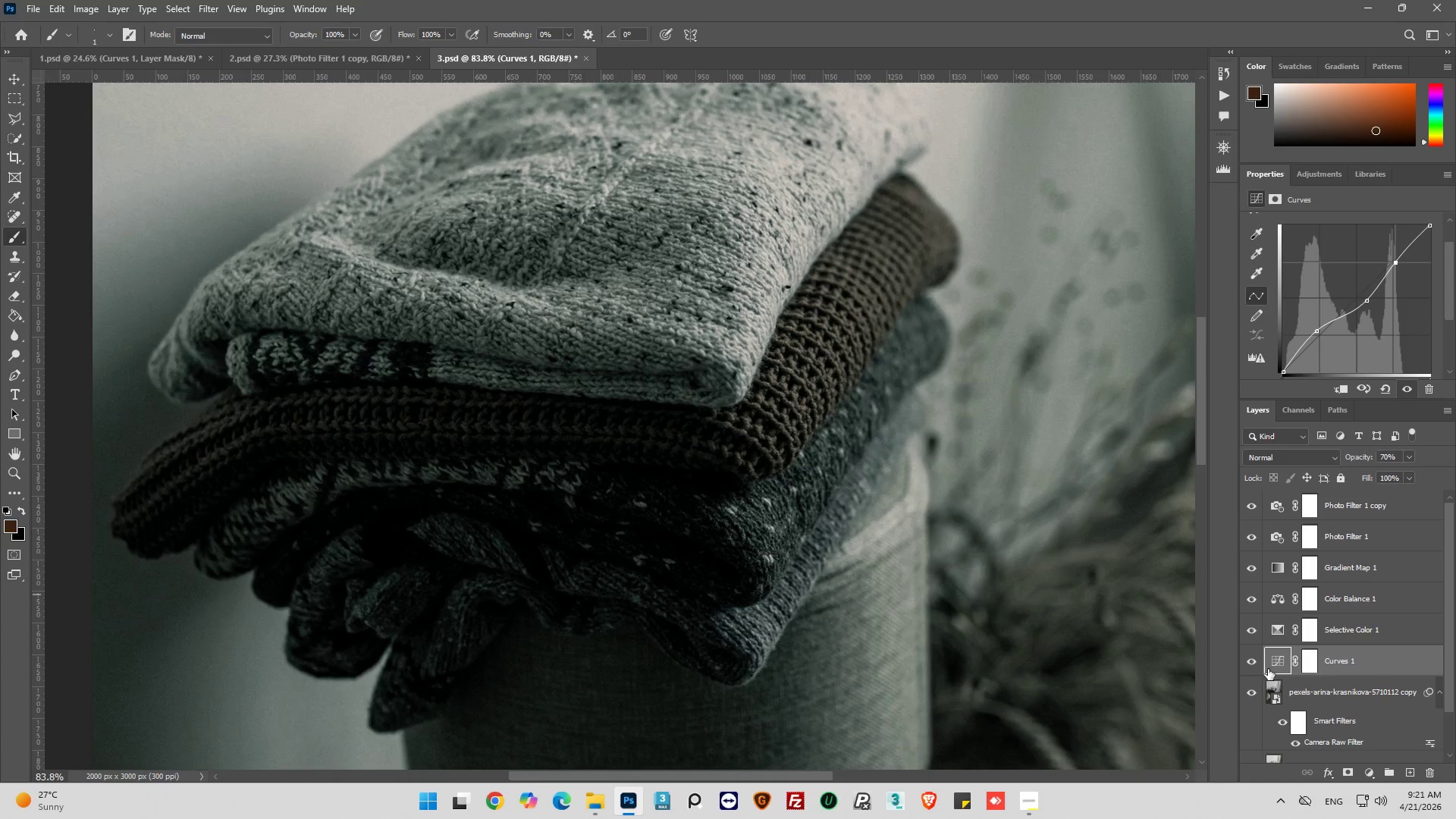 
scroll: coordinate [605, 355], scroll_direction: up, amount: 17.0
 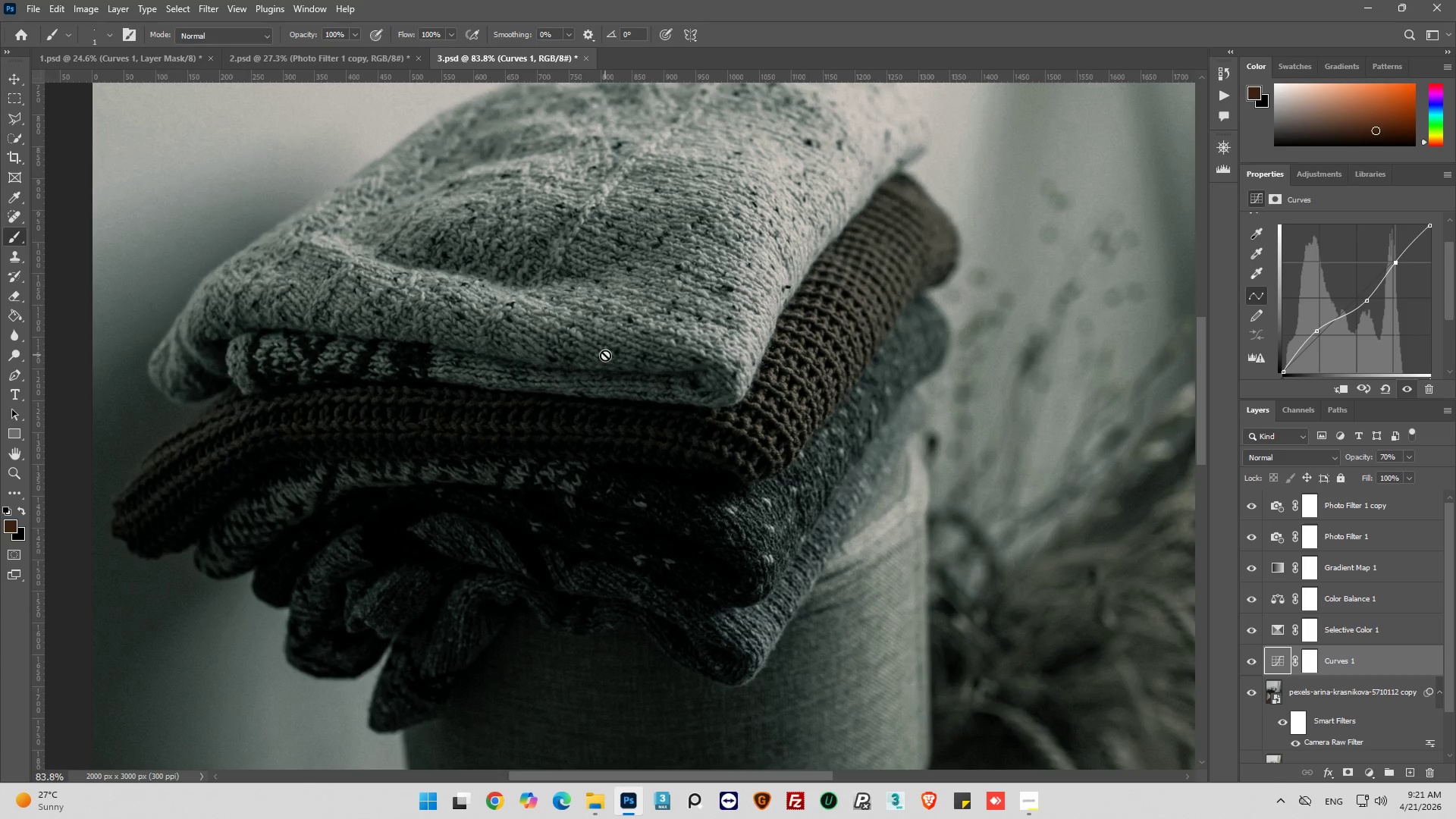 
left_click([1254, 663])
 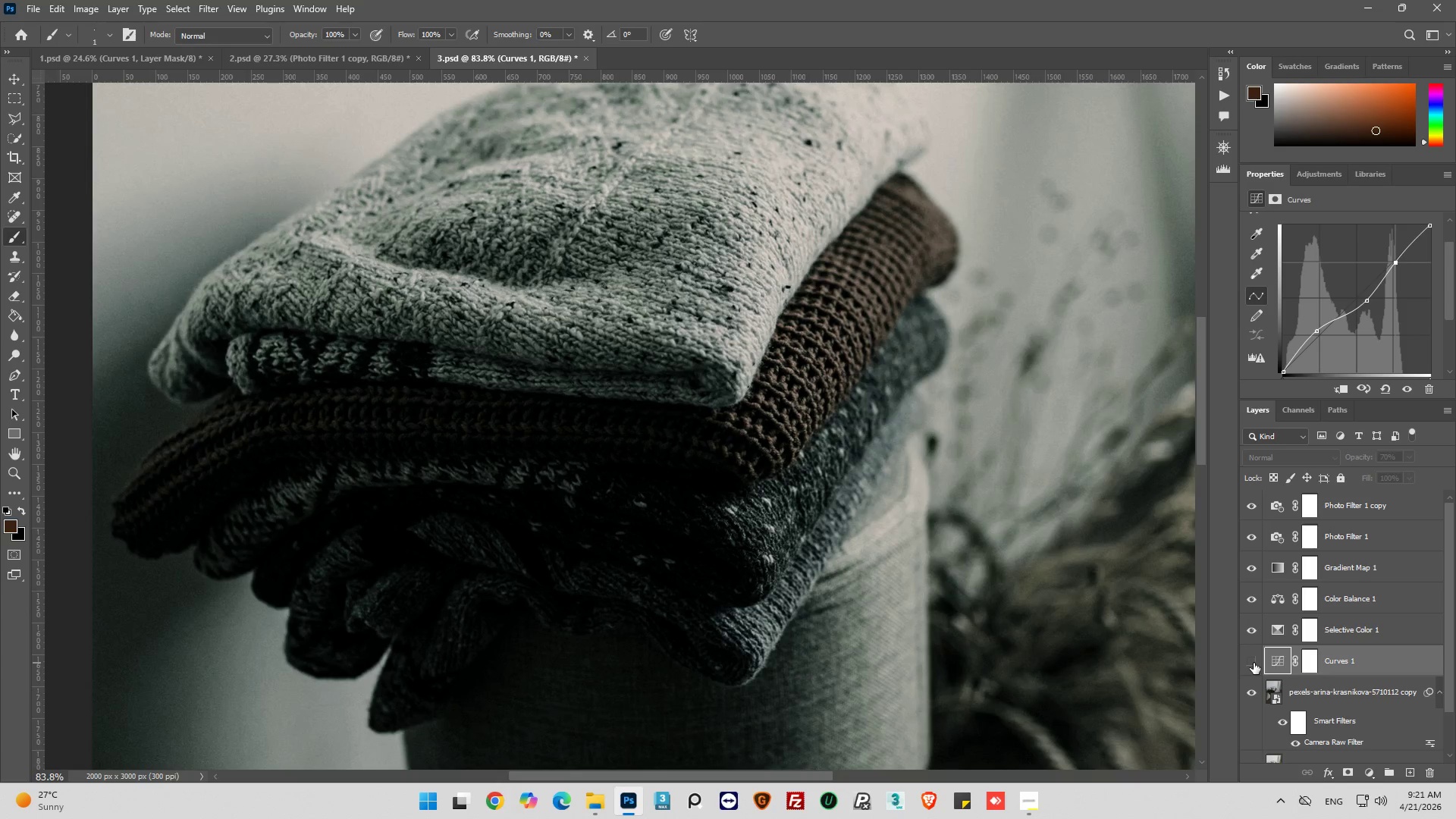 
left_click([1254, 663])
 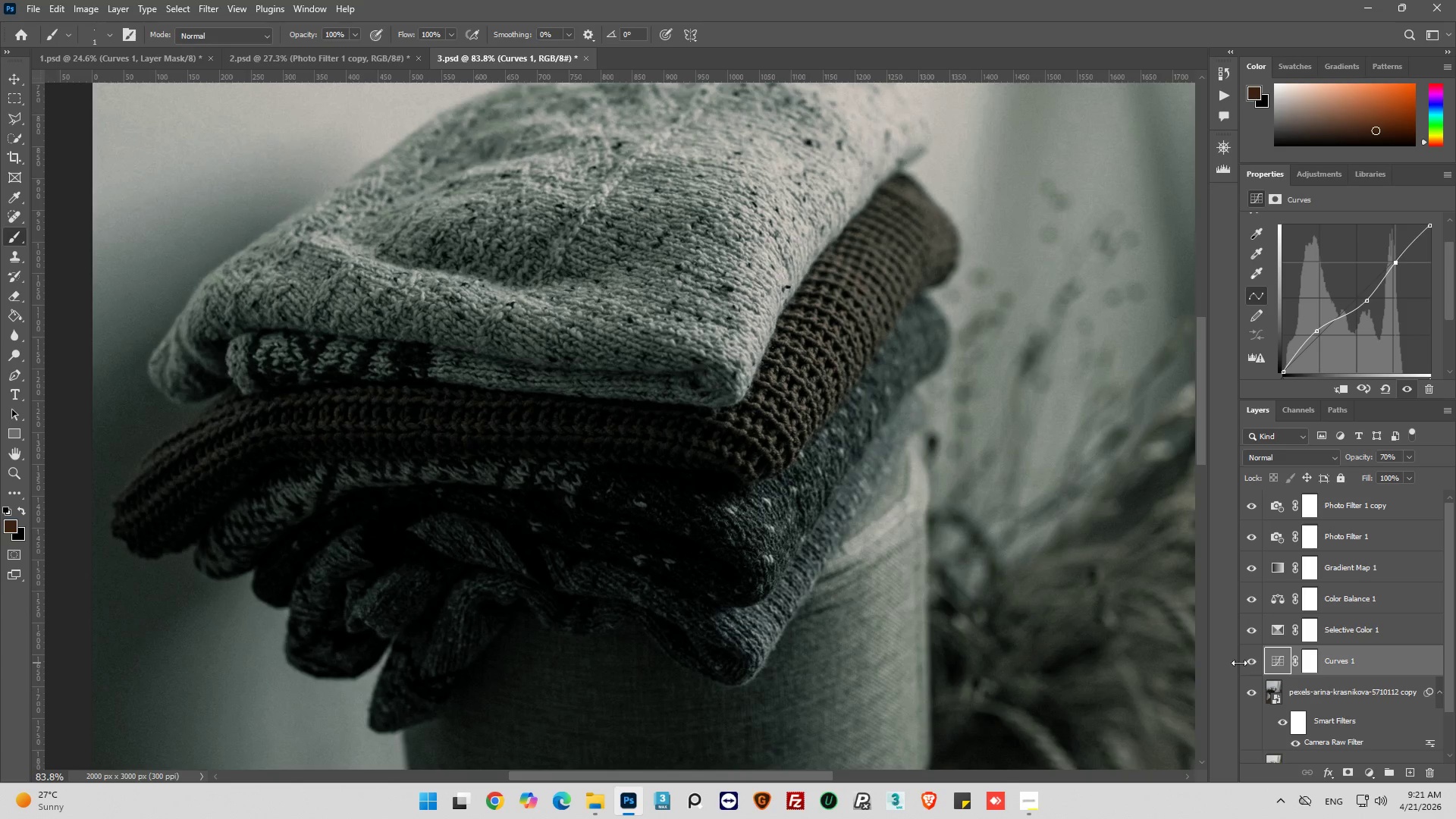 
hold_key(key=AltLeft, duration=0.42)
hold_key(key=AltLeft, duration=0.39)
scroll: coordinate [603, 585], scroll_direction: down, amount: 14.0
 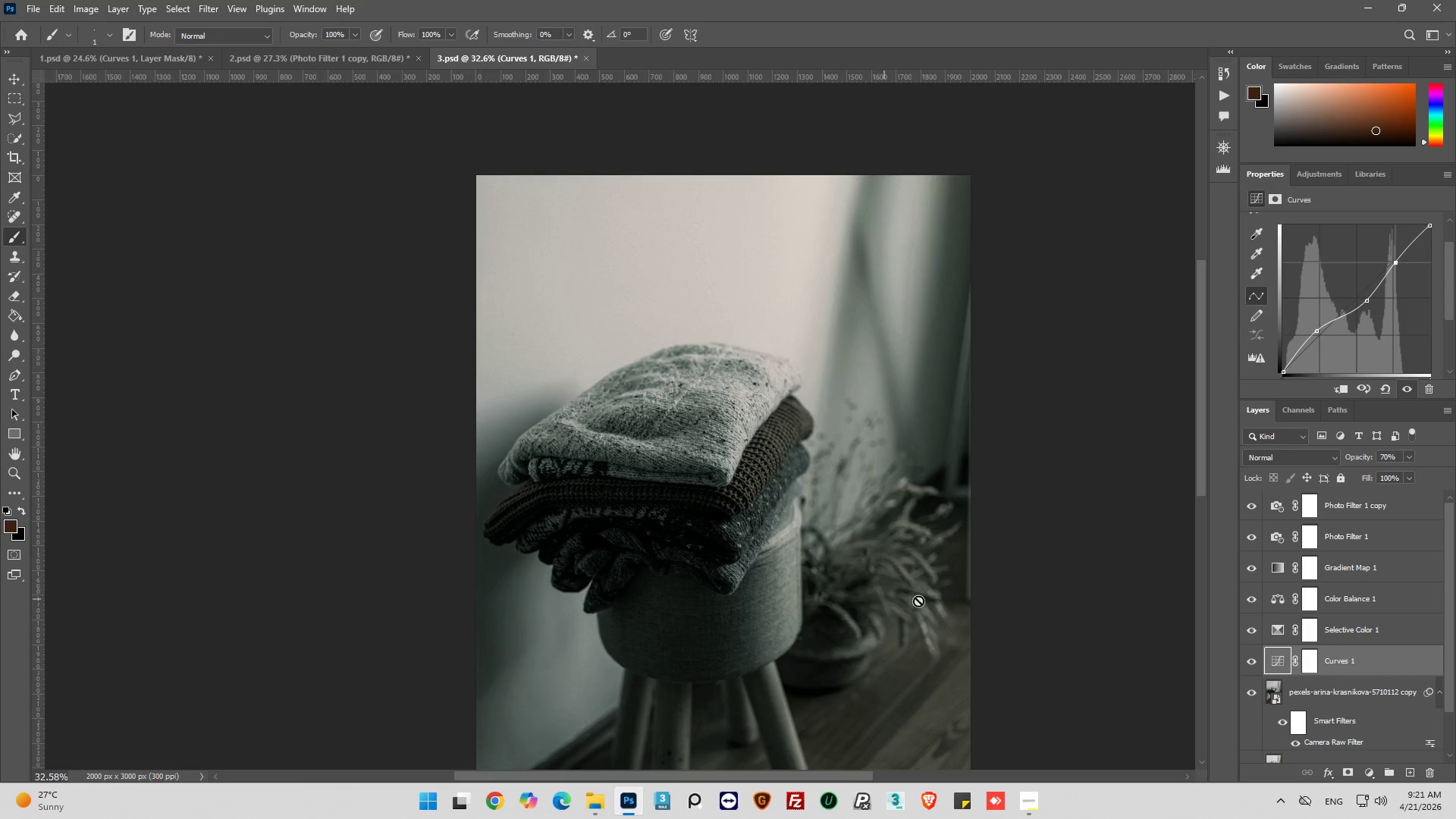 
hold_key(key=AltLeft, duration=0.33)
 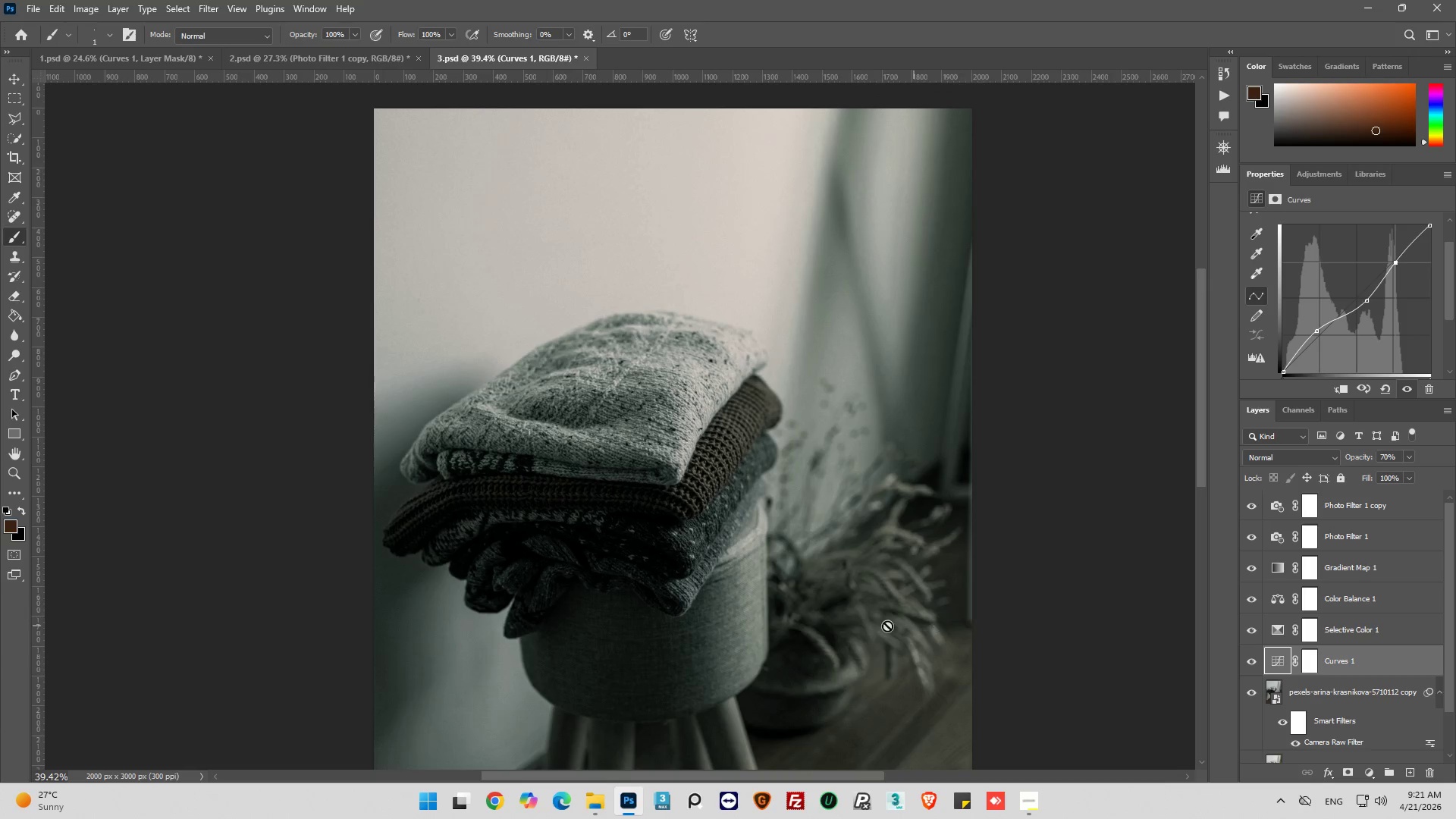 
key(Alt+AltLeft)
 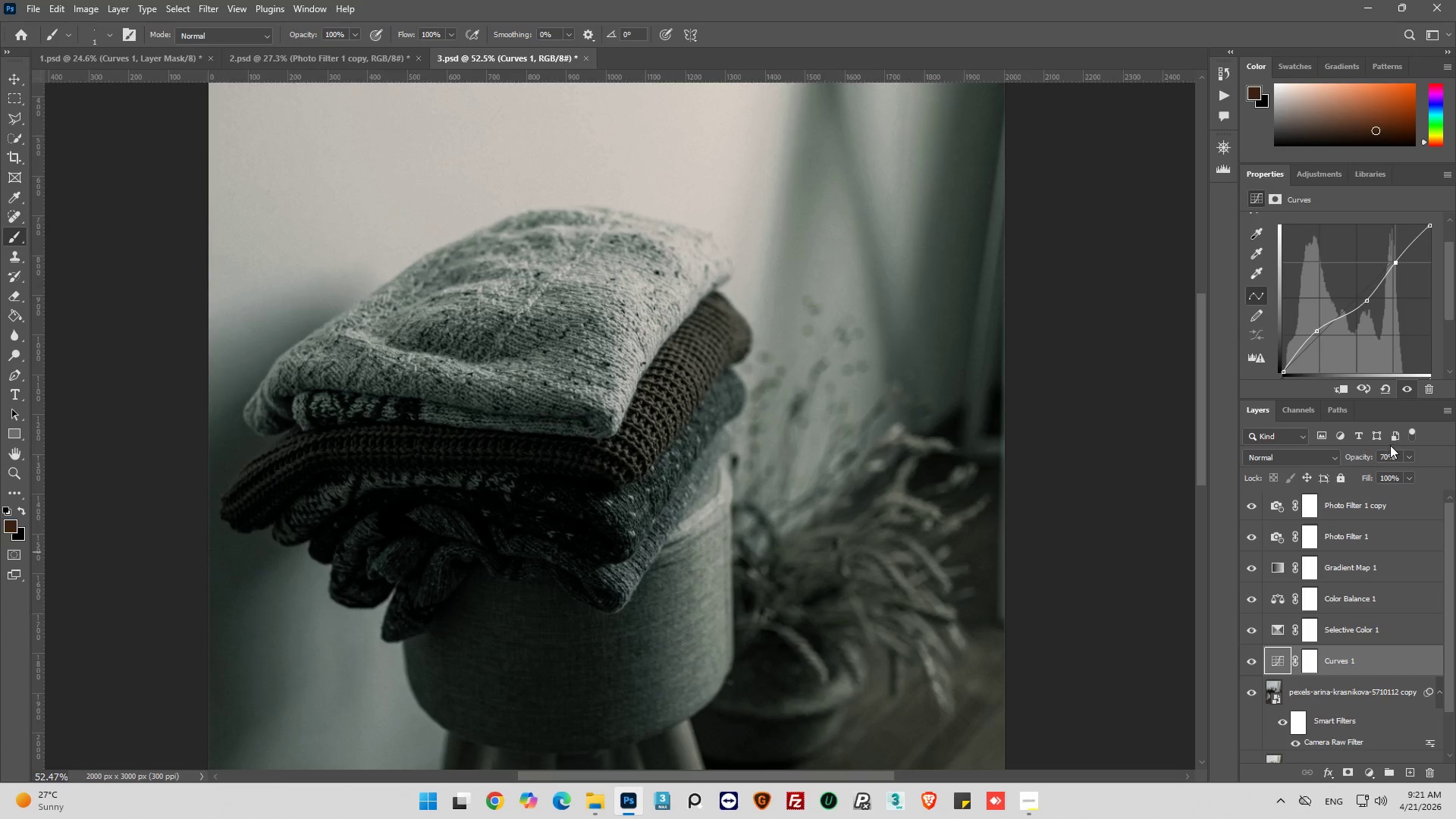 
scroll: coordinate [874, 625], scroll_direction: up, amount: 7.0
 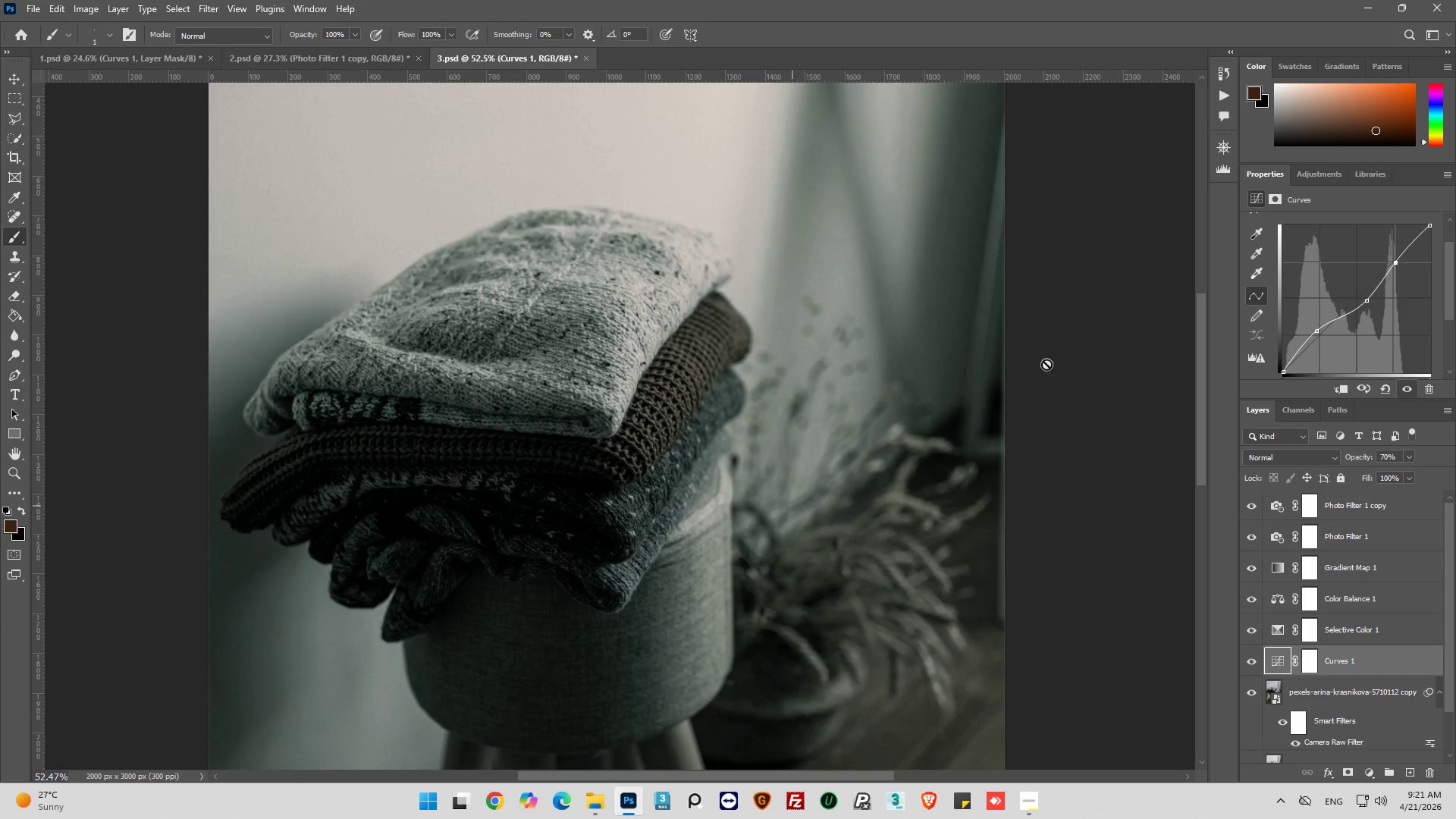 
left_click([1408, 454])
 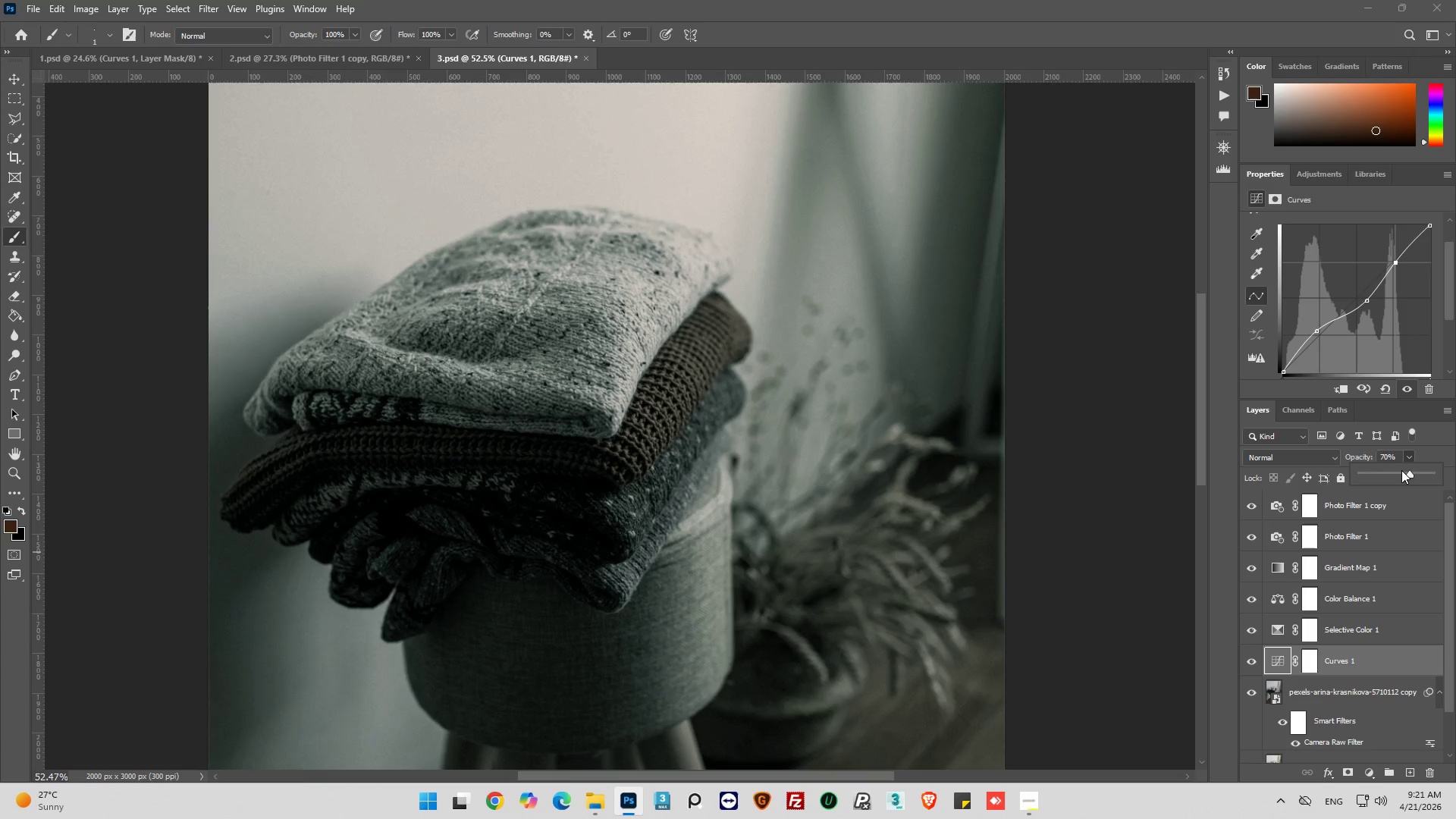 
left_click_drag(start_coordinate=[1401, 470], to_coordinate=[1386, 478])
 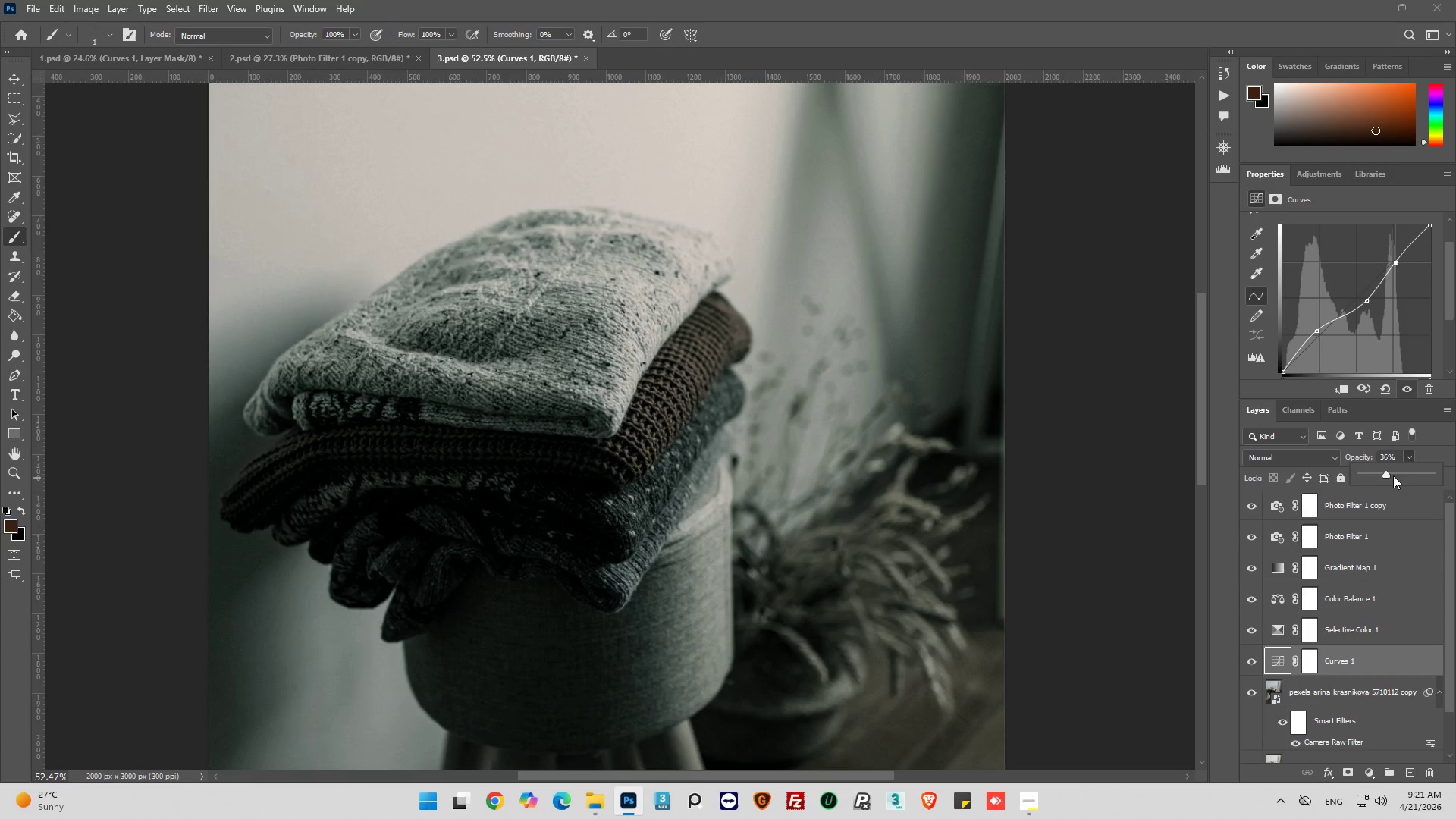 
left_click_drag(start_coordinate=[1389, 474], to_coordinate=[1401, 476])
 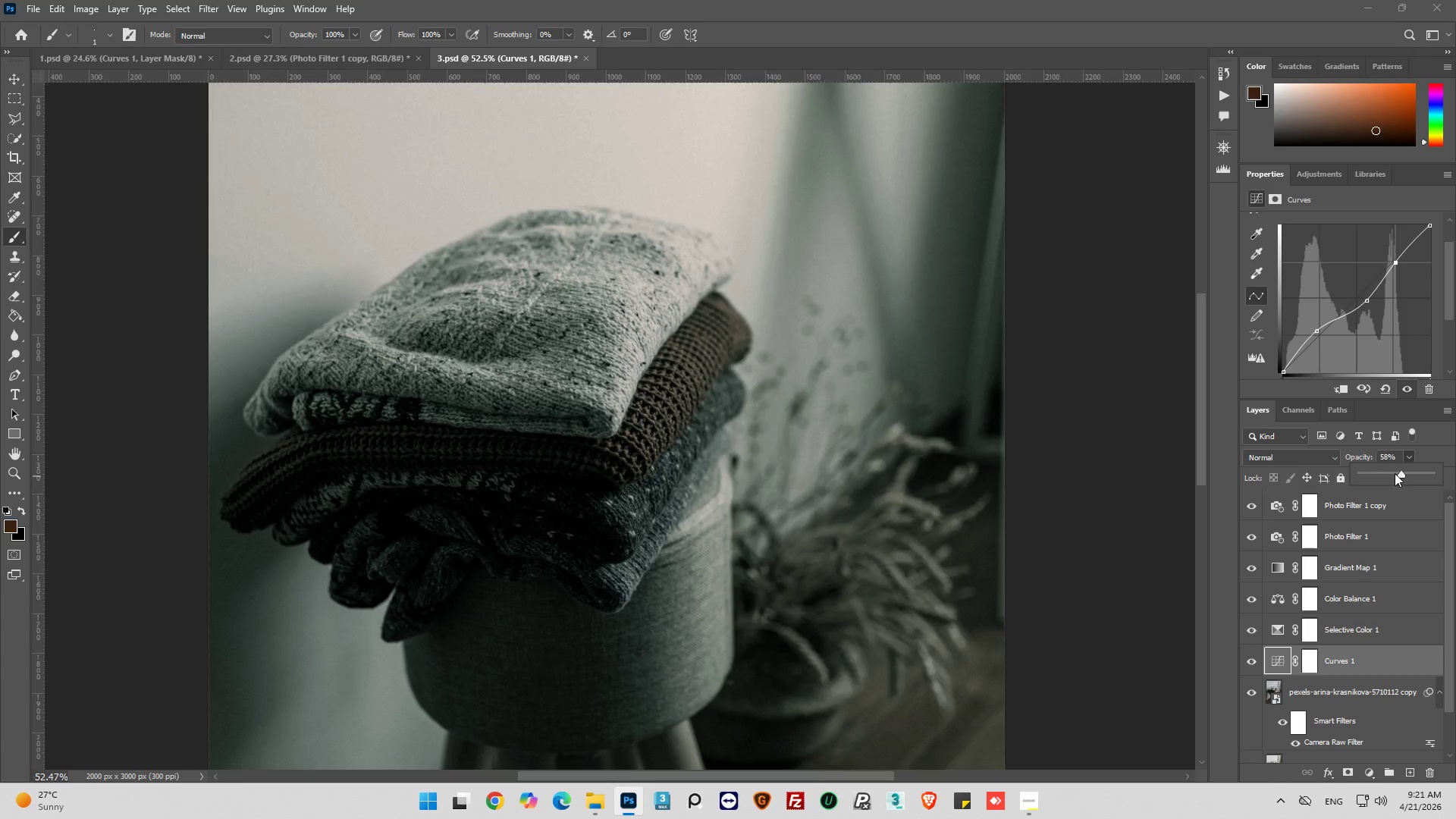 
left_click_drag(start_coordinate=[1402, 473], to_coordinate=[1413, 474])
 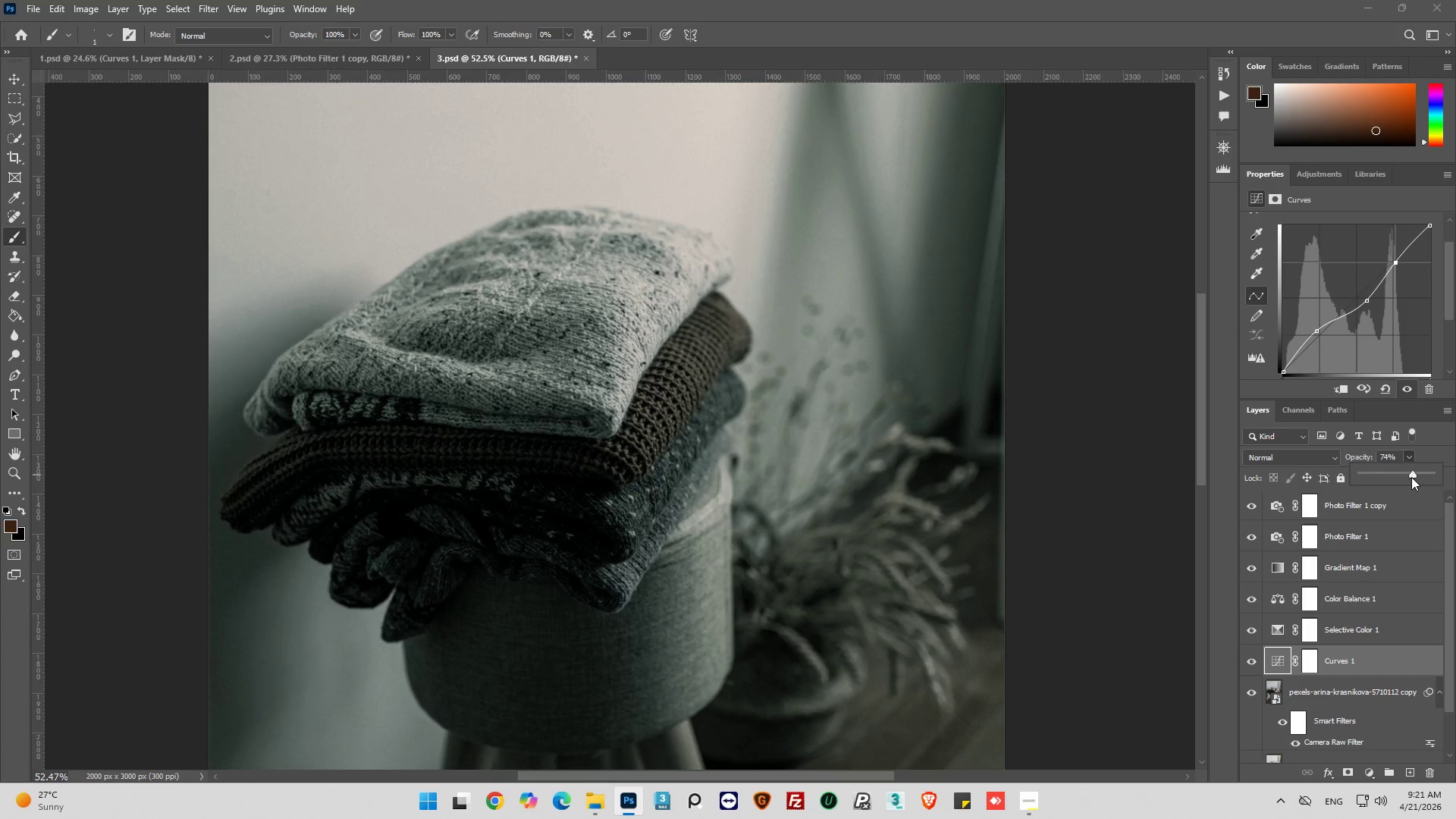 
left_click_drag(start_coordinate=[1413, 473], to_coordinate=[1423, 473])
 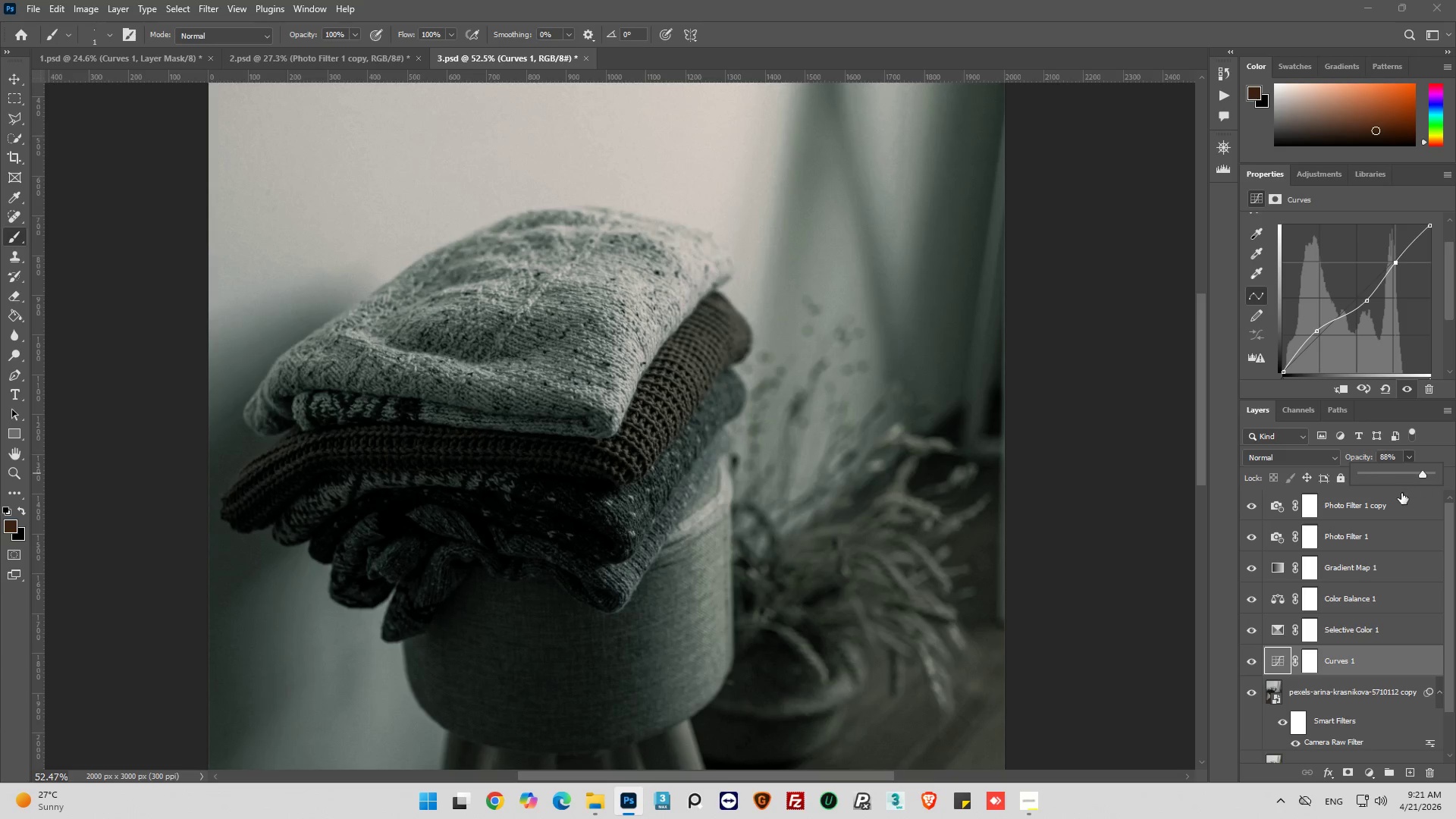 
wait(5.08)
 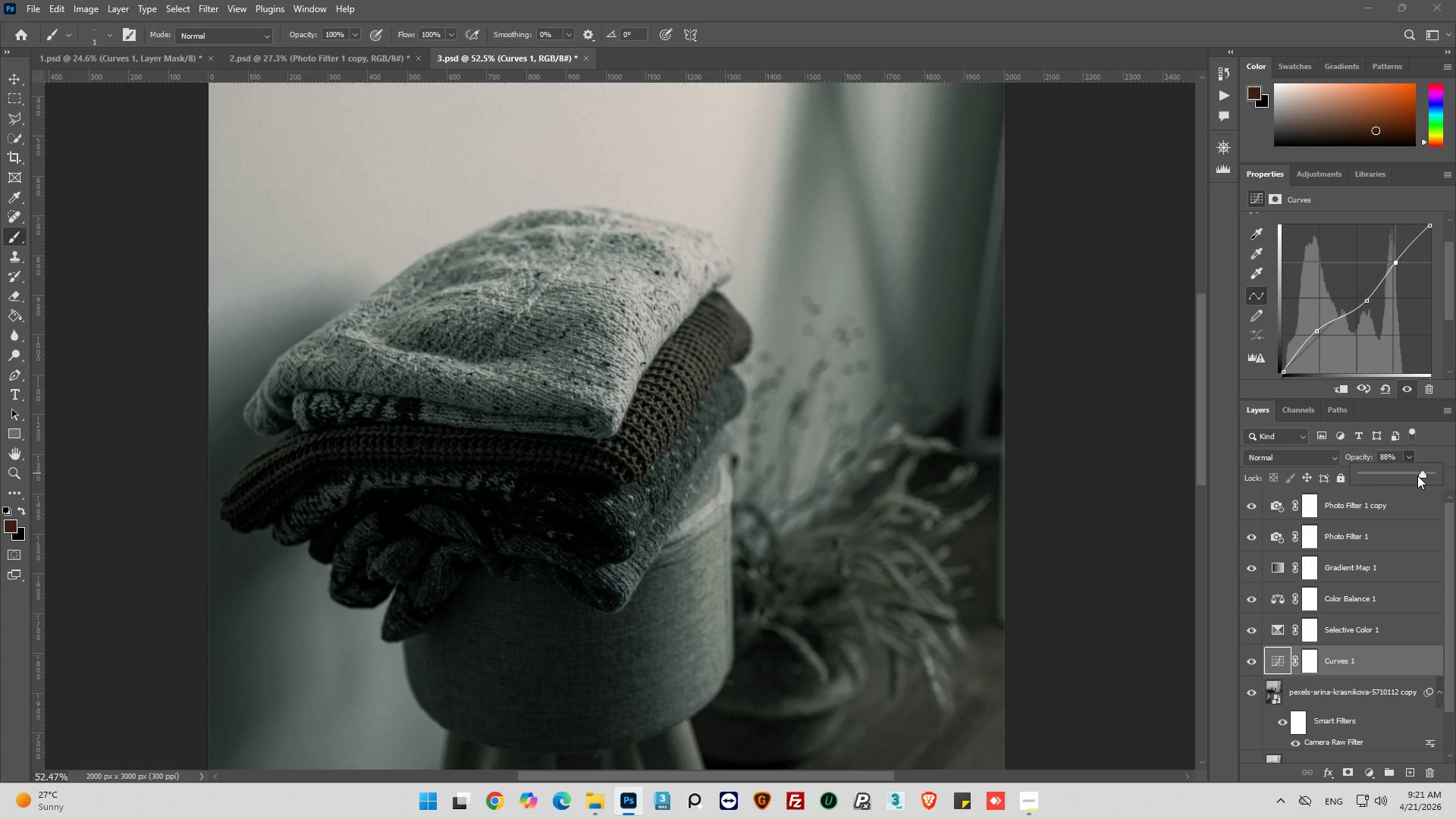 
left_click_drag(start_coordinate=[1420, 475], to_coordinate=[1413, 478])
 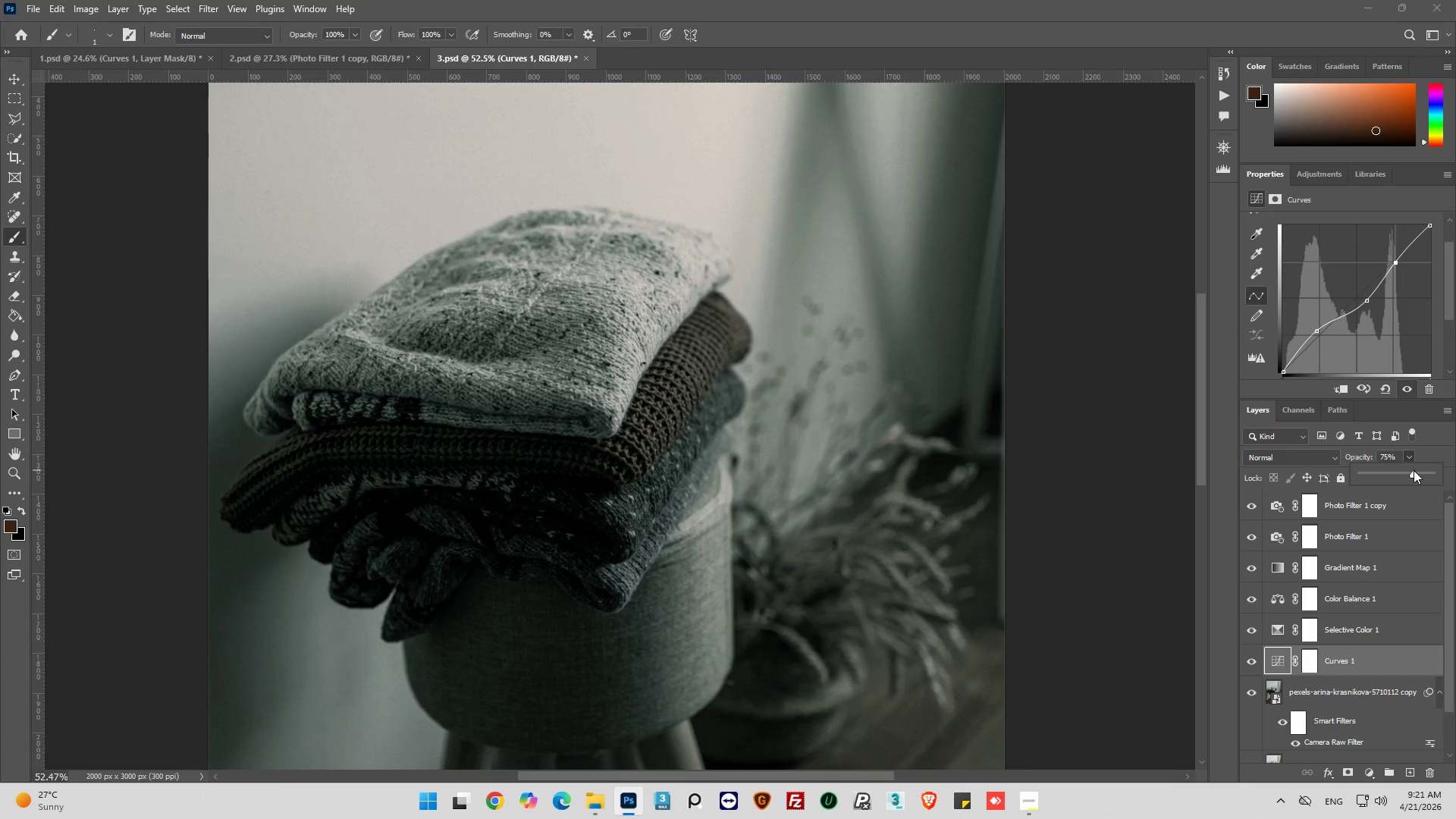 
wait(5.55)
 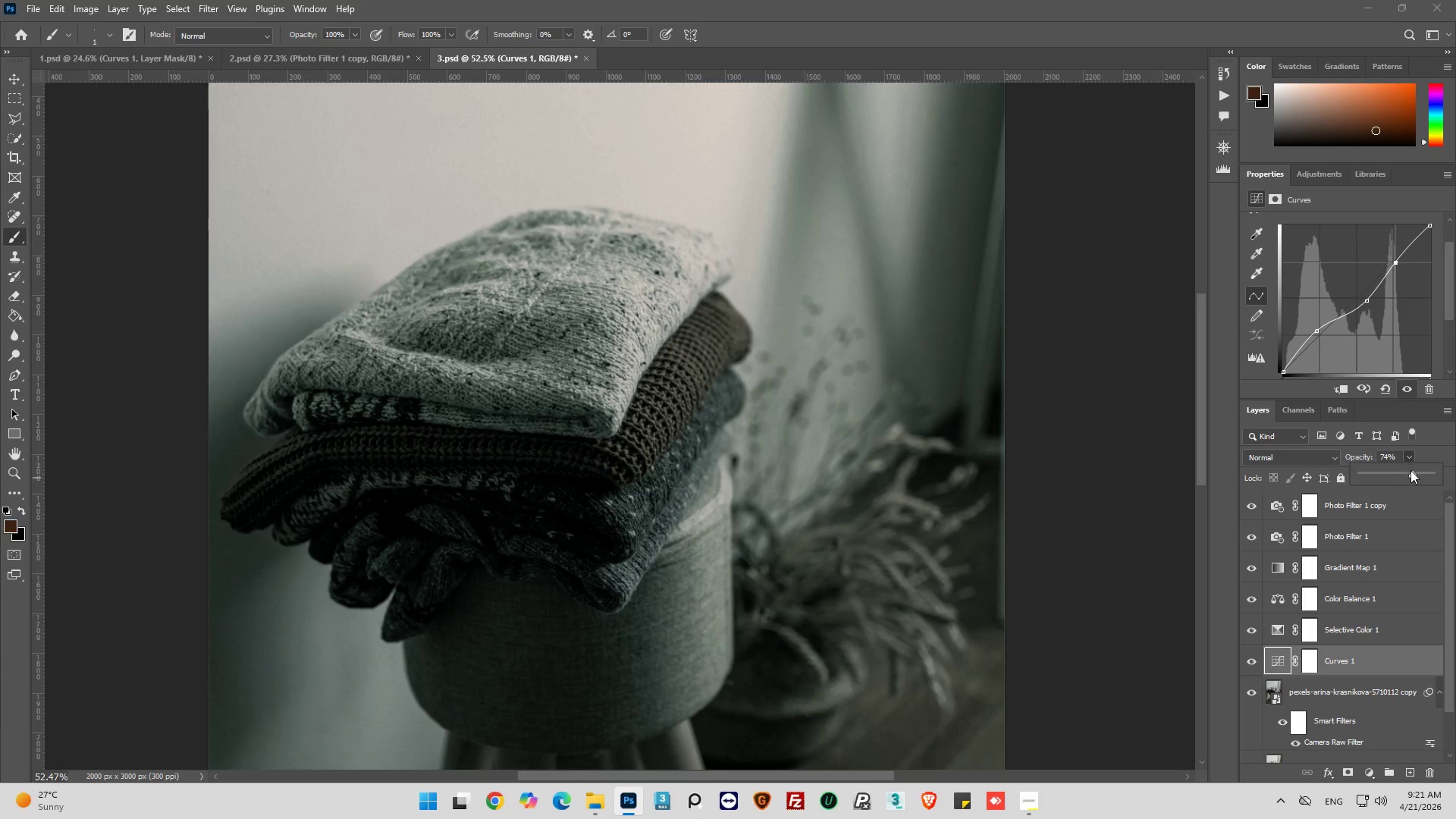 
left_click([1252, 660])
 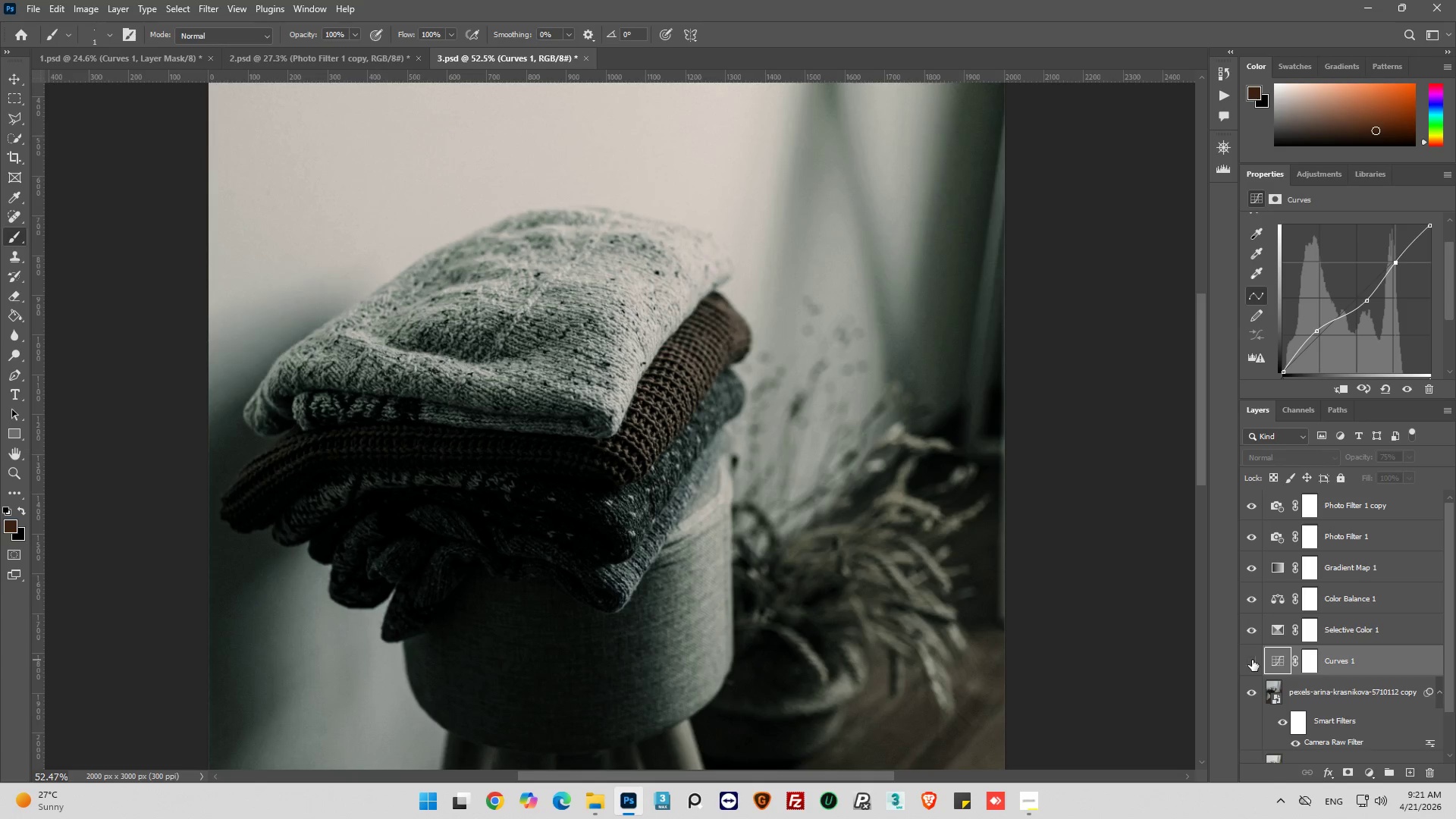 
left_click([1252, 660])
 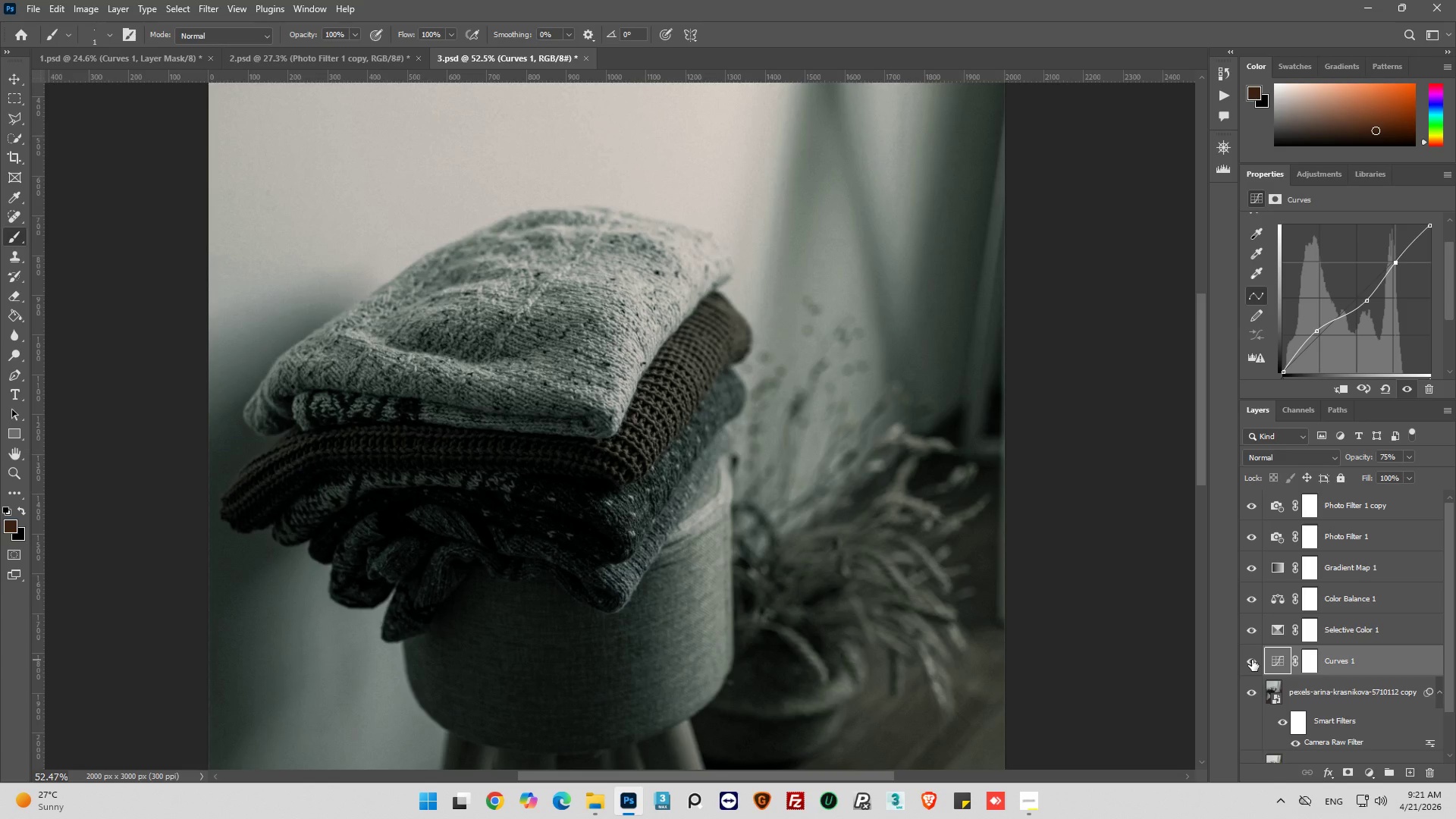 
left_click([1252, 660])
 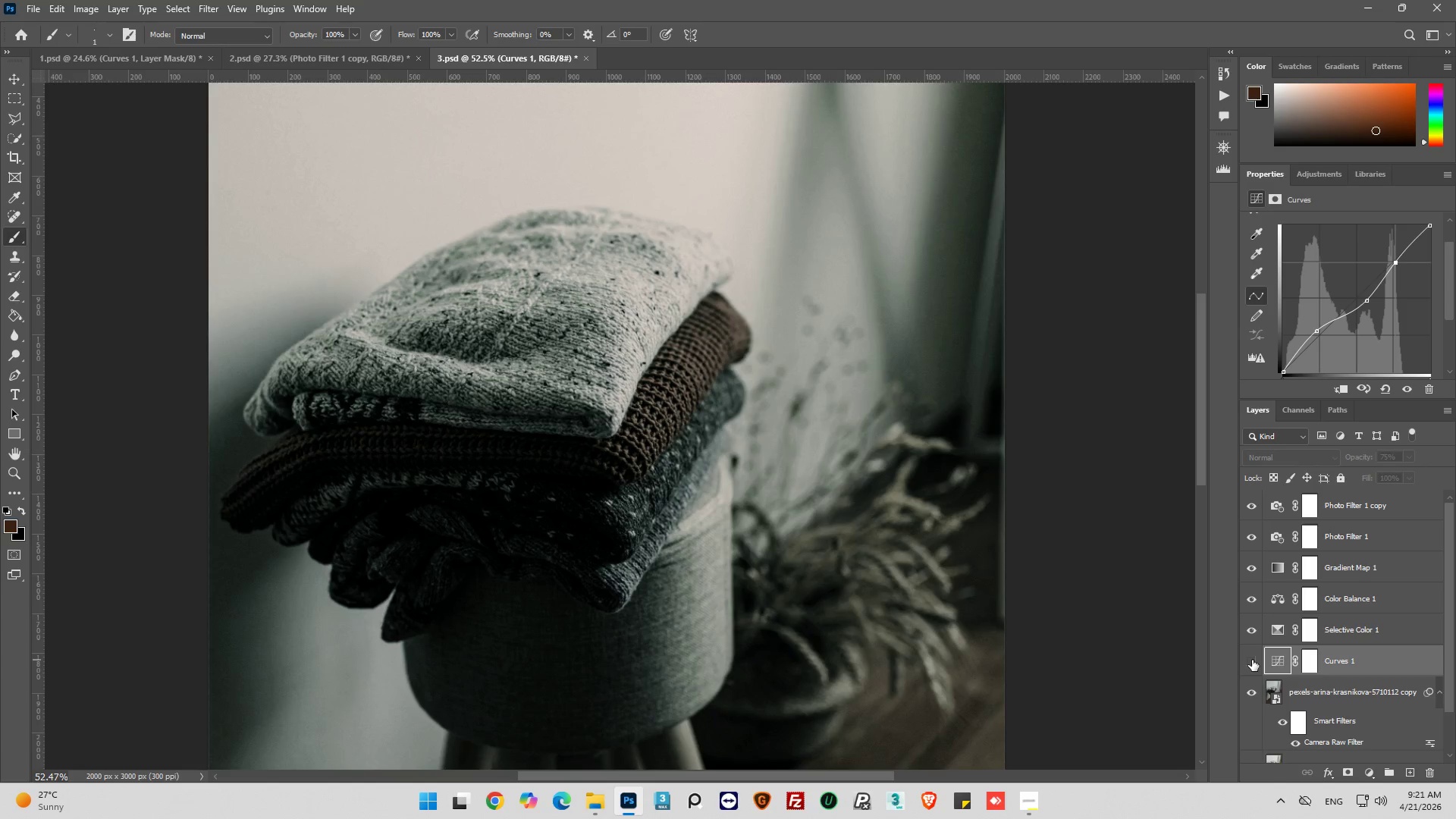 
left_click([1252, 660])
 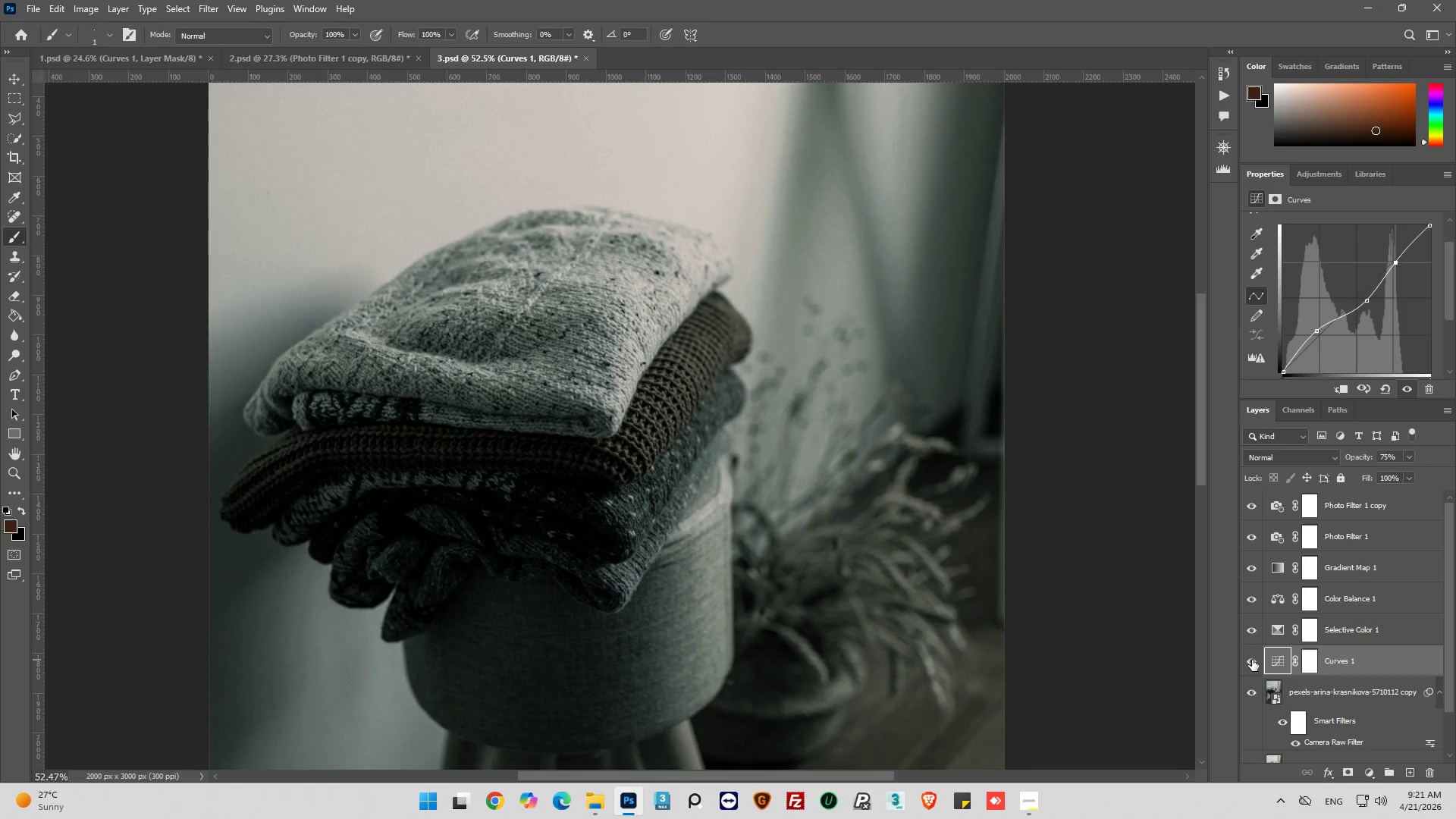 
left_click([1252, 660])
 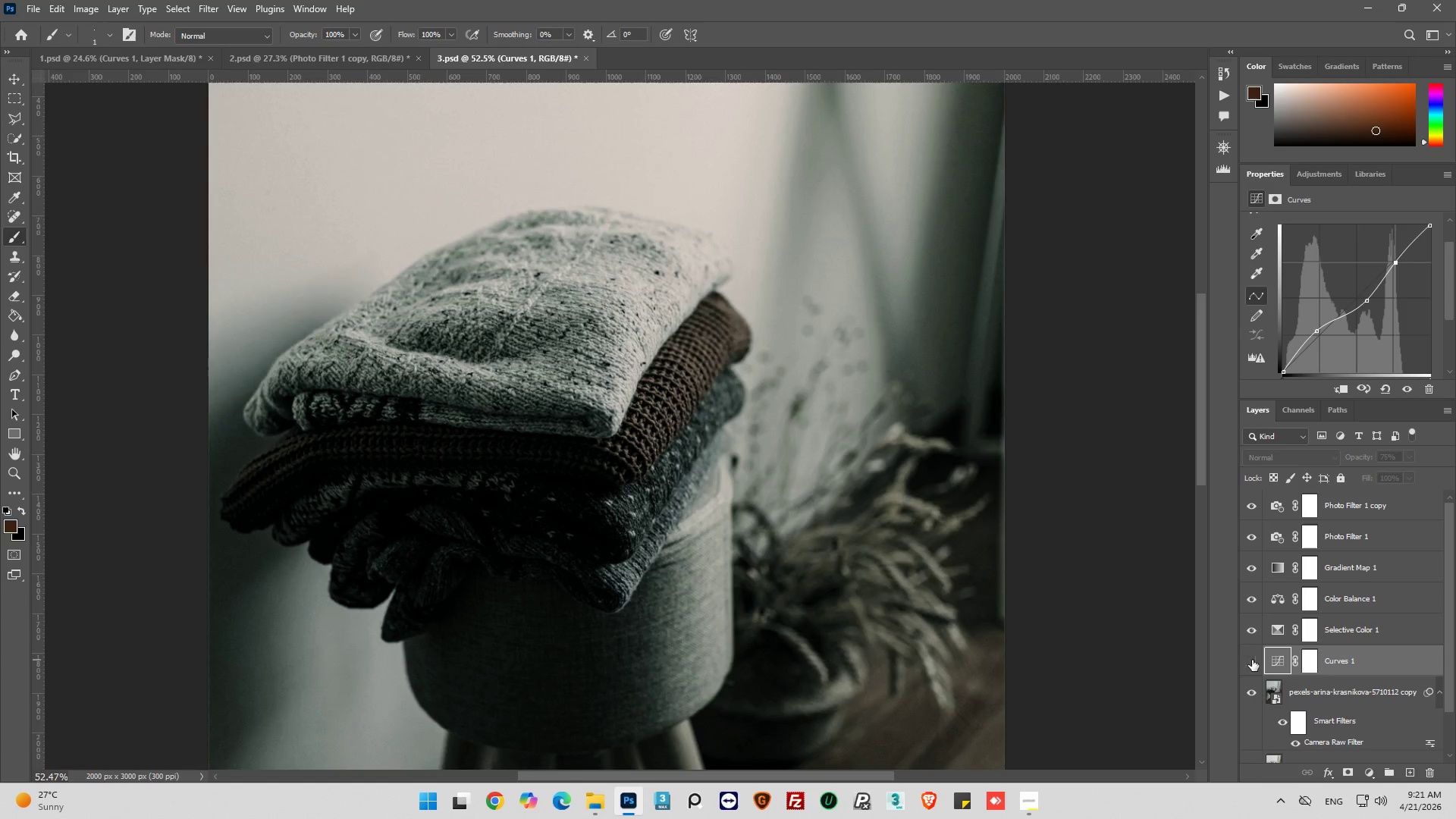 
left_click([1252, 660])
 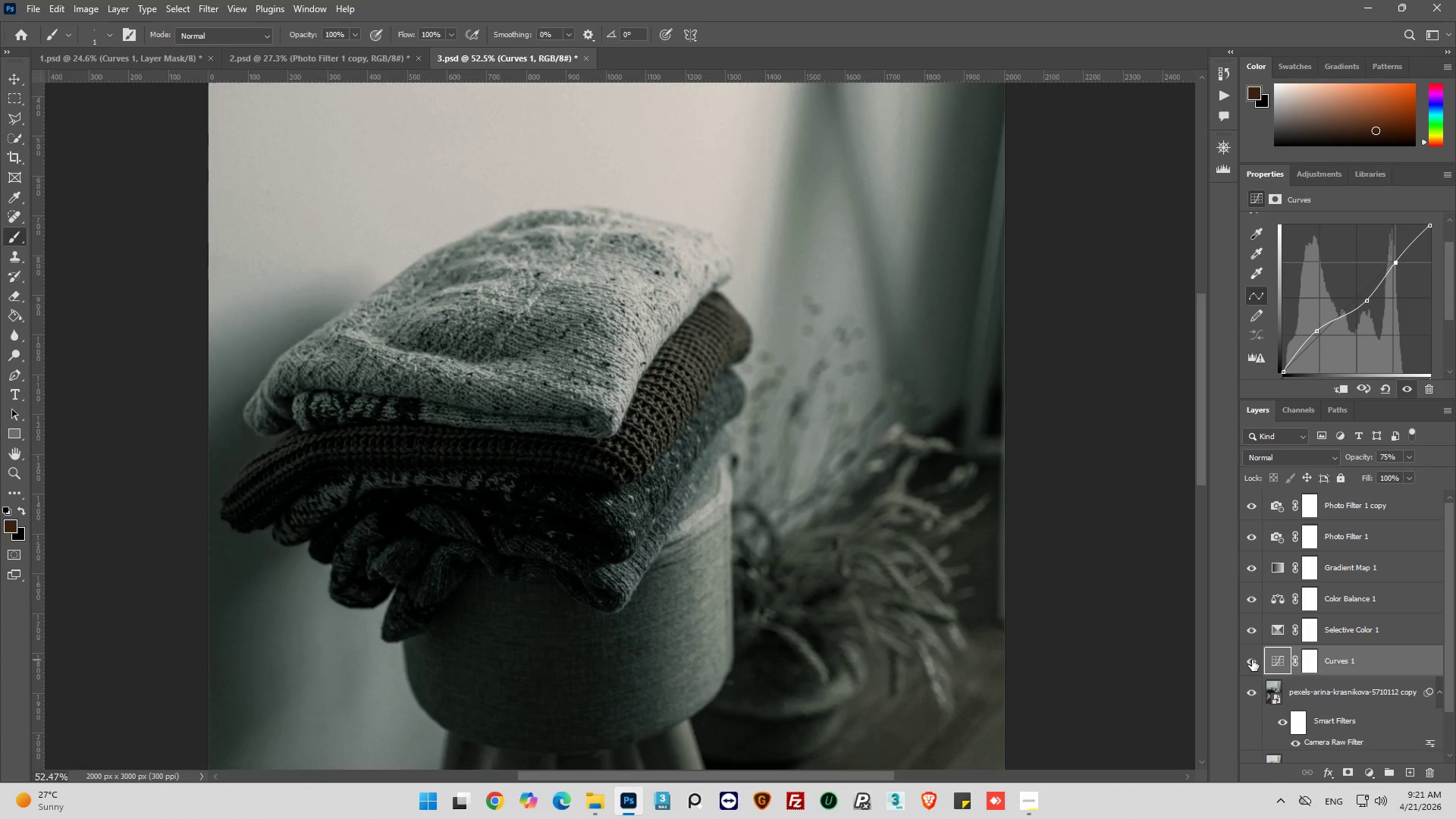 
left_click([1252, 660])
 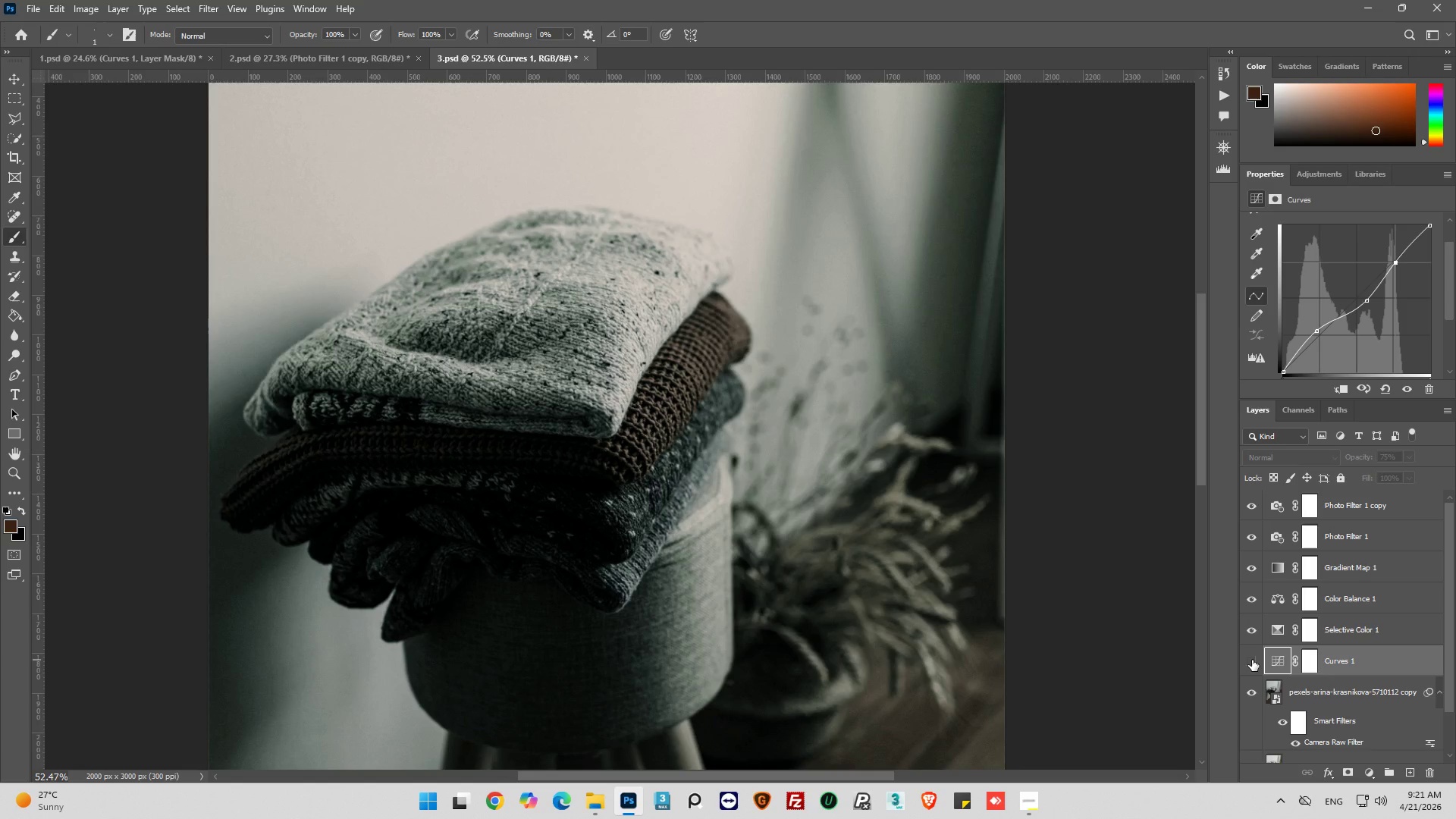 
left_click([1252, 660])
 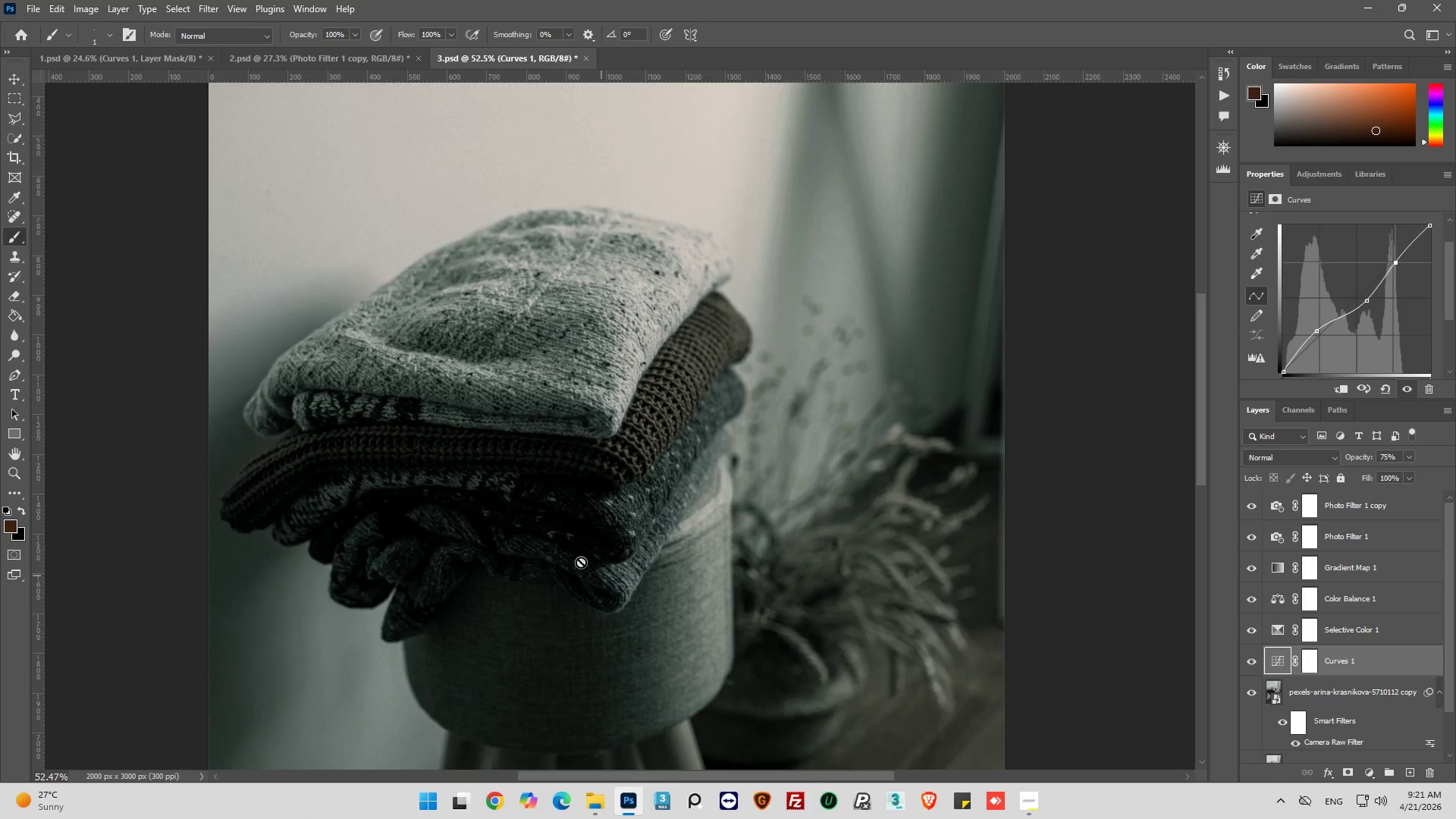 
key(Alt+AltLeft)
 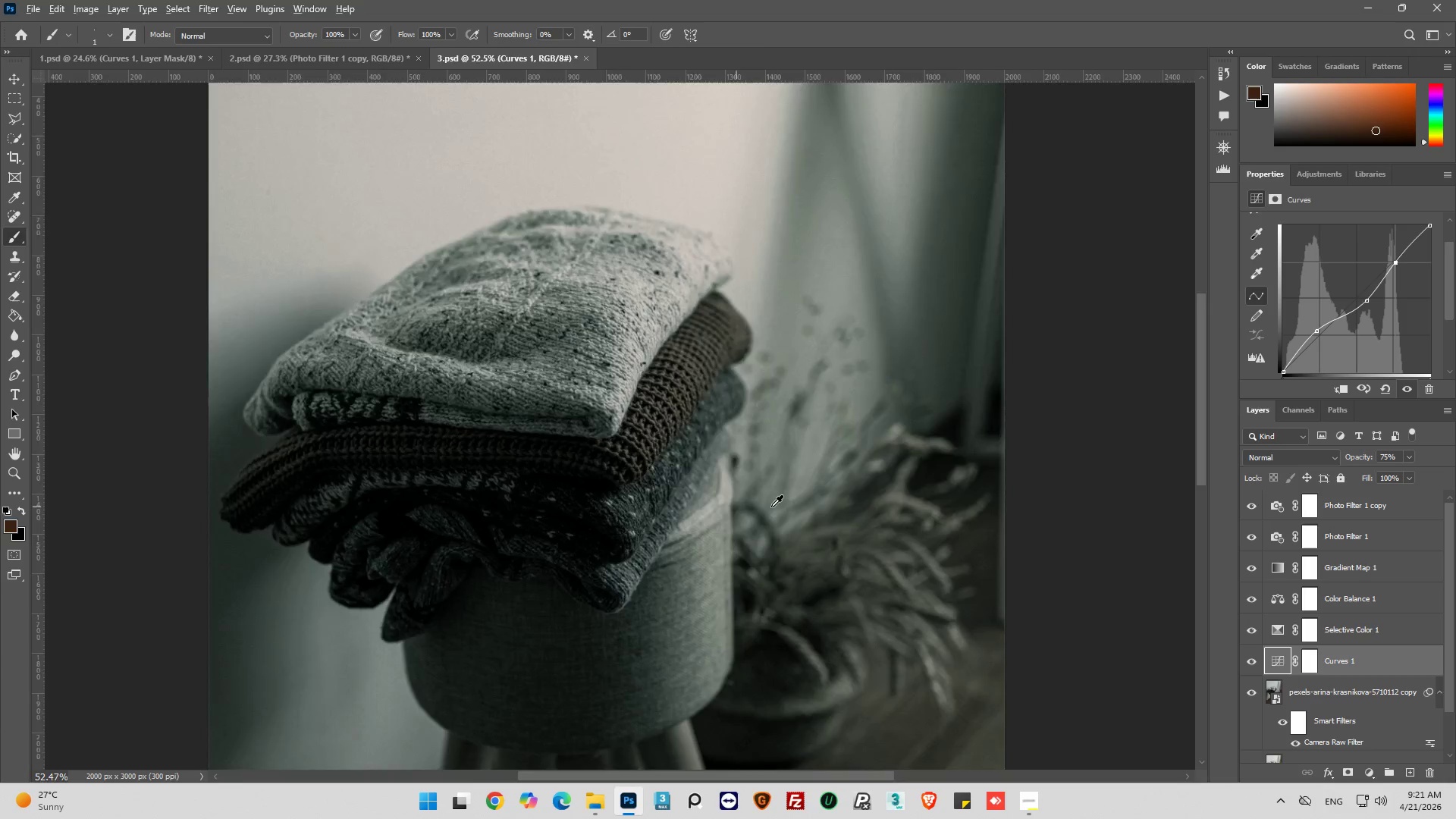 
scroll: coordinate [775, 507], scroll_direction: down, amount: 22.0
 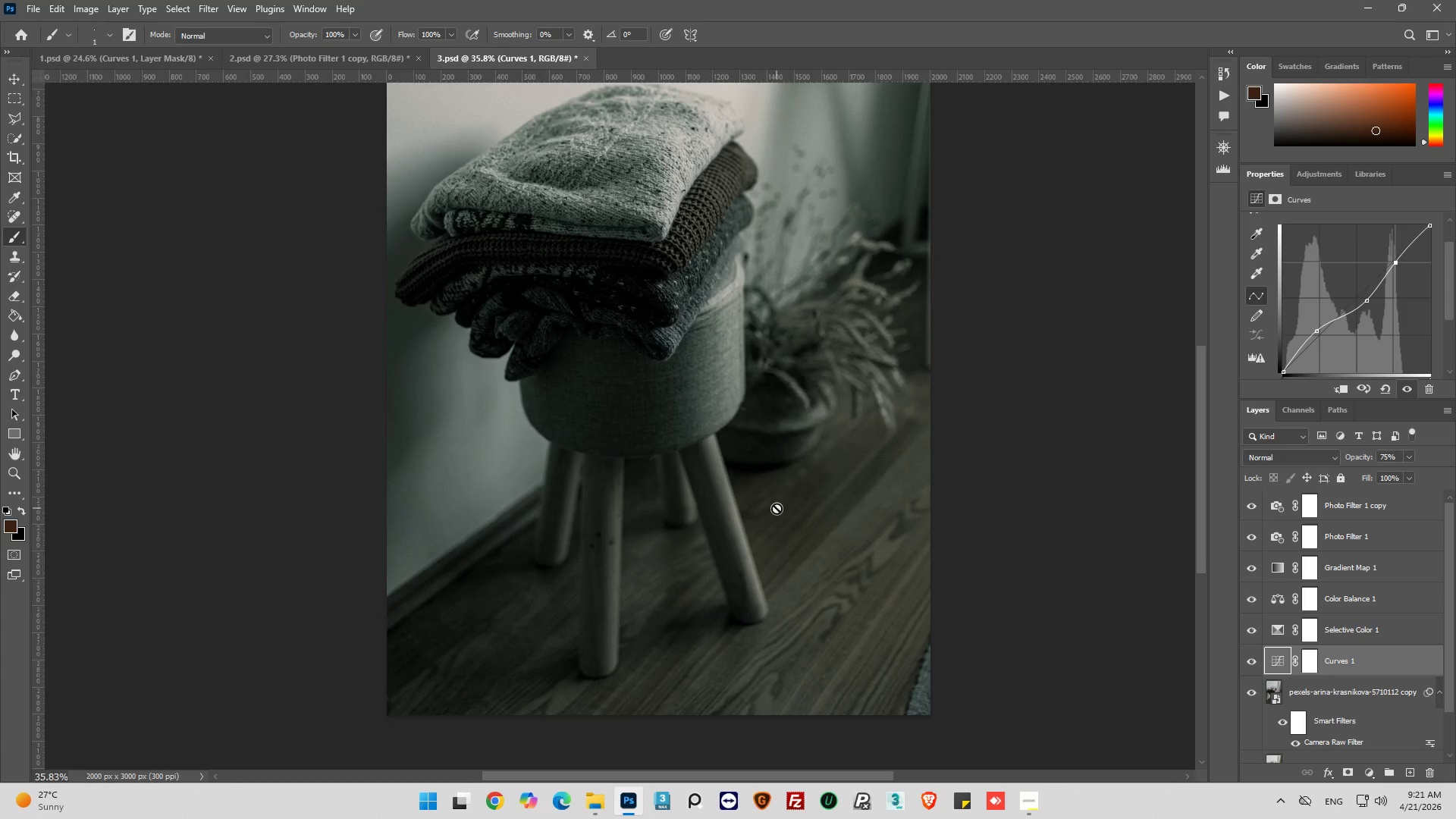 
scroll: coordinate [777, 508], scroll_direction: up, amount: 2.0
 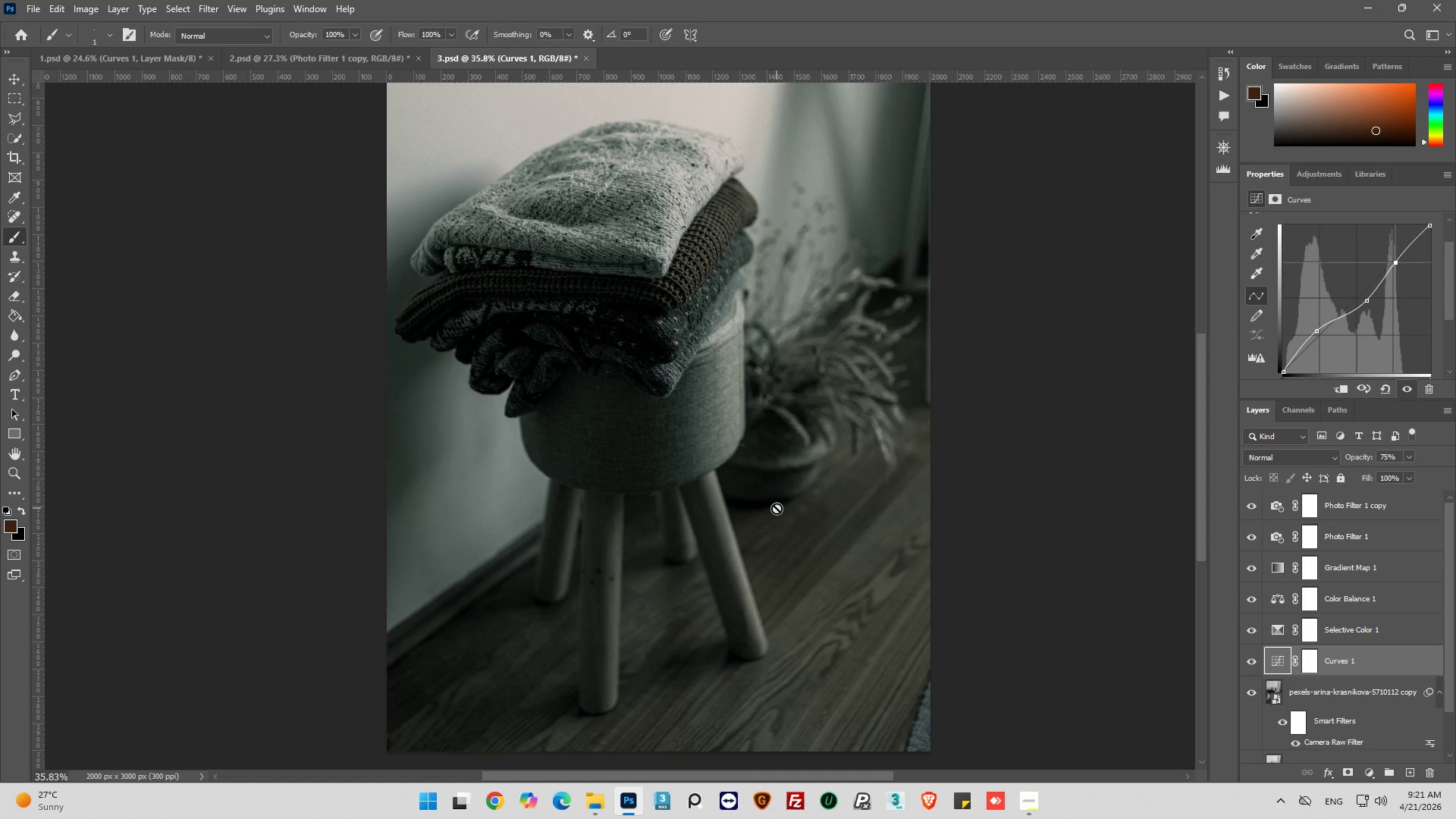 
key(Alt+AltLeft)
 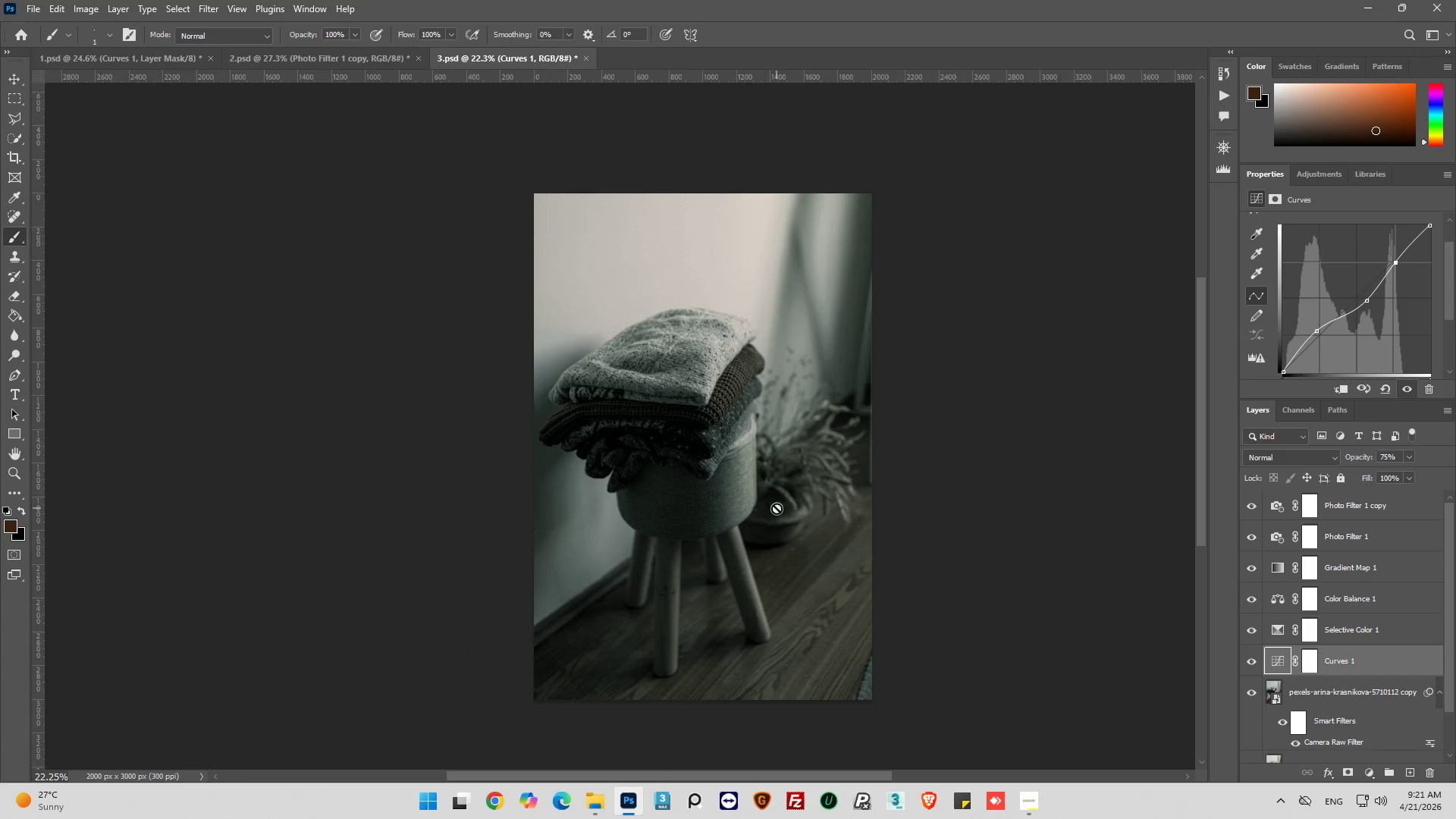 
key(Alt+AltLeft)
 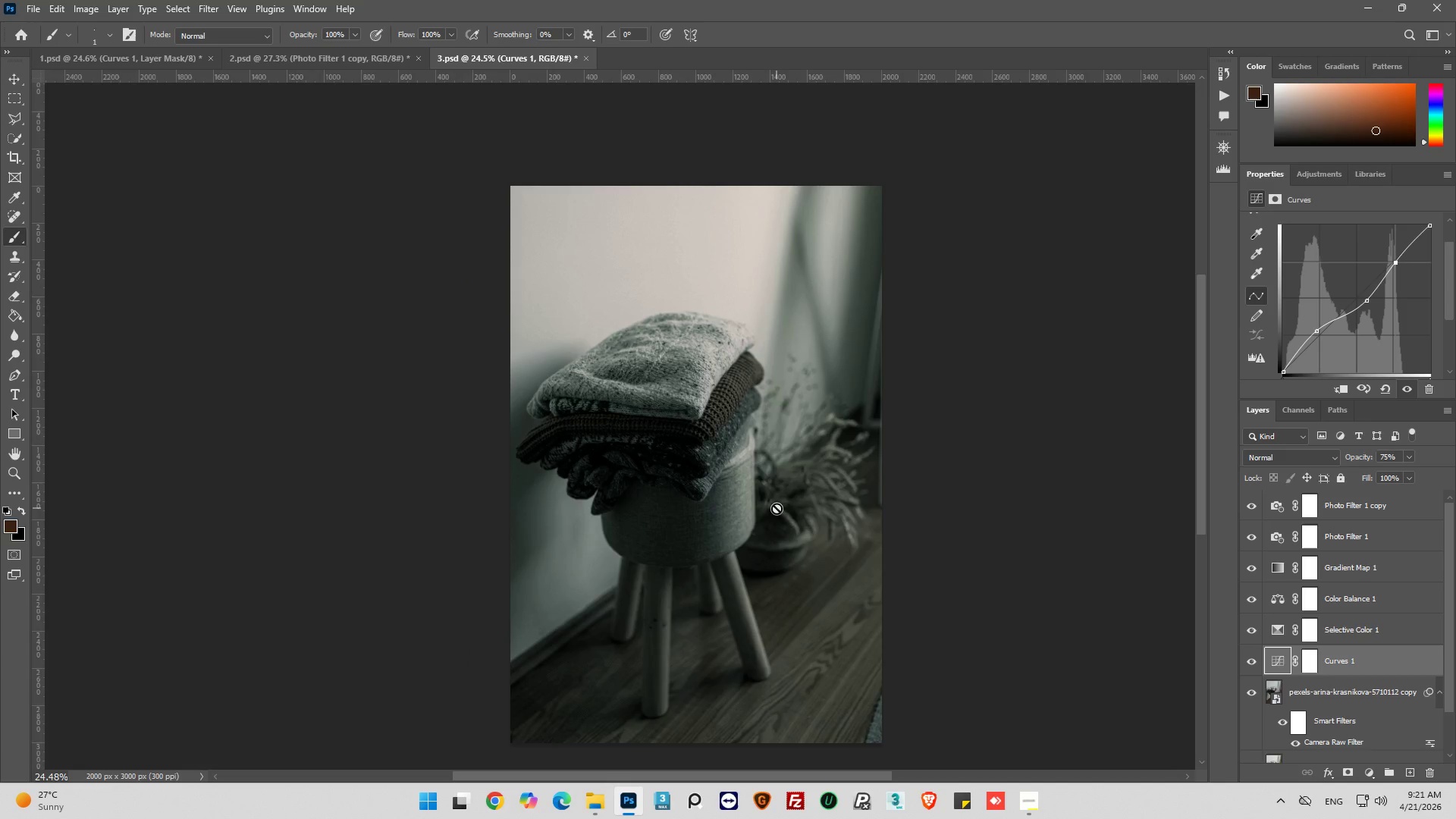 
scroll: coordinate [777, 508], scroll_direction: up, amount: 1.0
 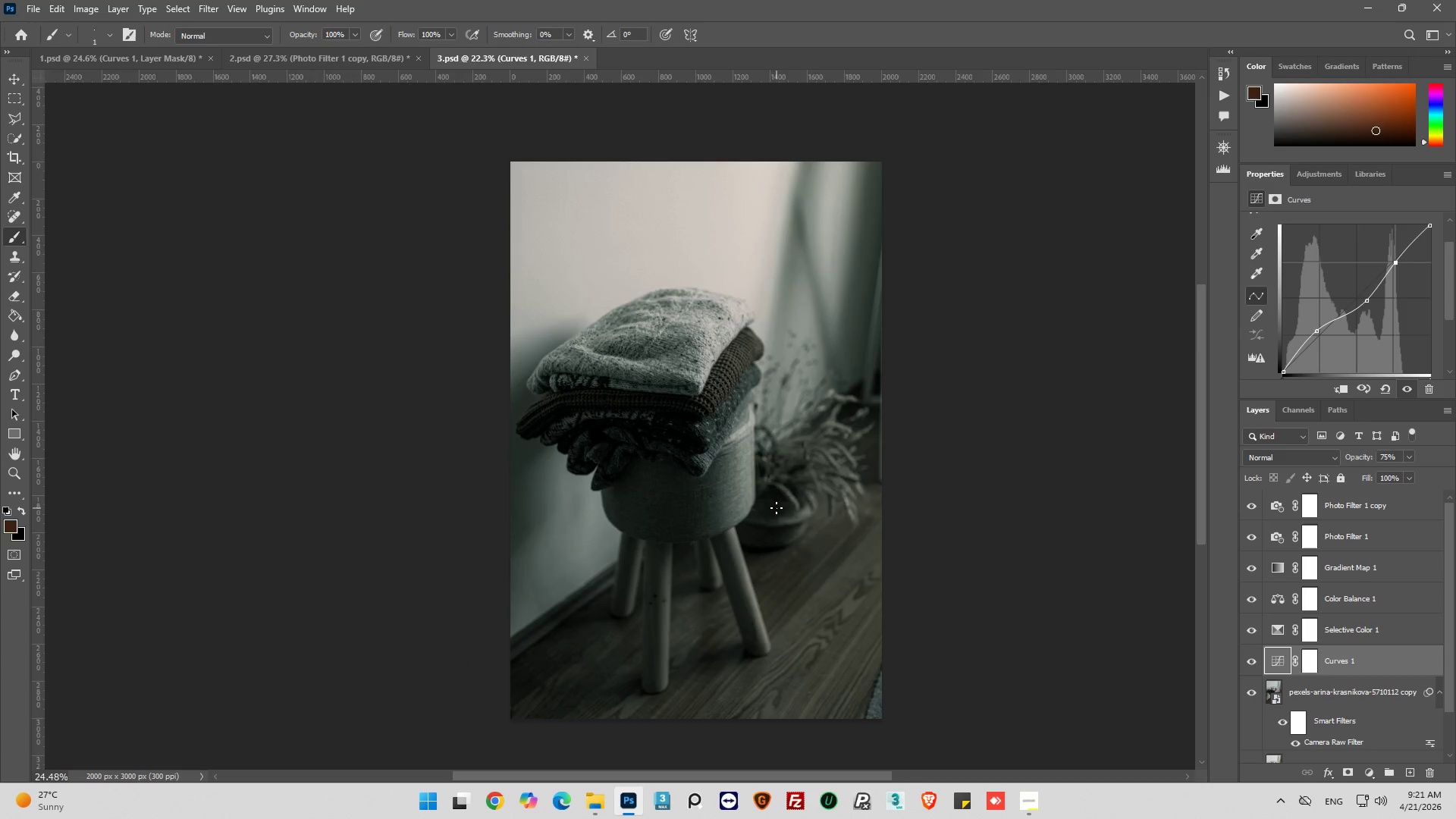 
key(Control+S)
 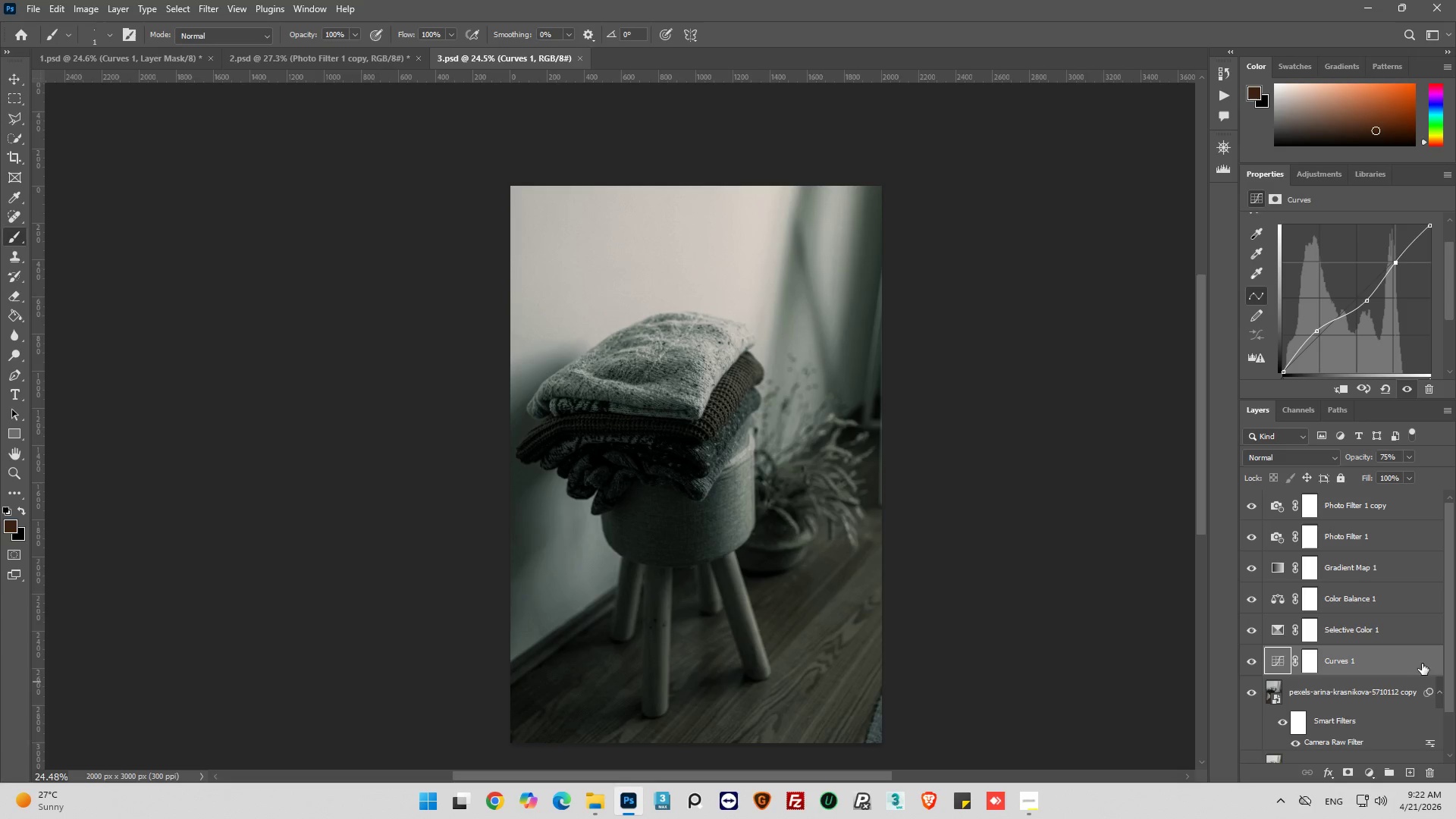 
hold_key(key=AltLeft, duration=0.67)
scroll: coordinate [661, 552], scroll_direction: up, amount: 7.0
 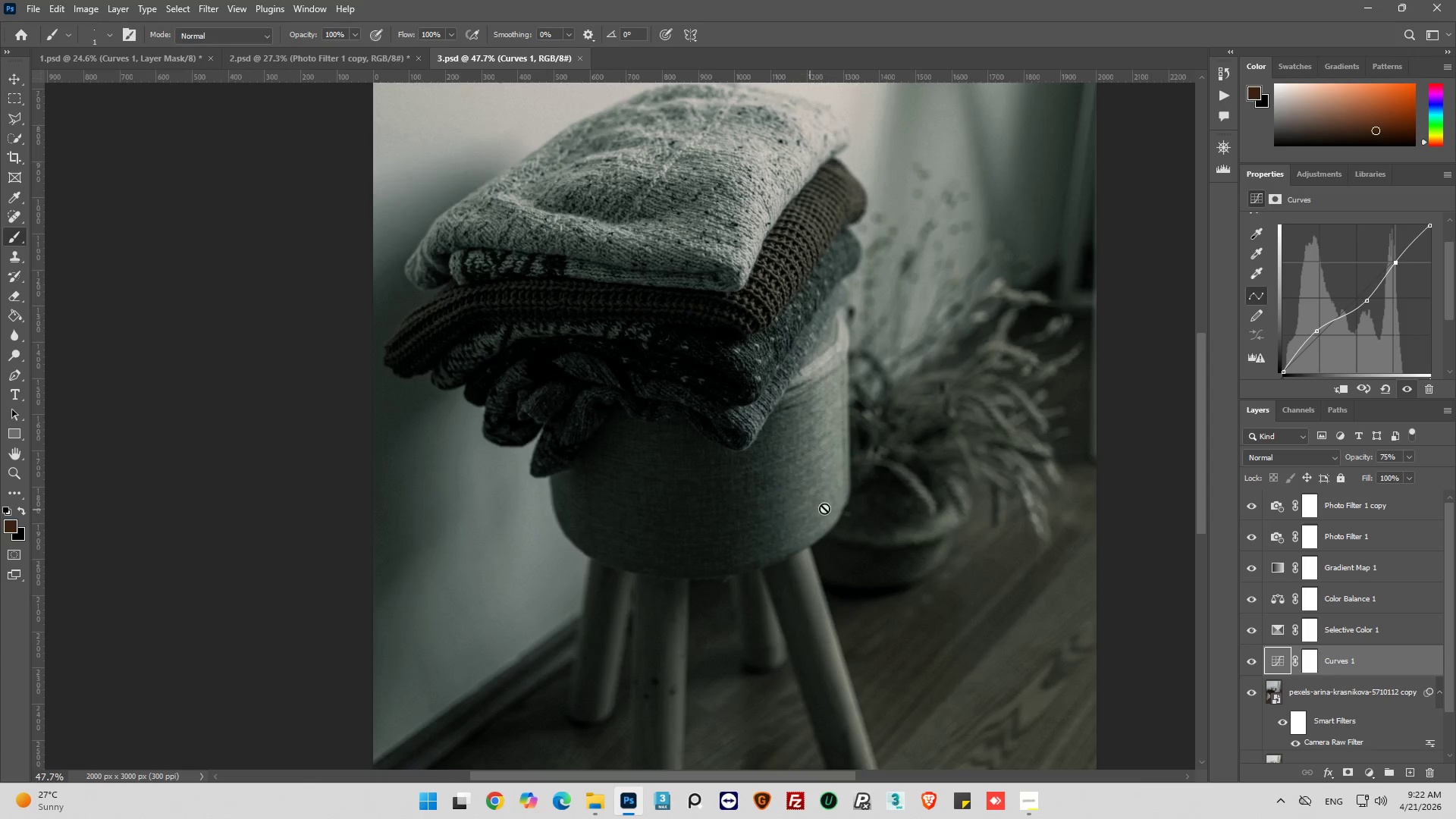 
key(Alt+AltLeft)
 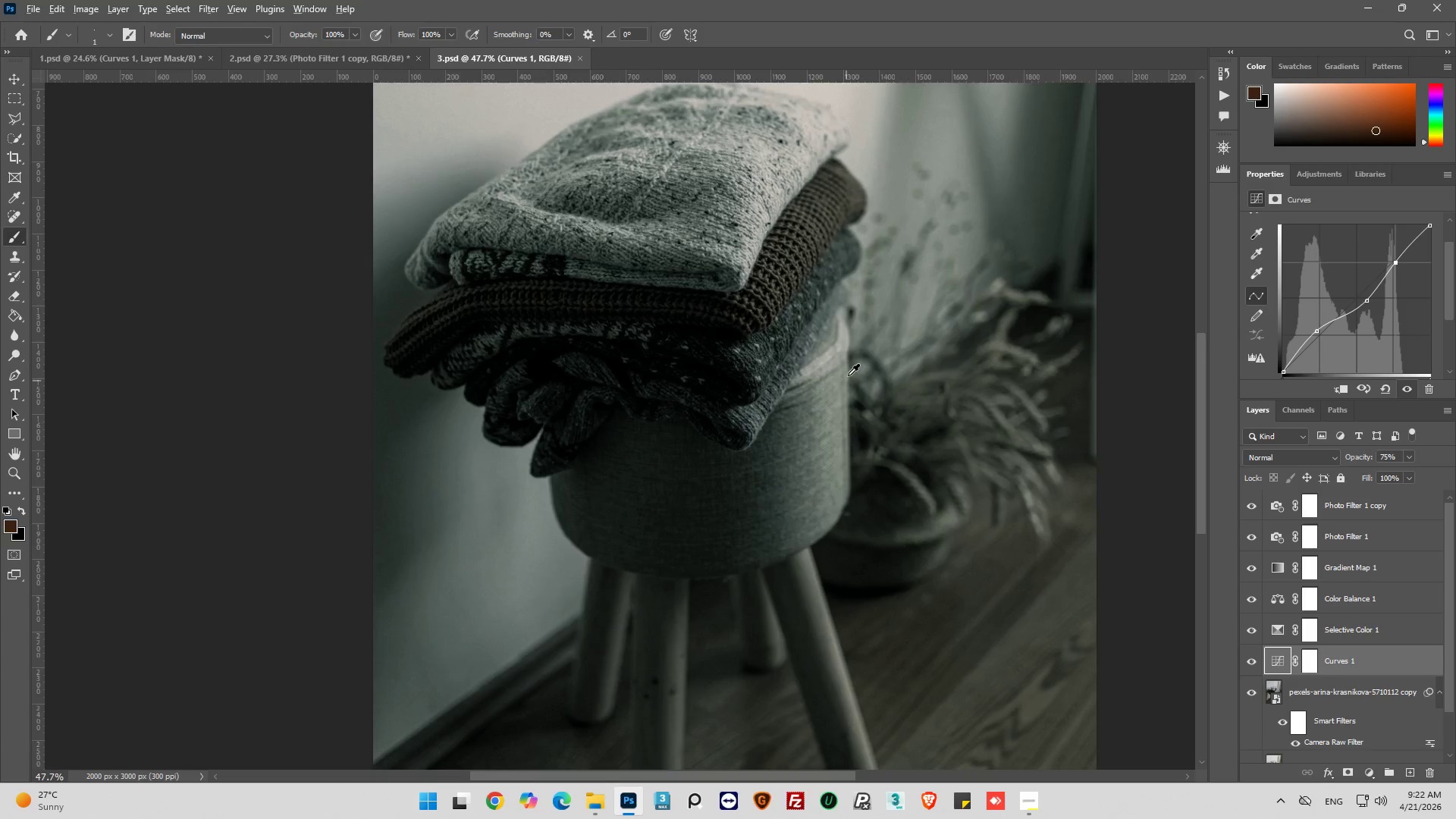 
scroll: coordinate [848, 375], scroll_direction: up, amount: 4.0
 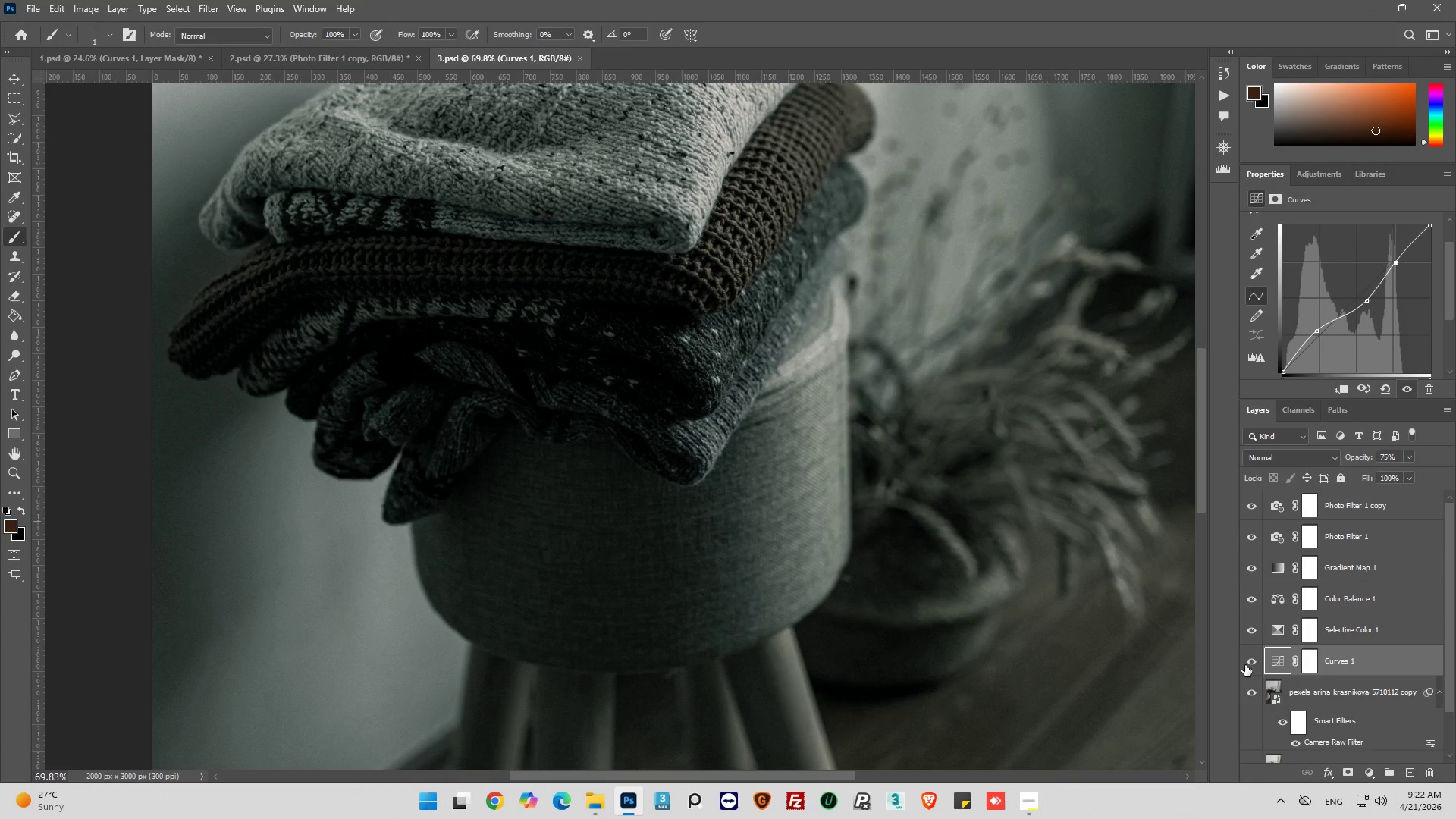 
left_click([1251, 660])
 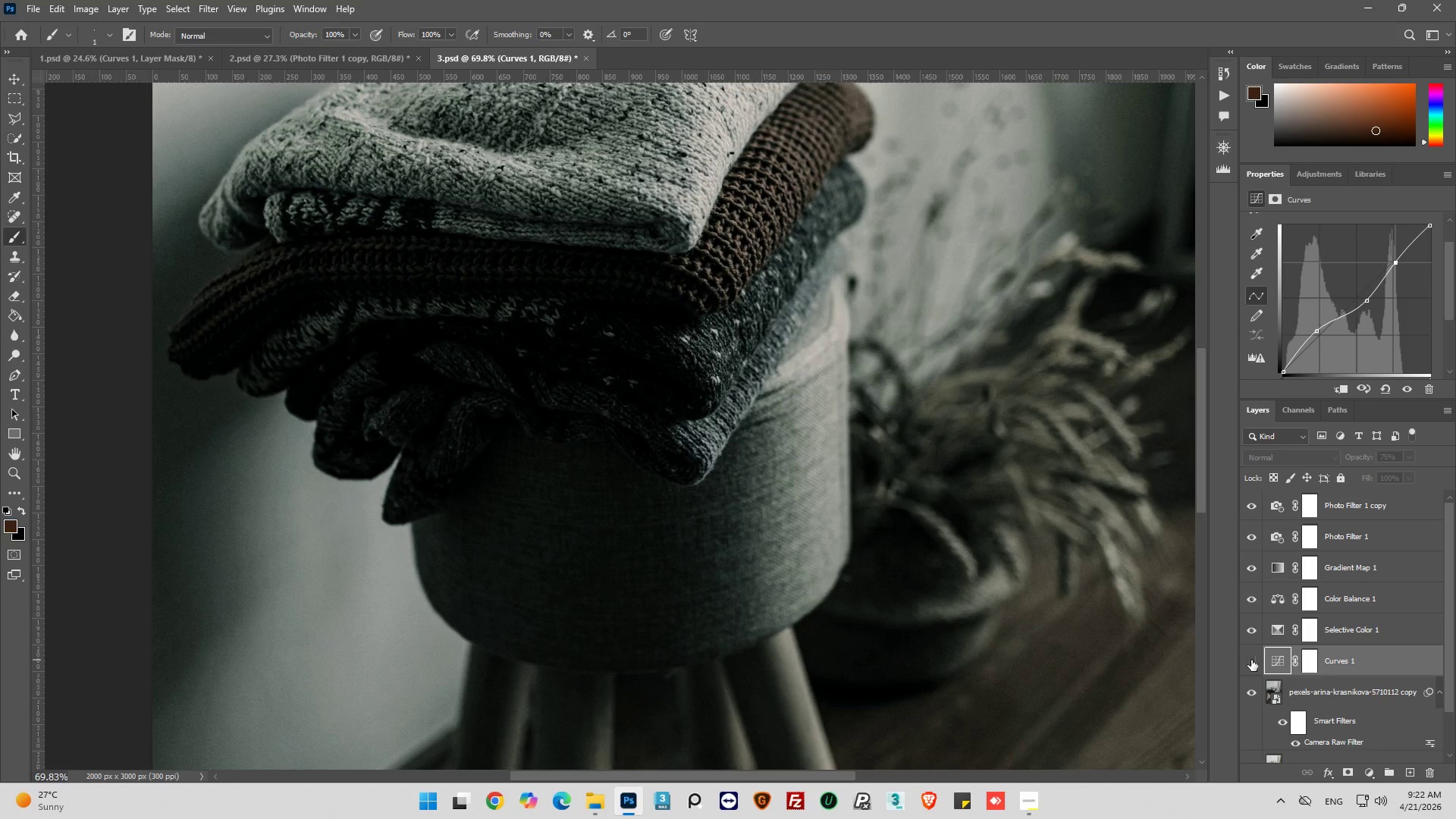 
left_click([1251, 660])
 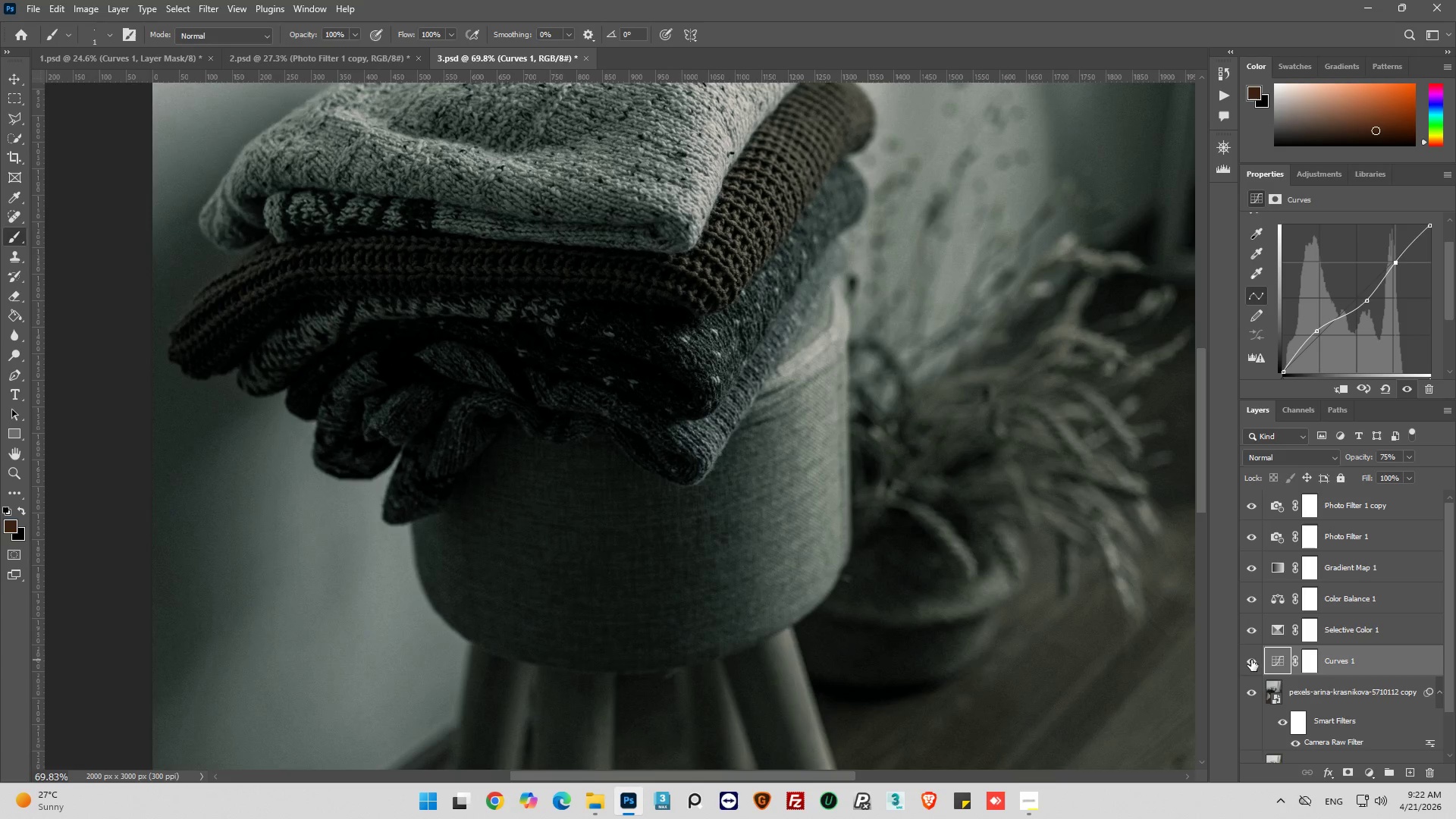 
key(Alt+AltLeft)
 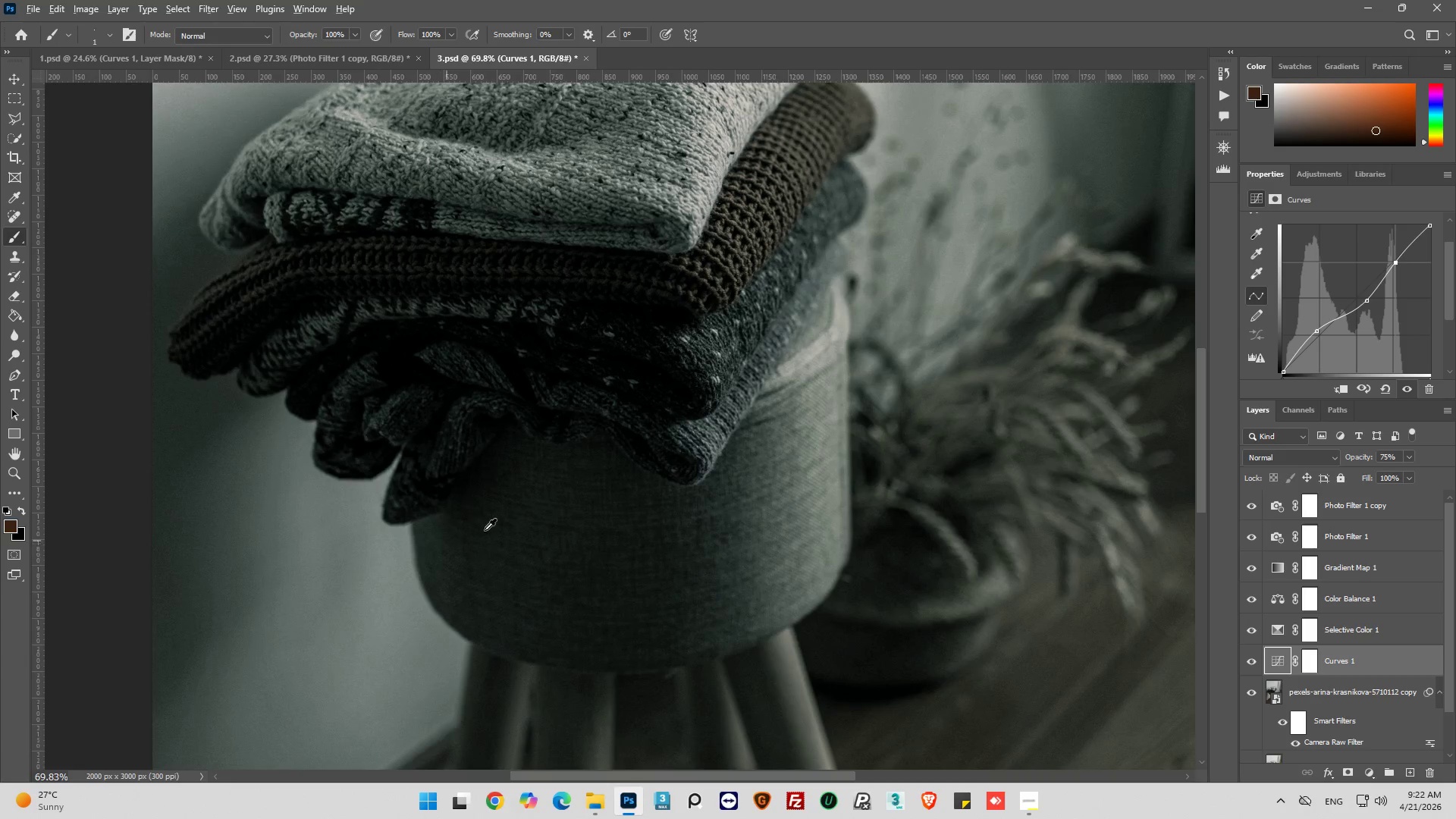 
scroll: coordinate [556, 537], scroll_direction: up, amount: 2.0
 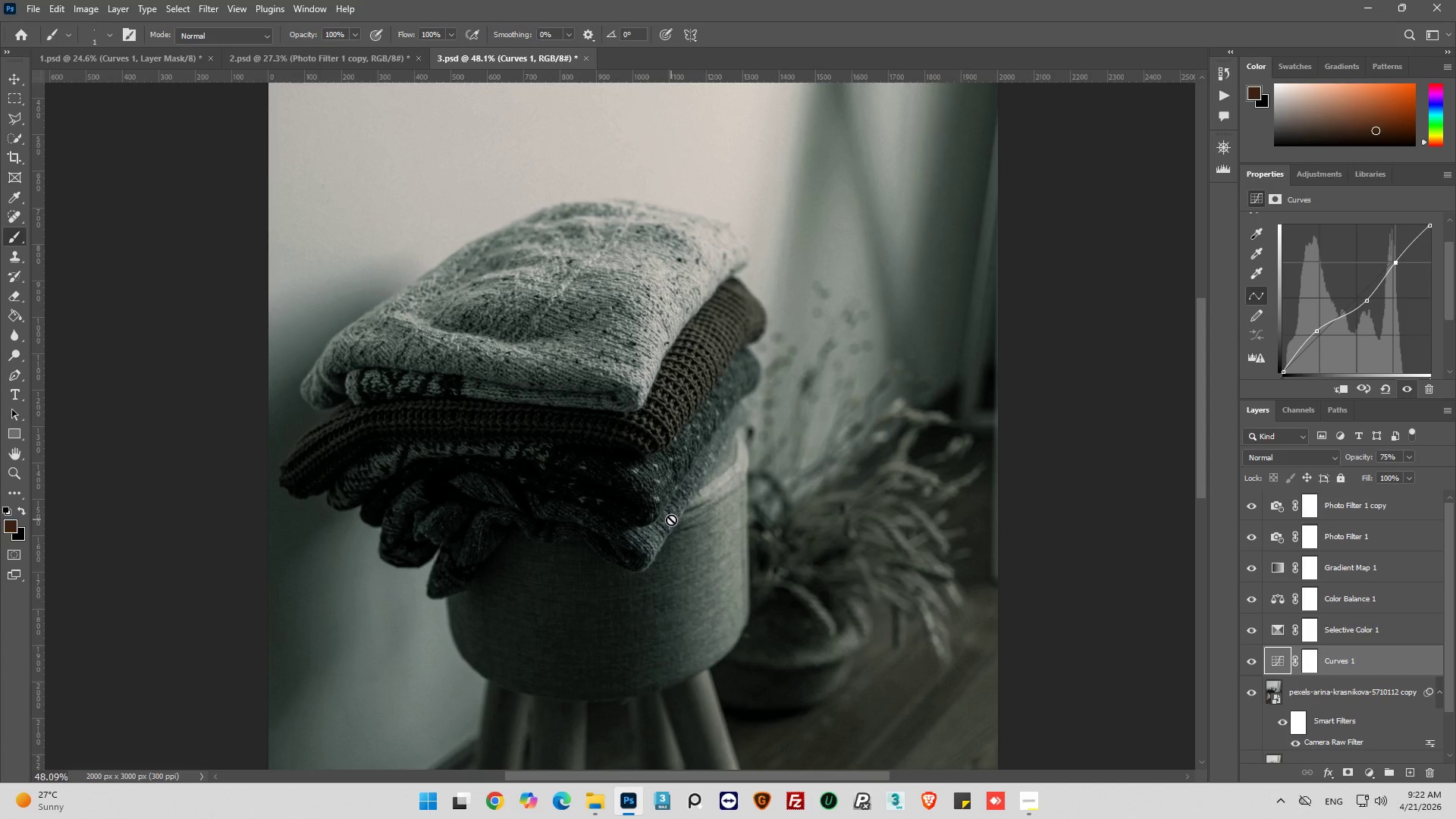 
hold_key(key=AltLeft, duration=1.17)
 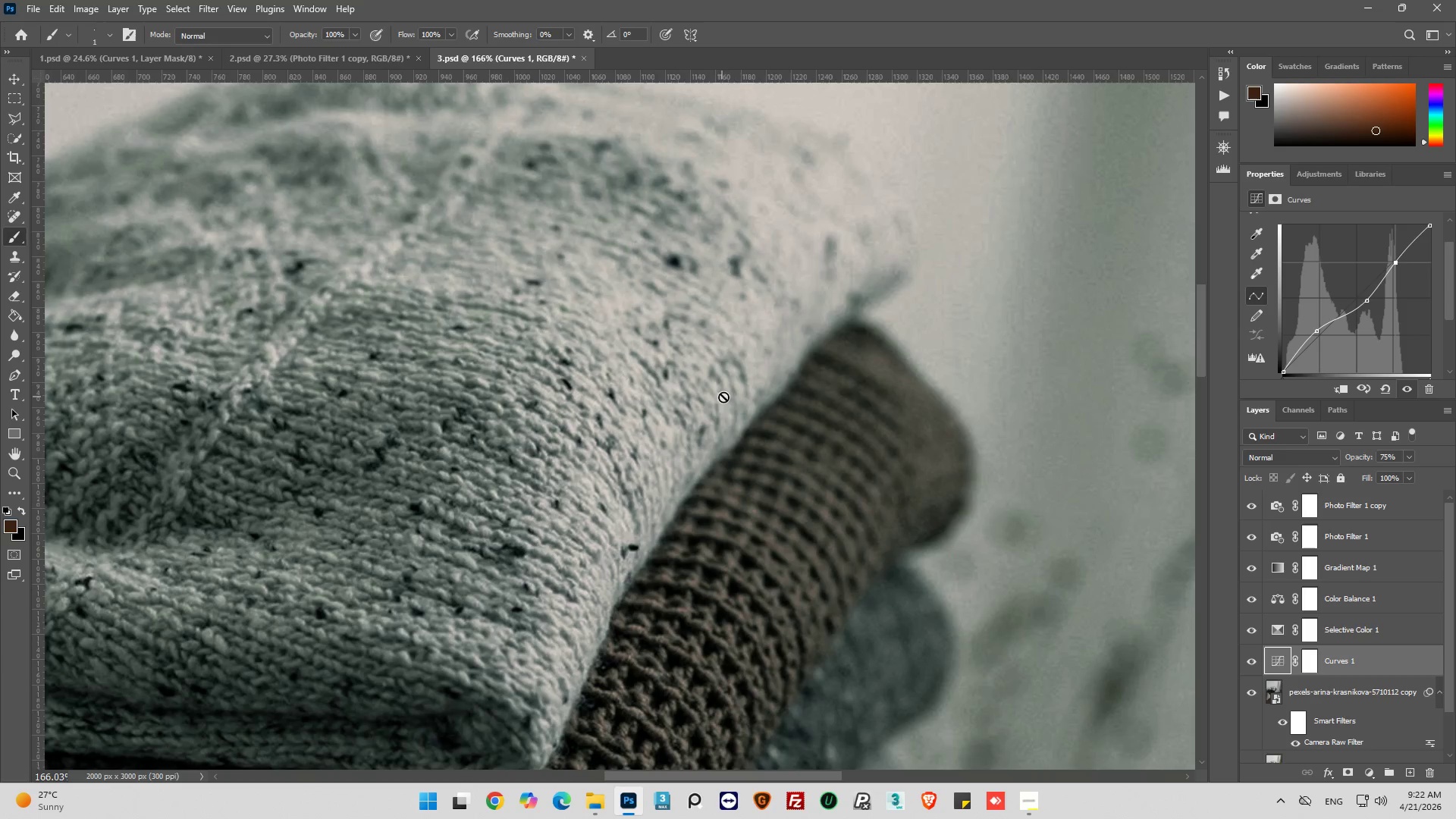 
key(Alt+AltLeft)
 